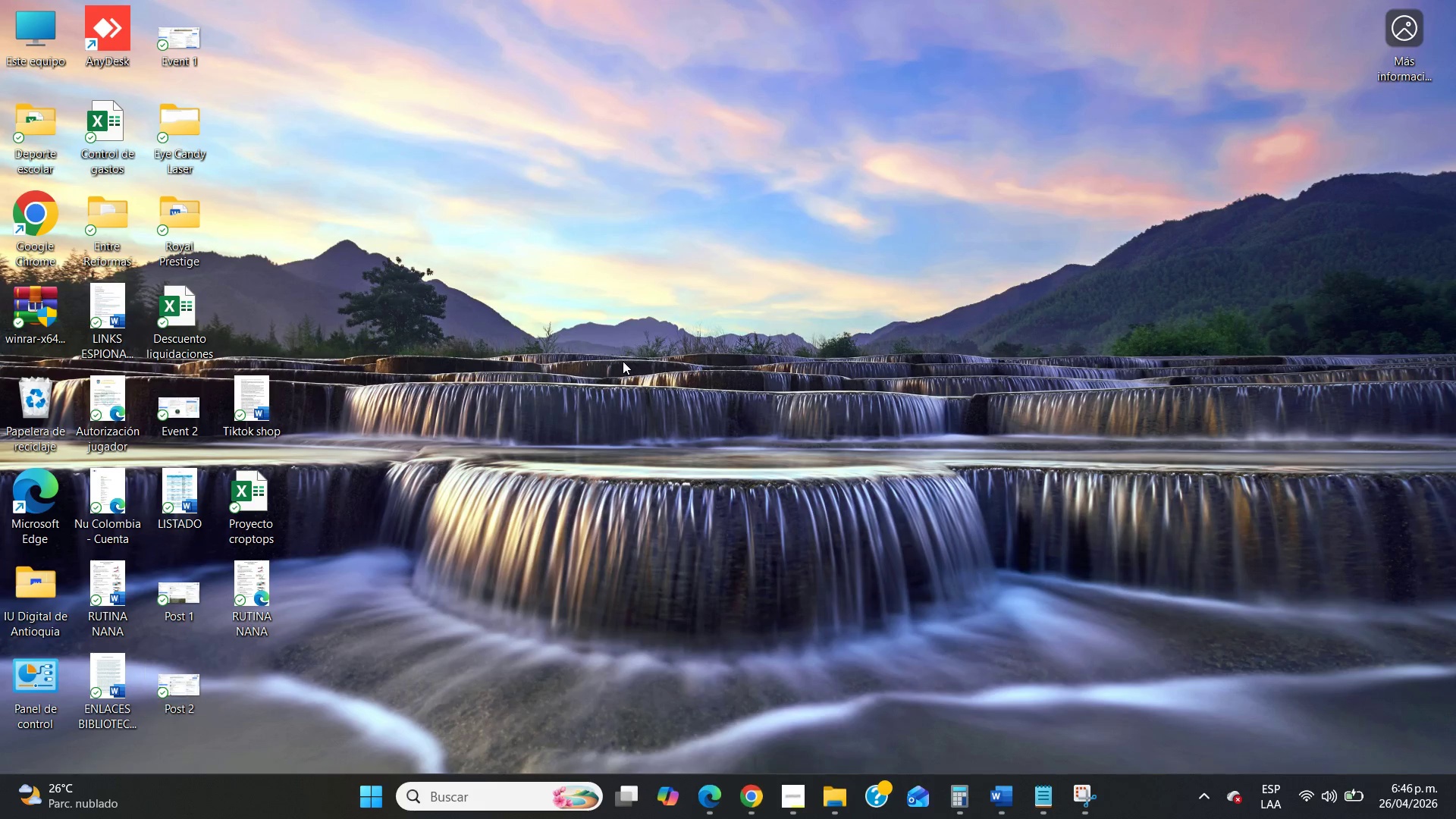 
key(Control+V)
 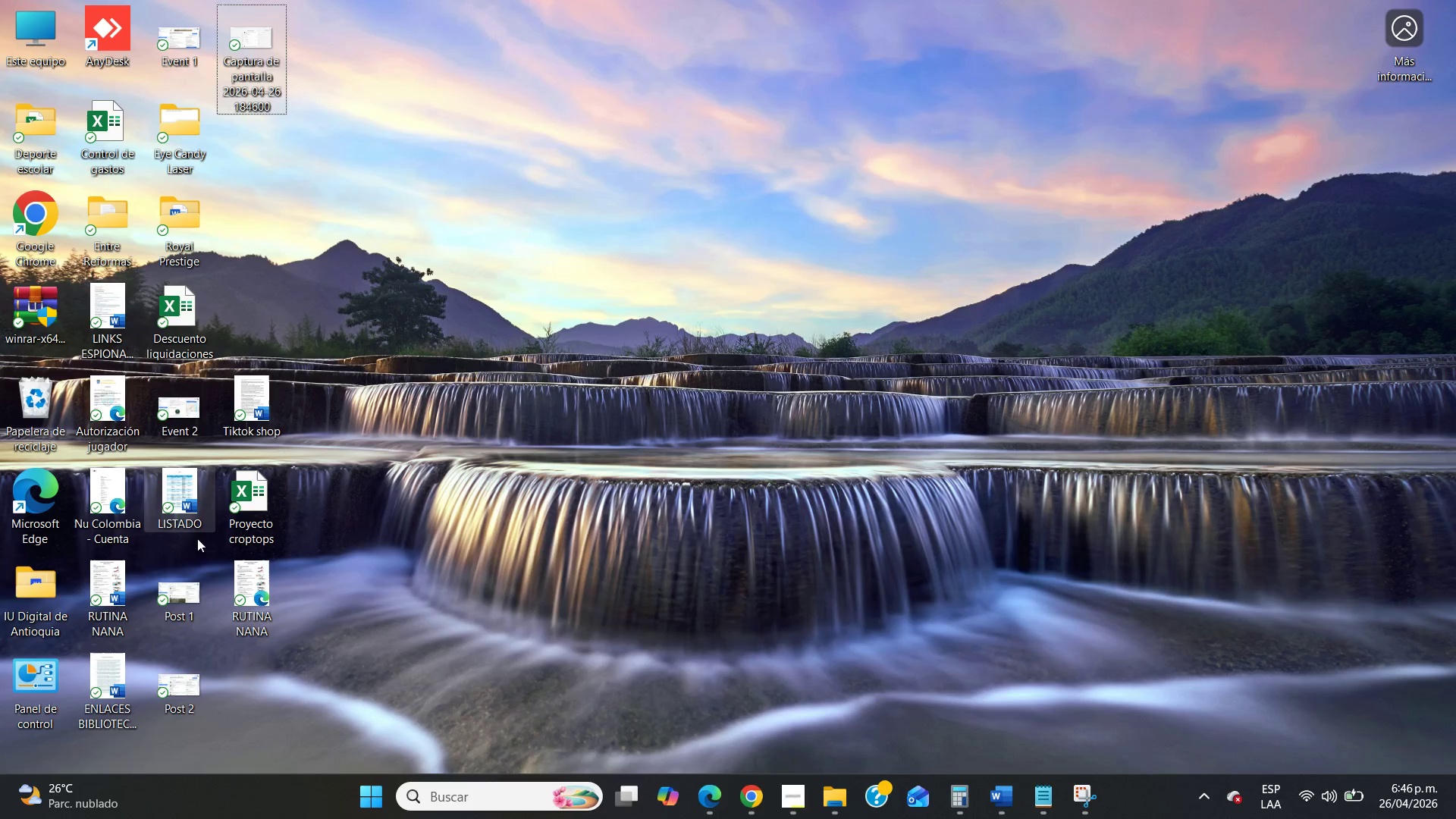 
double_click([187, 595])
 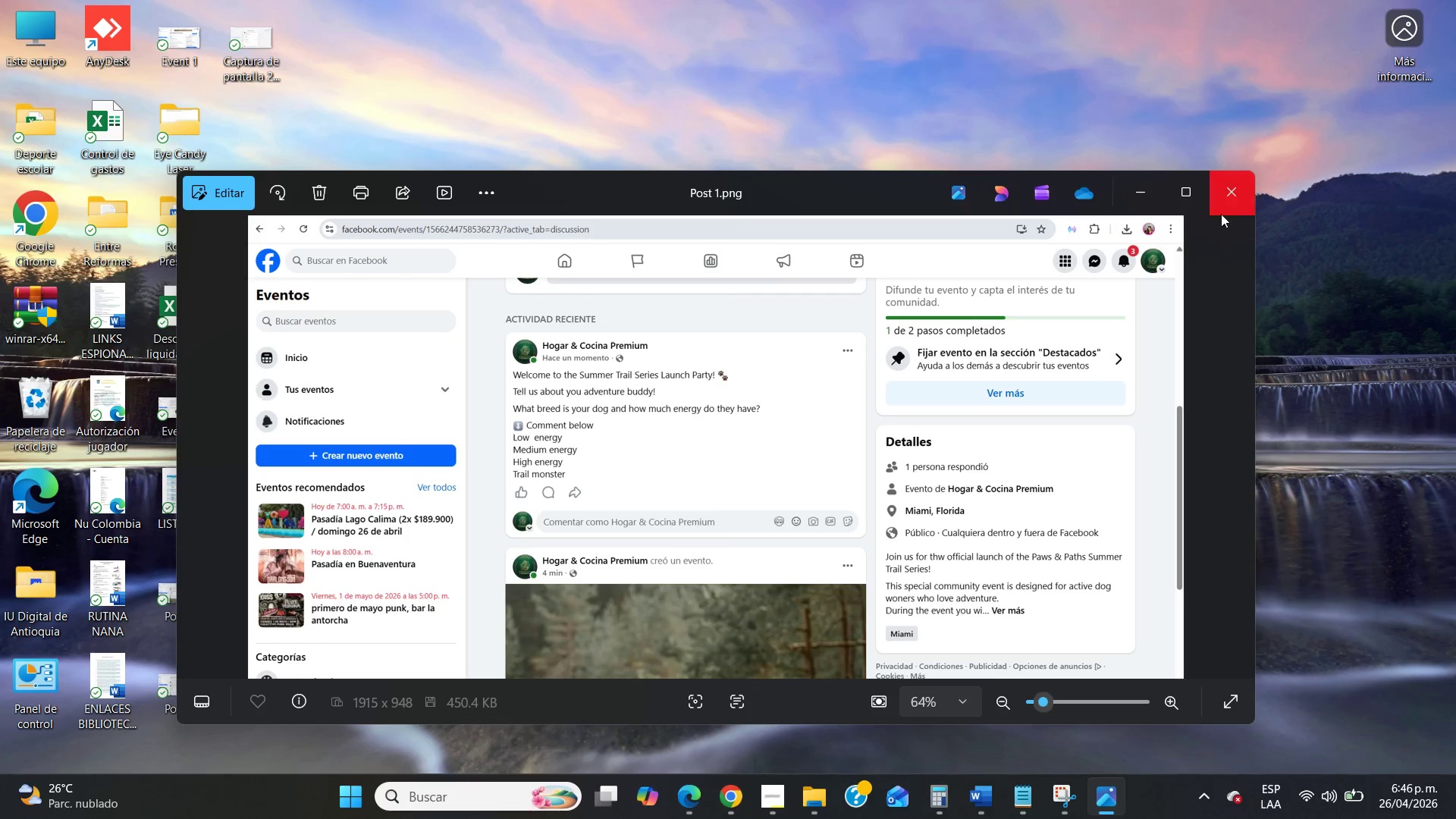 
left_click([1228, 209])
 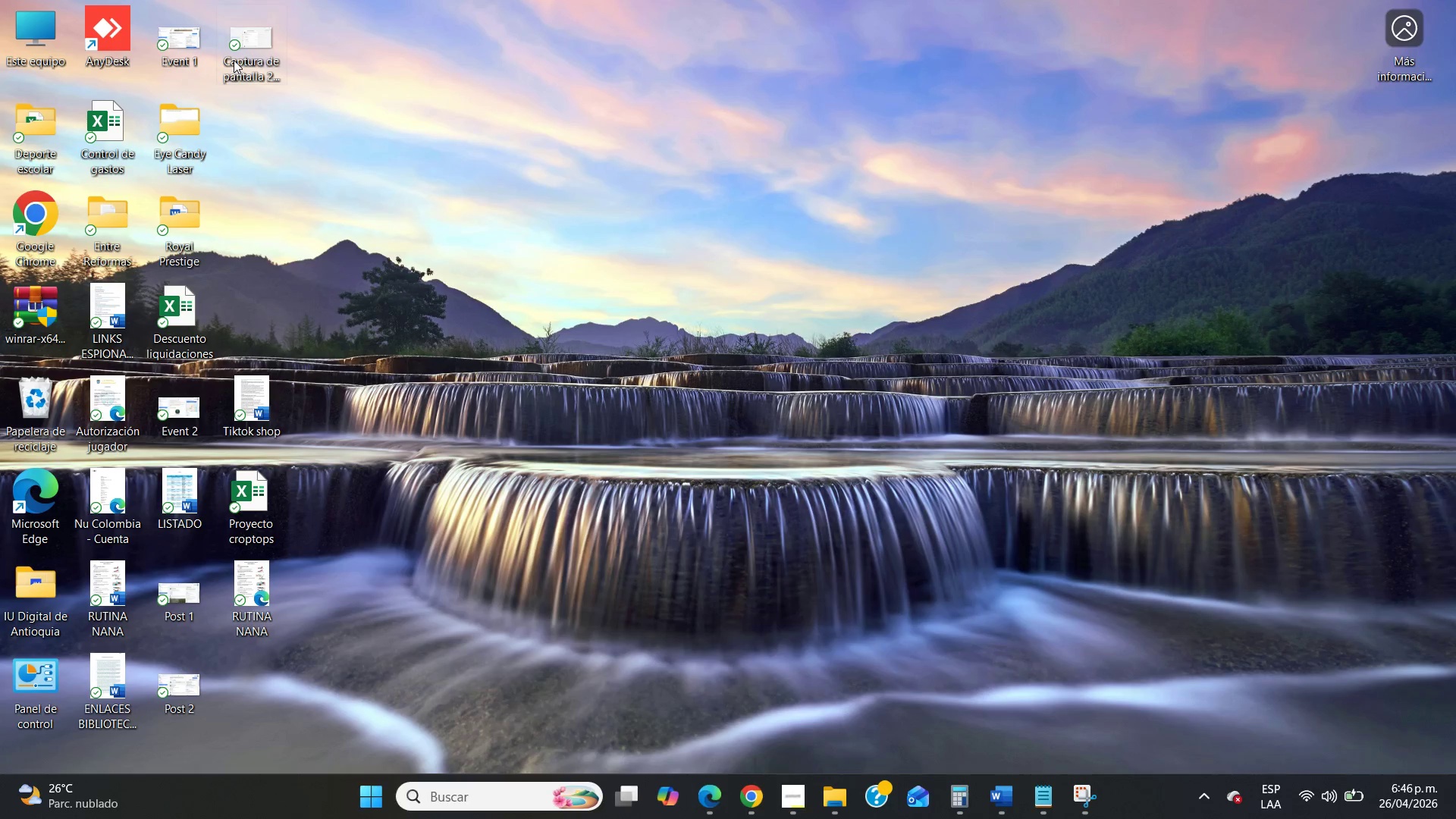 
left_click([234, 57])
 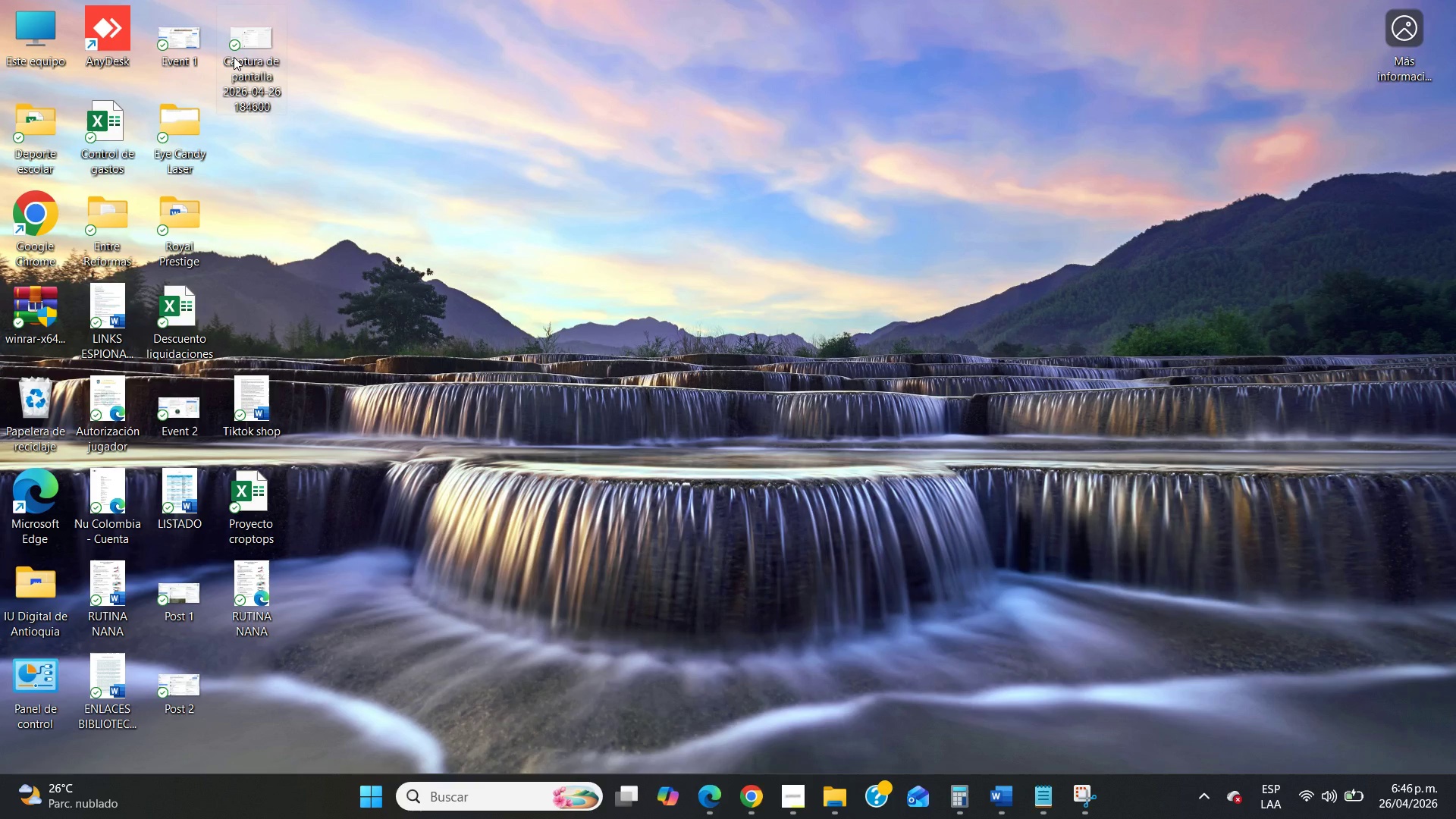 
right_click([234, 57])
 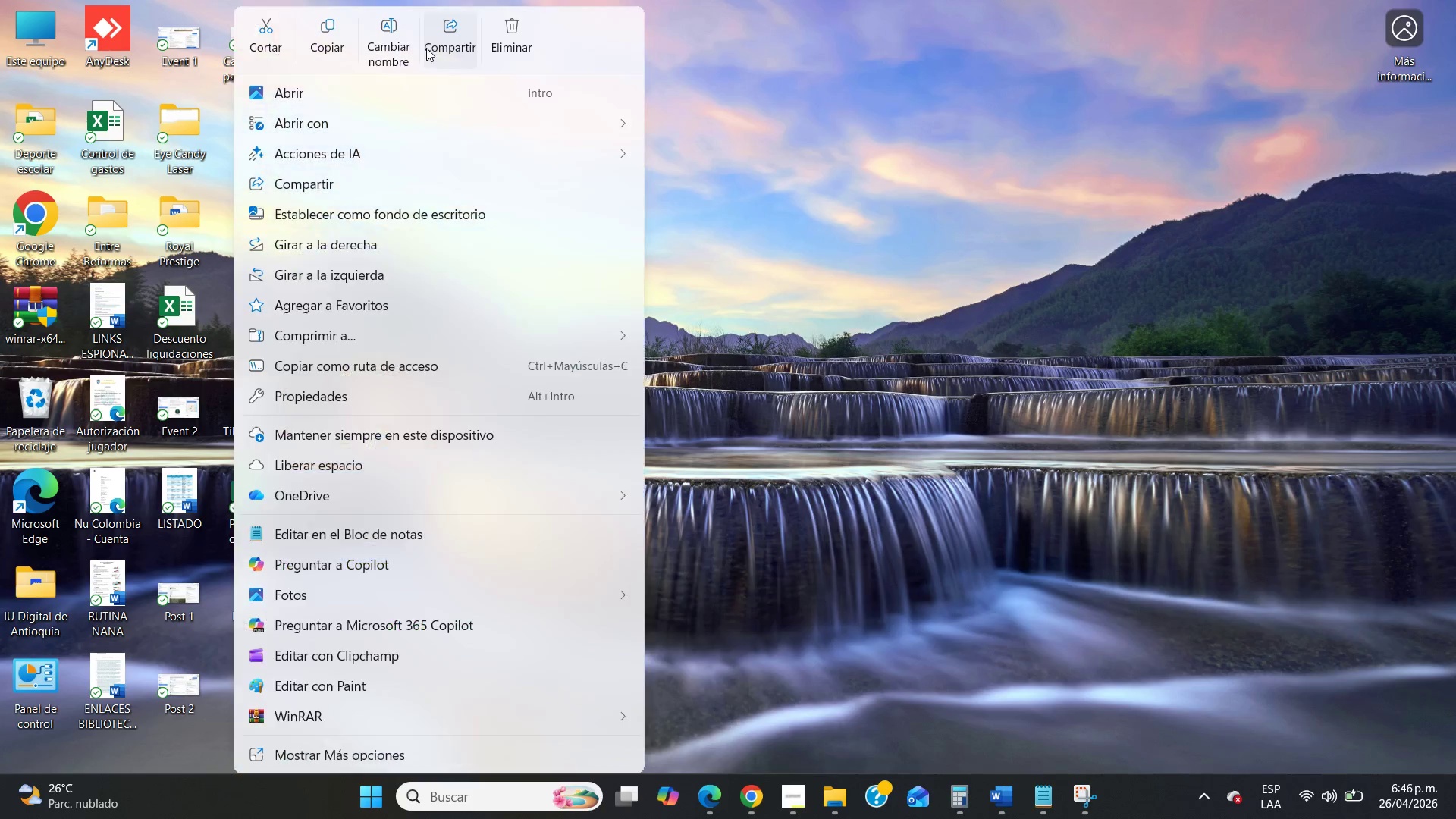 
left_click([402, 41])
 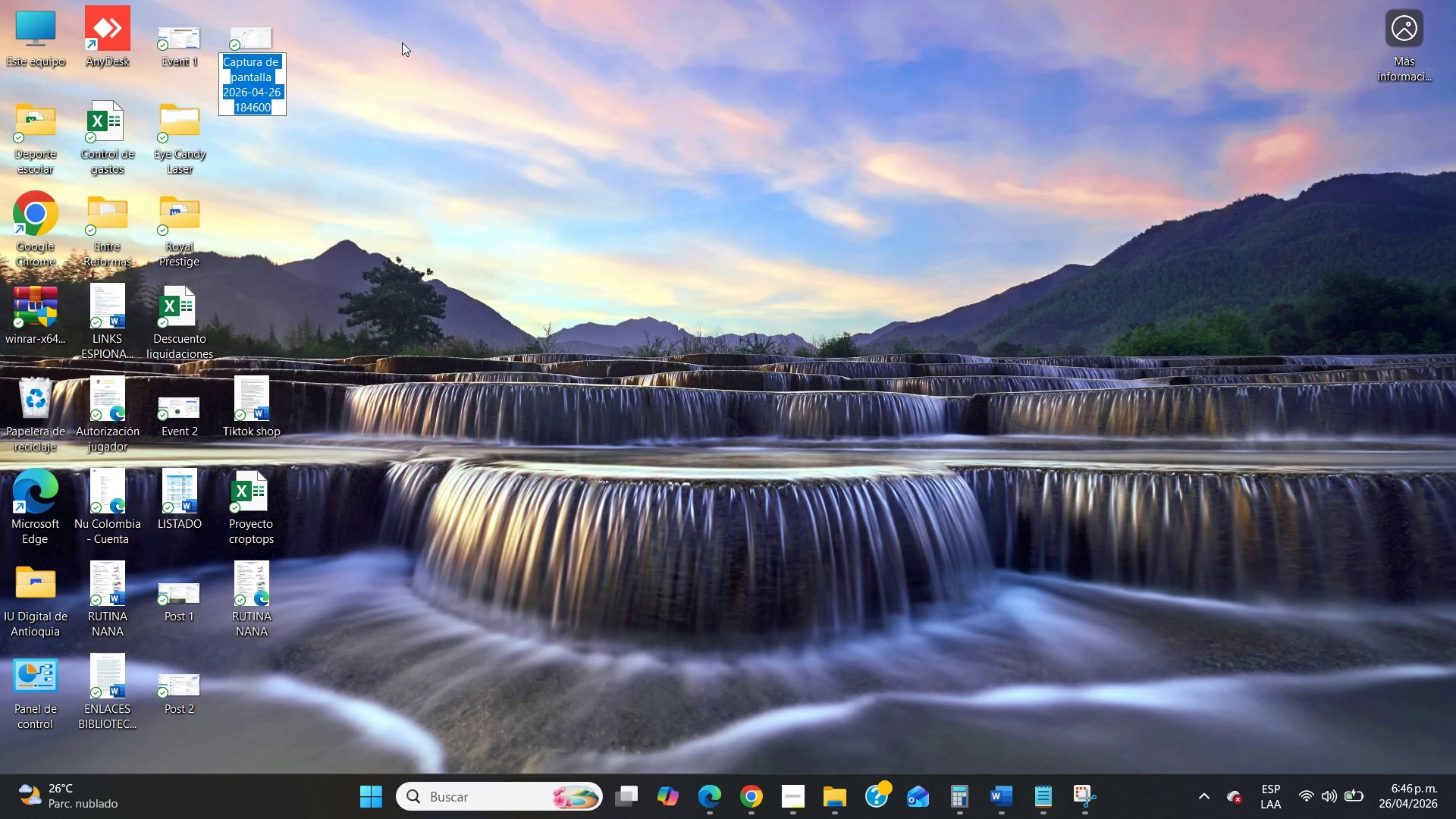 
type(Post program 1)
 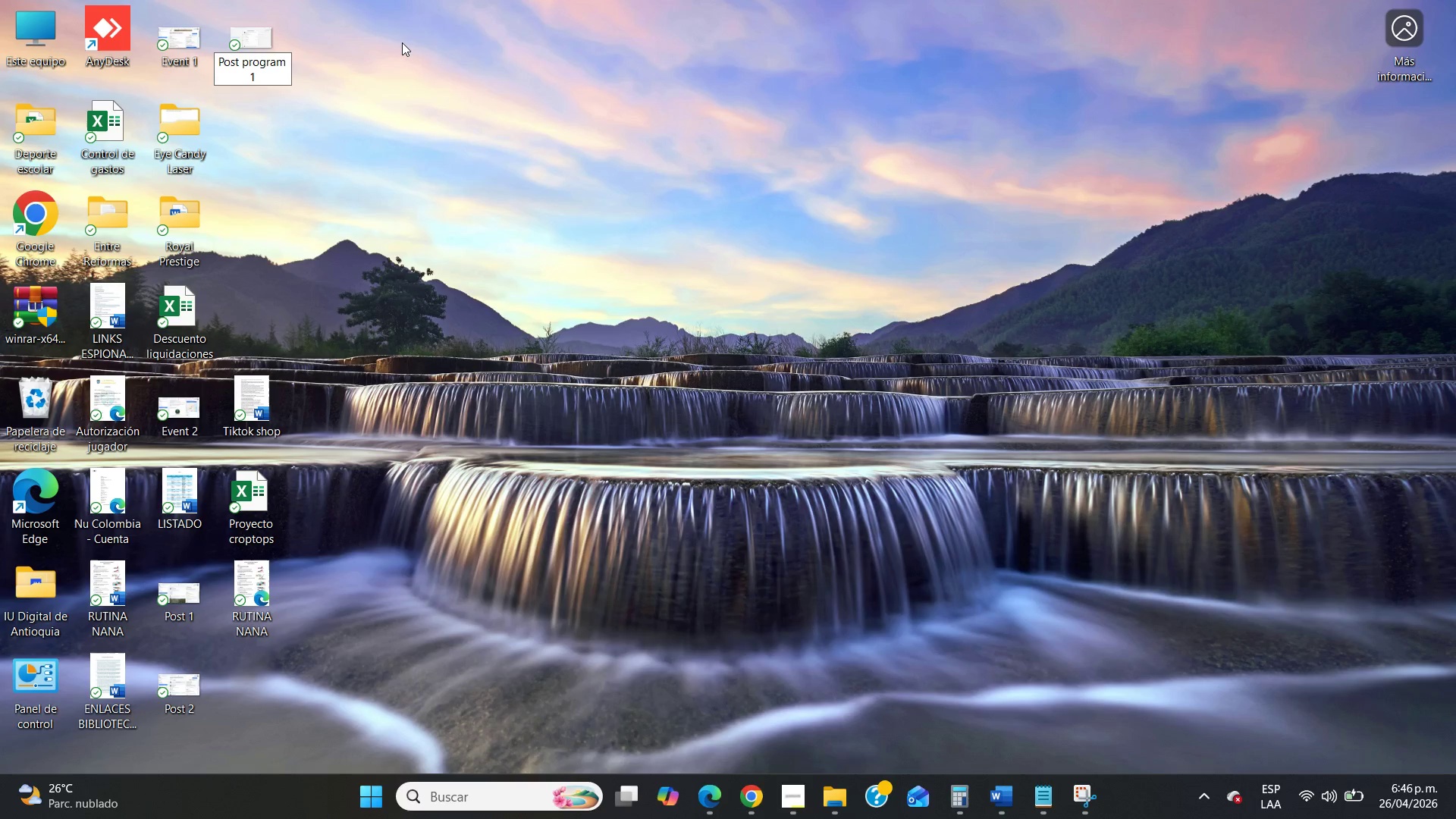 
left_click([402, 42])
 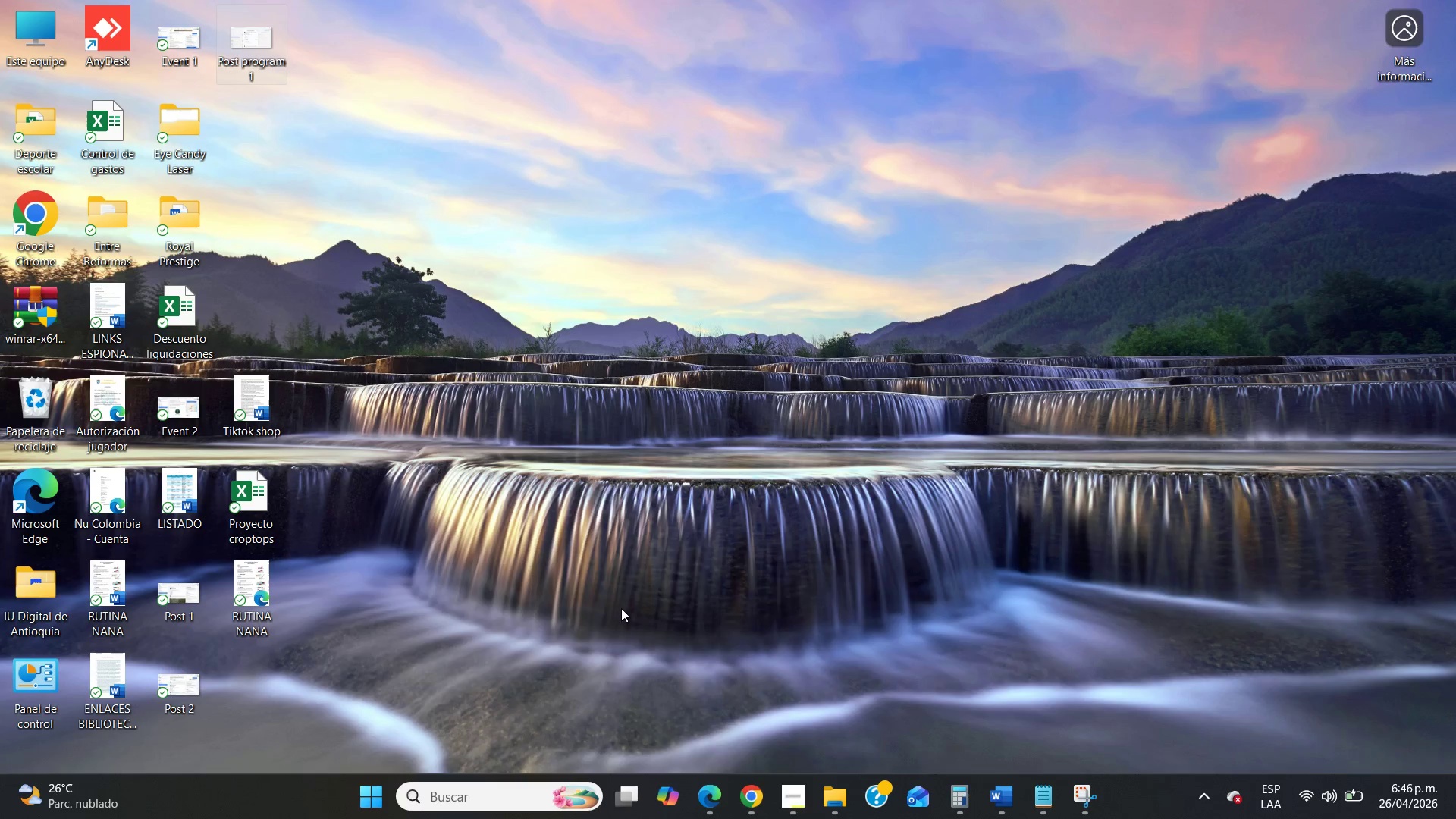 
left_click([770, 810])
 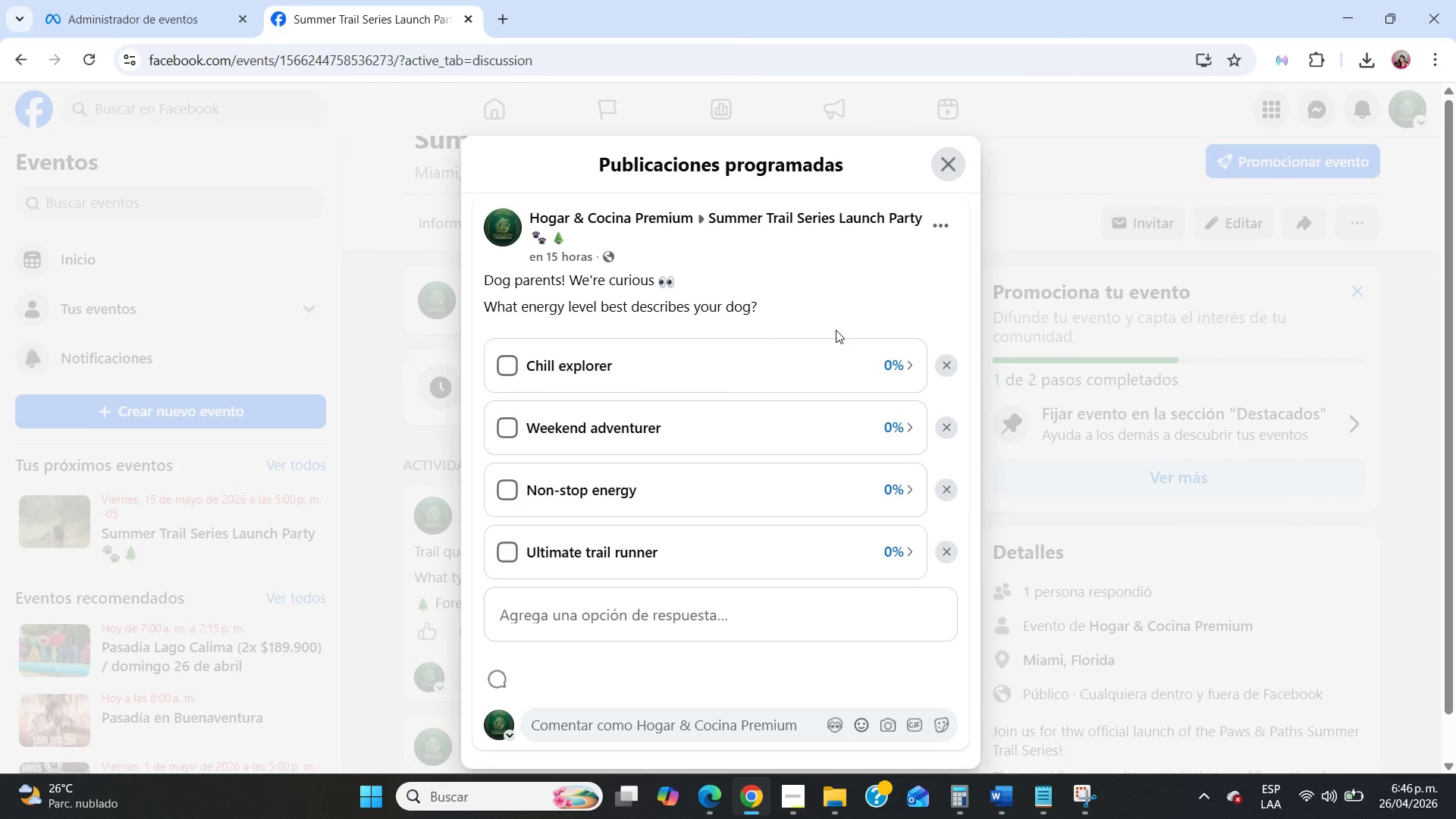 
wait(23.95)
 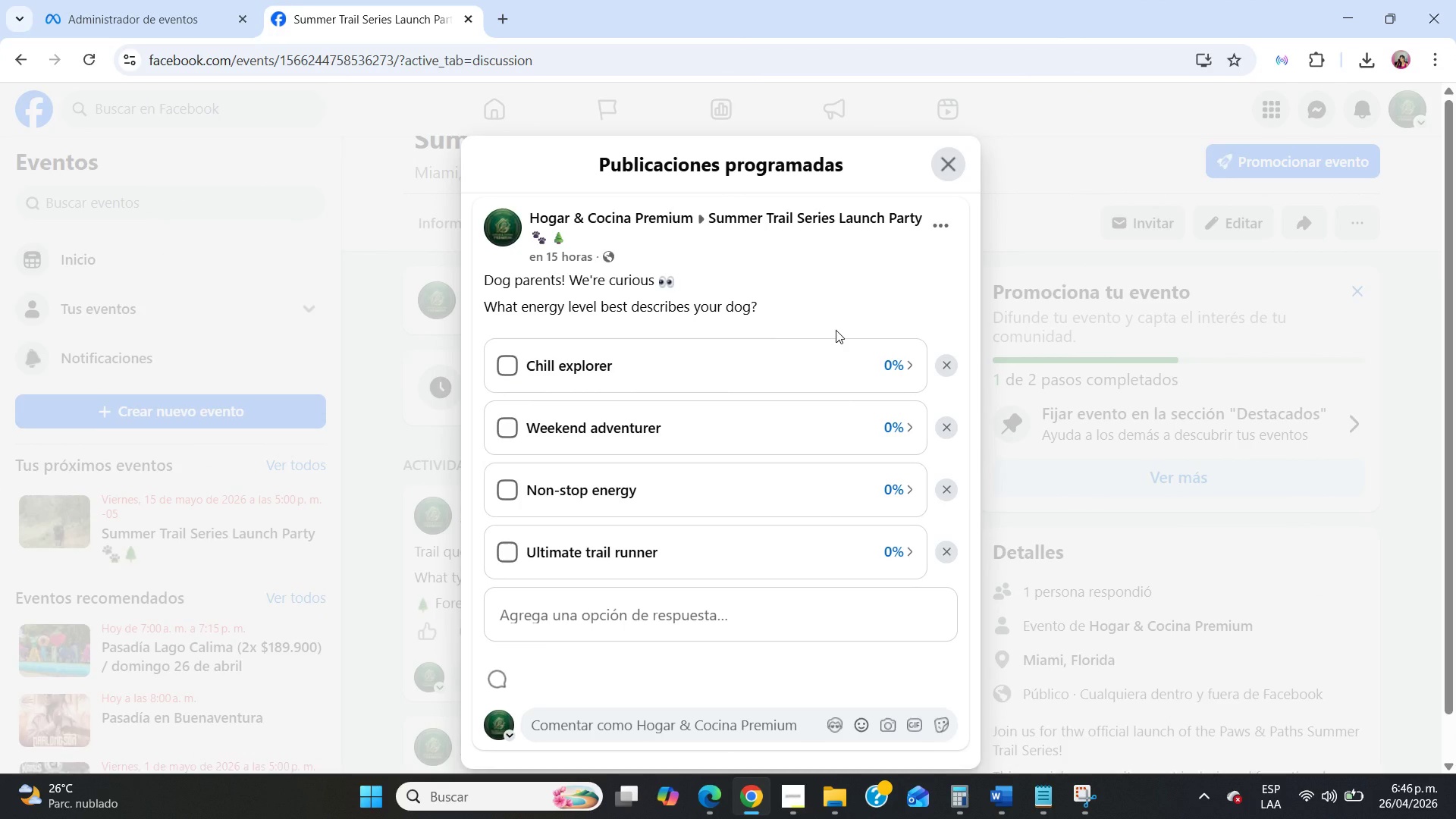 
left_click([1452, 818])
 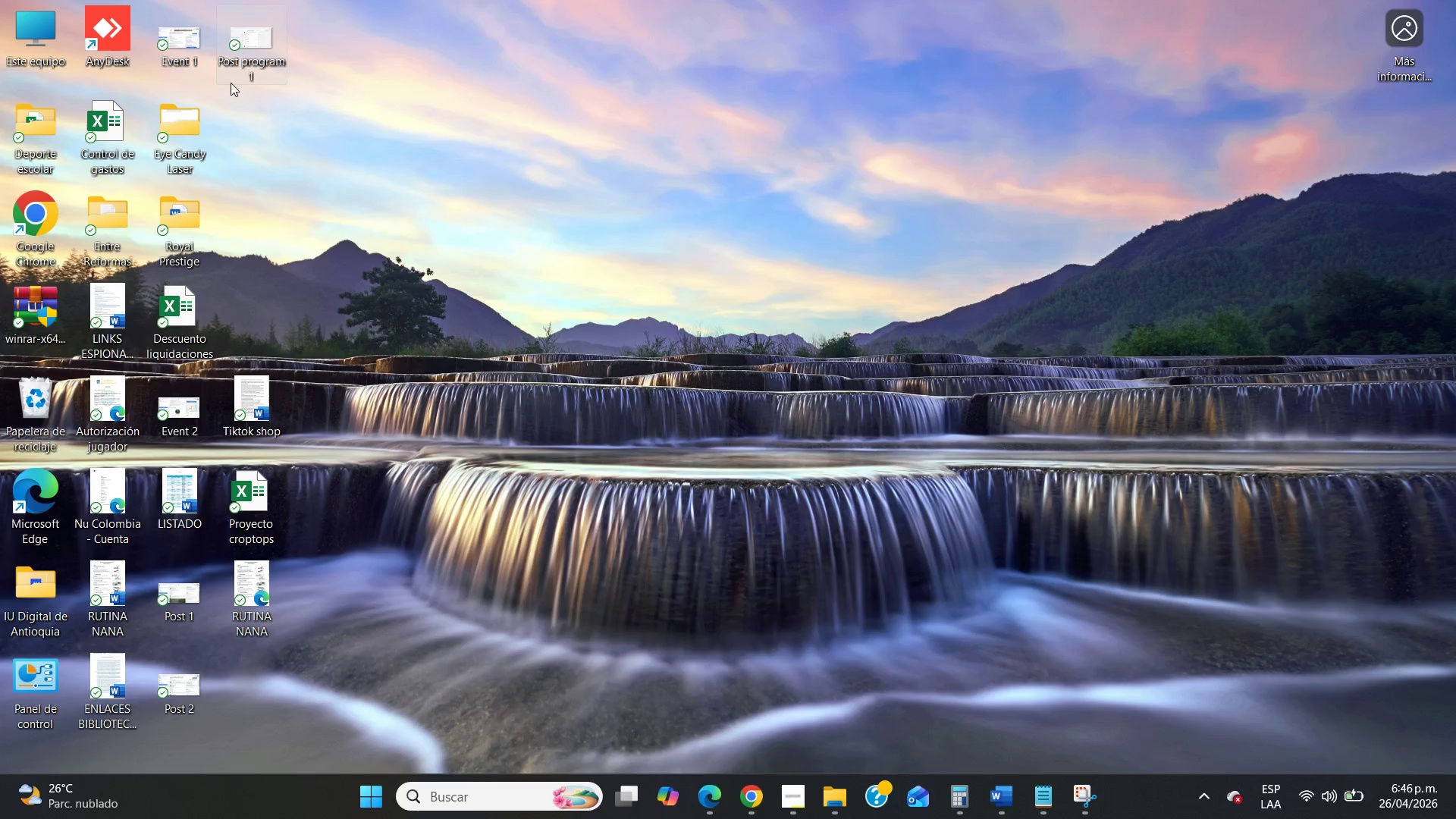 
right_click([240, 66])
 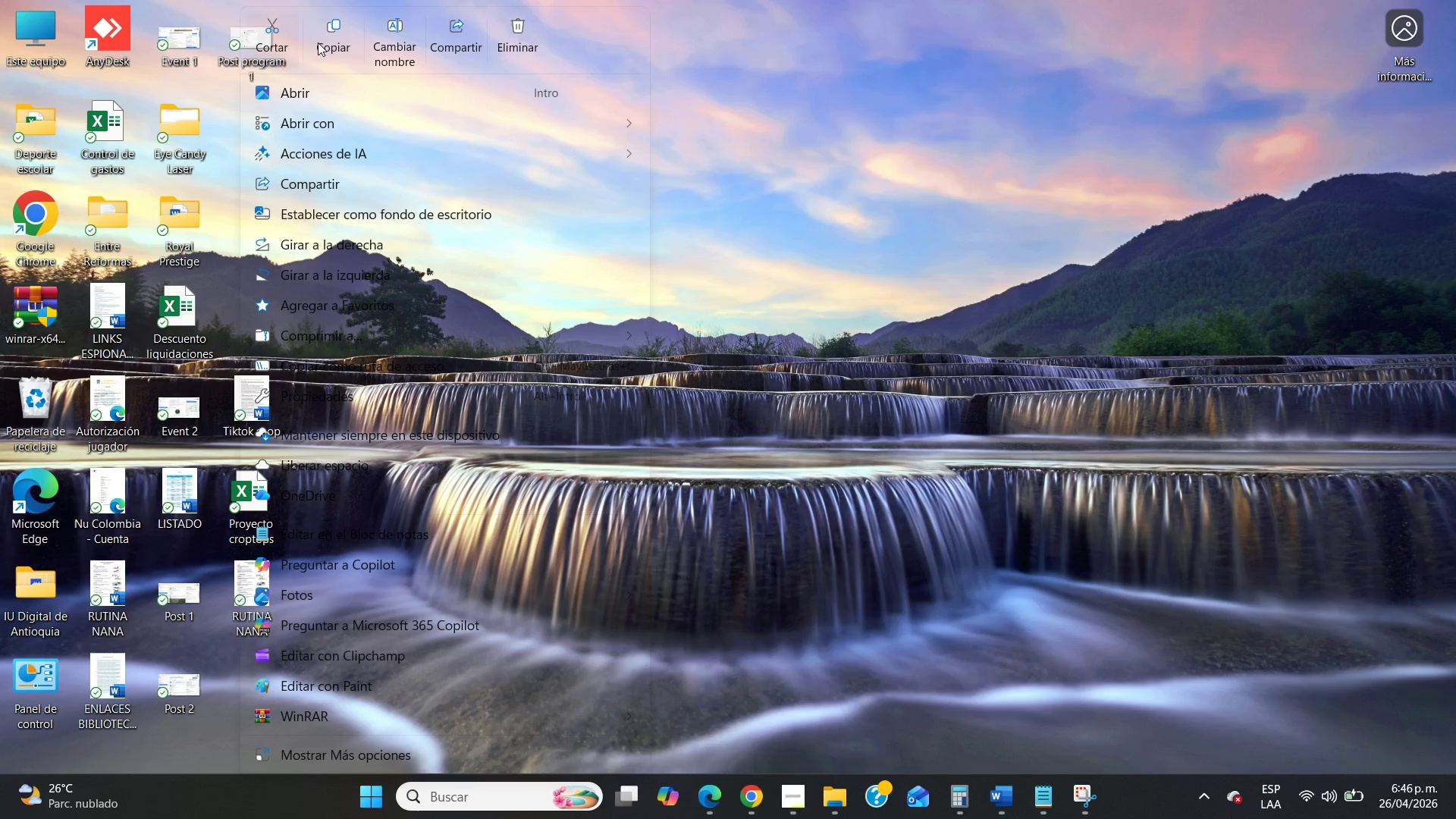 
left_click([383, 36])
 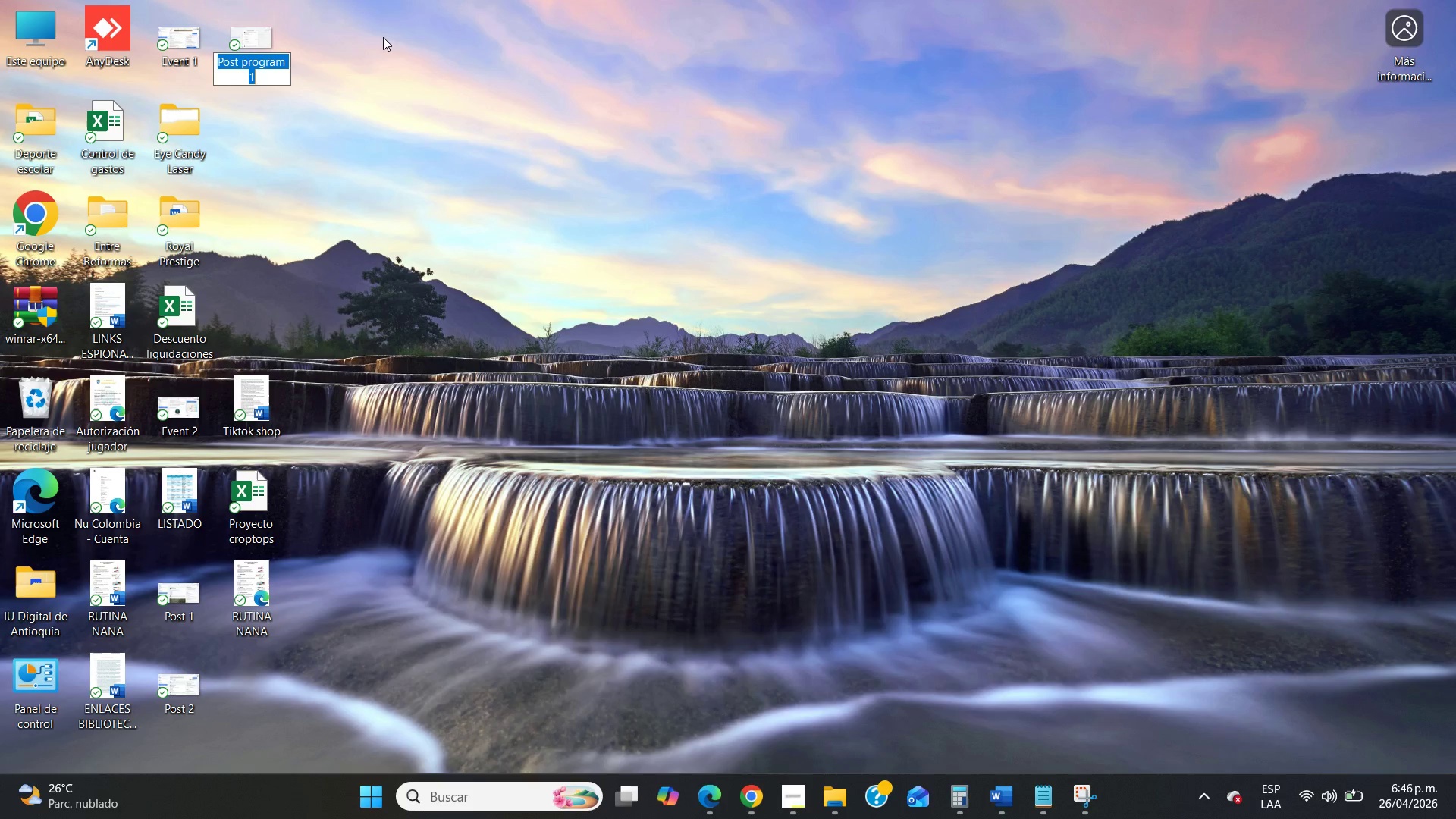 
type(Scheduled post 1)
 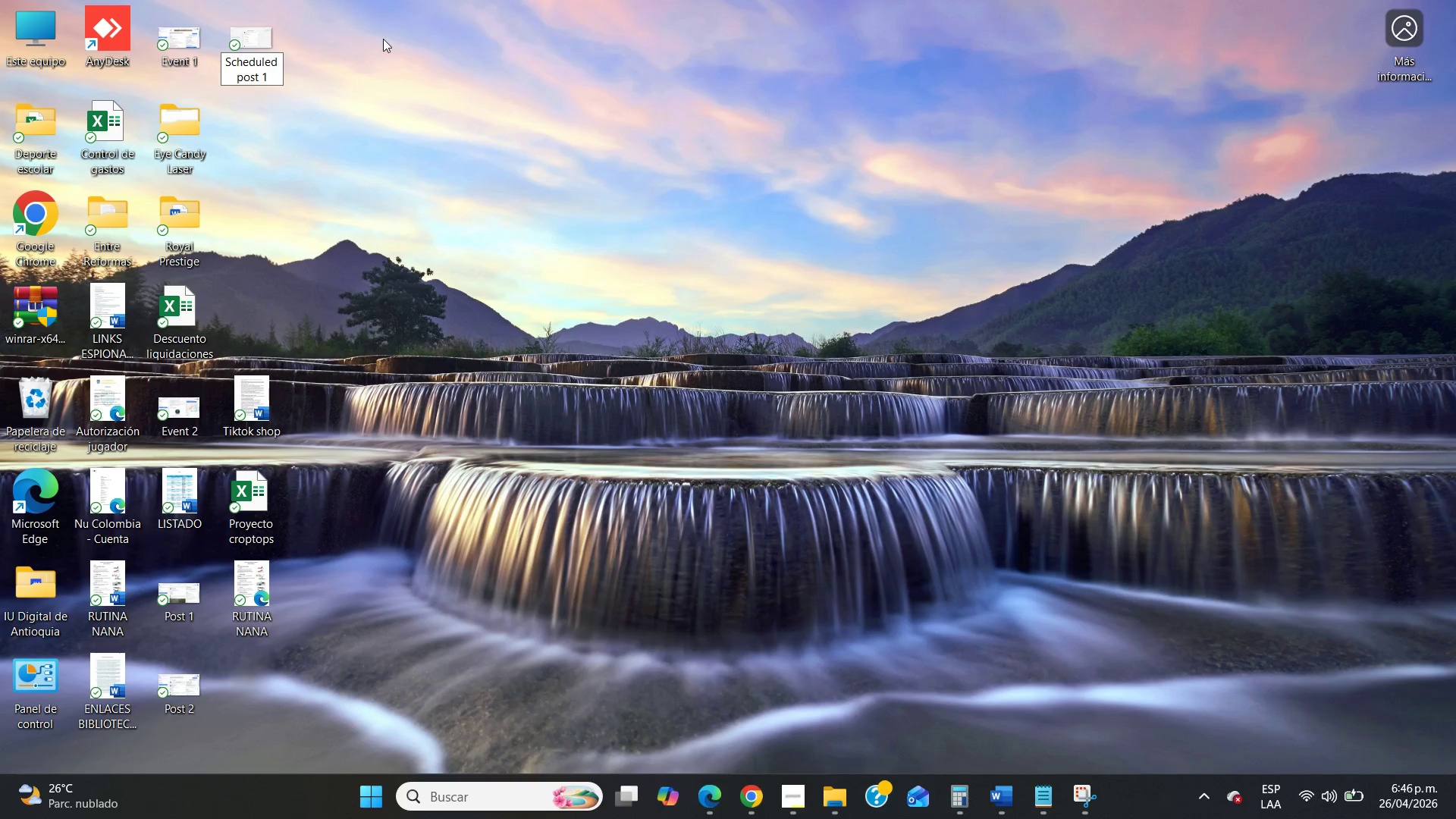 
left_click([383, 39])
 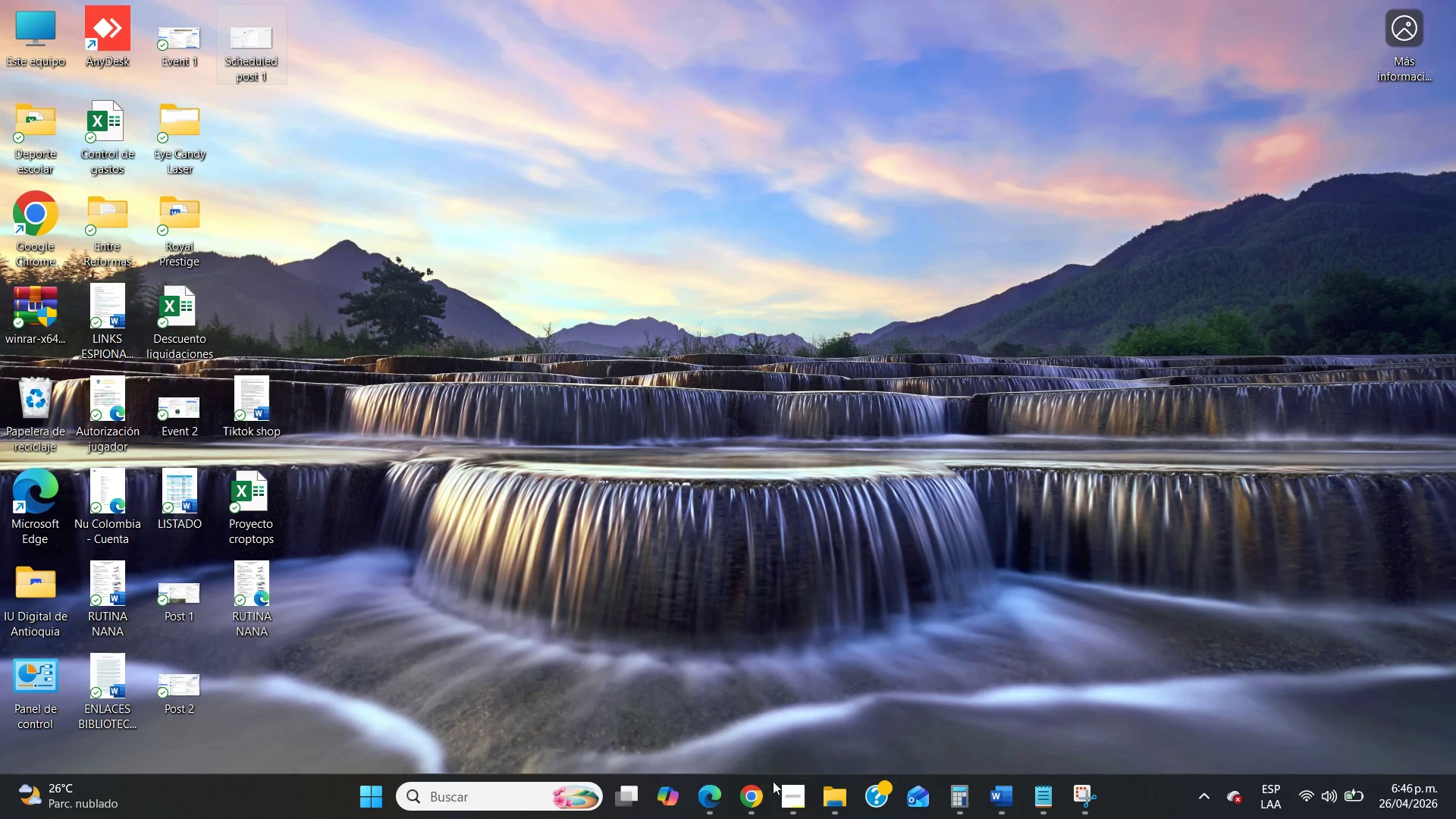 
left_click([757, 791])
 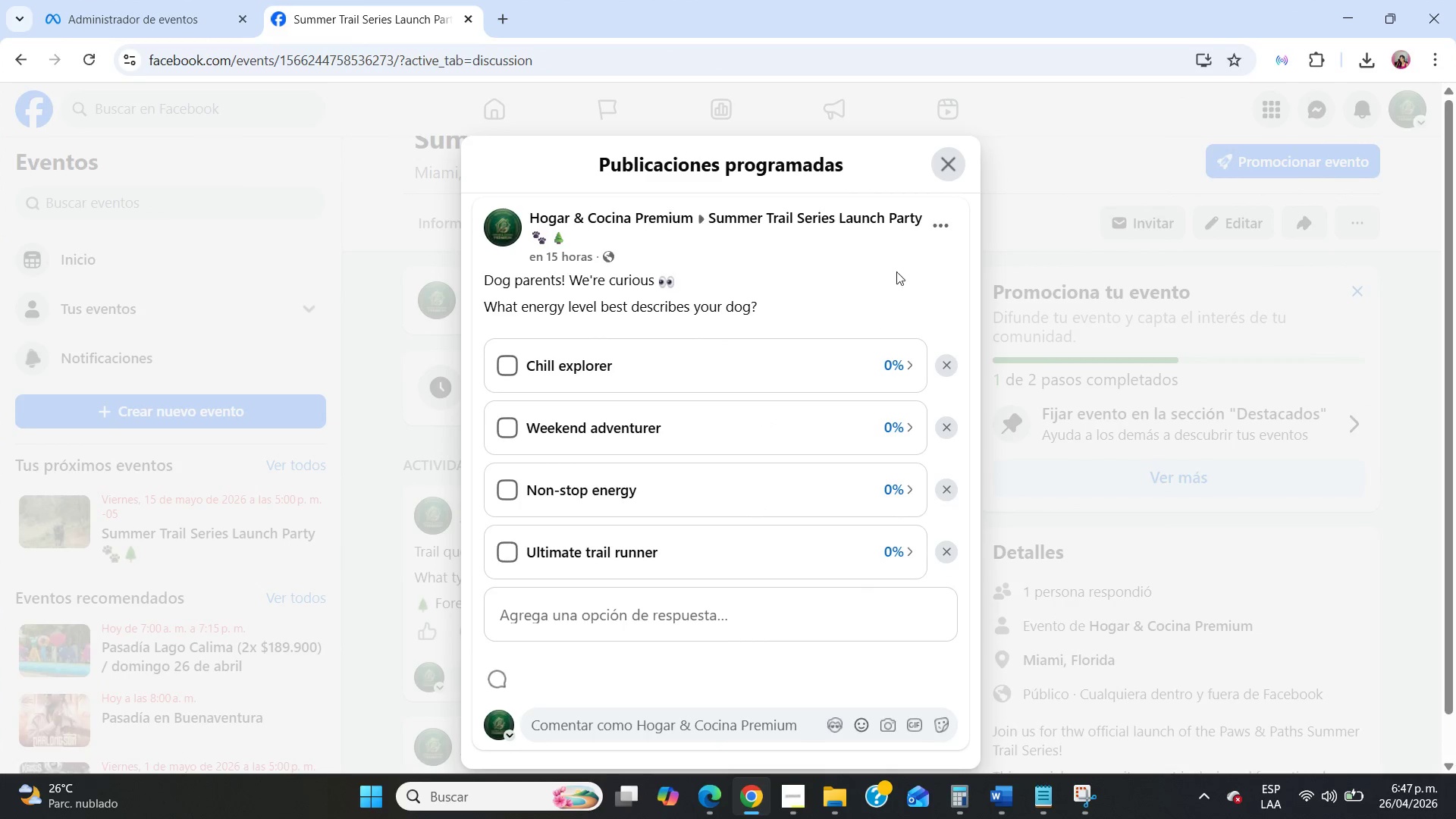 
left_click([935, 163])
 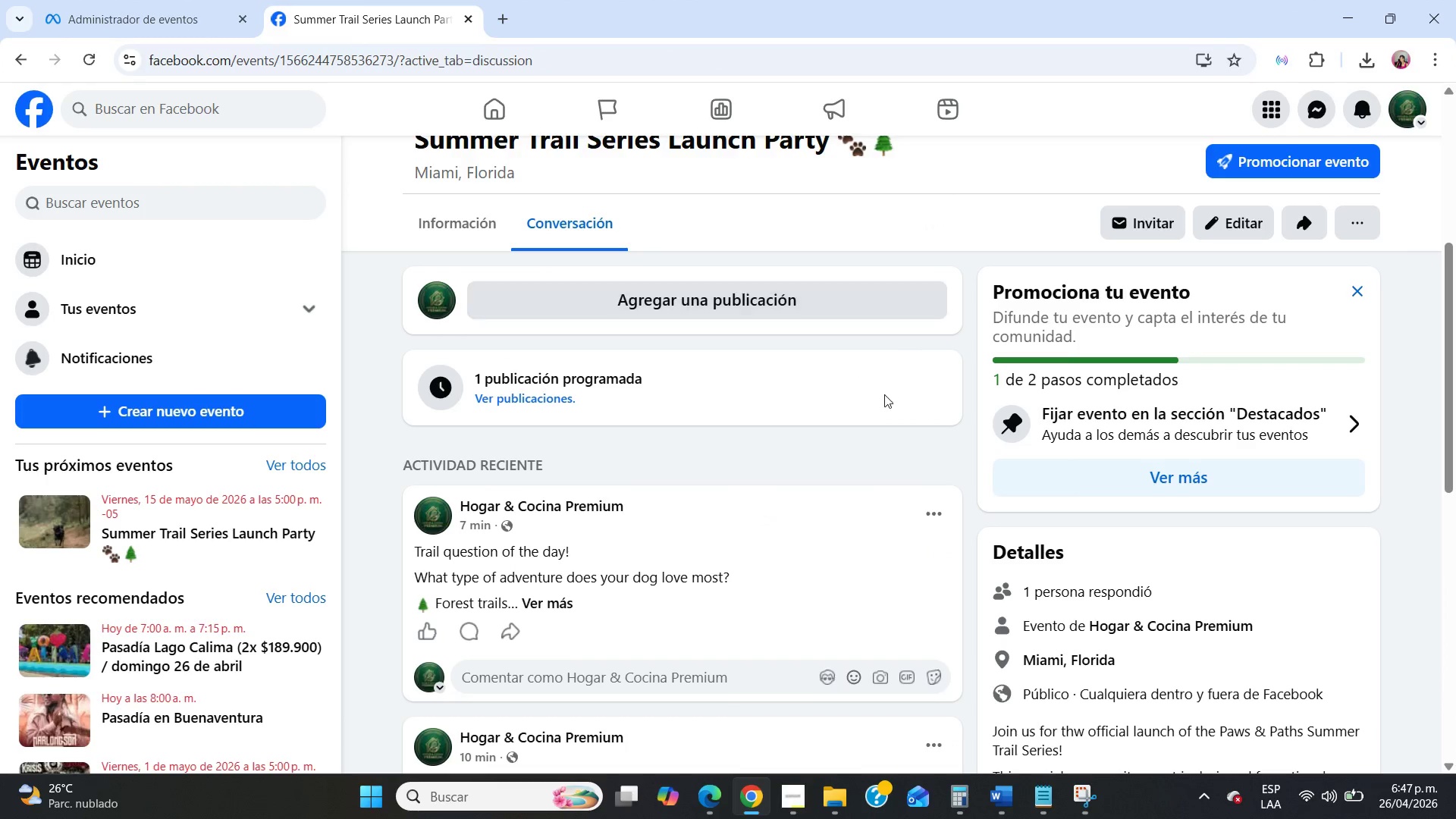 
scroll: coordinate [880, 400], scroll_direction: up, amount: 1.0
 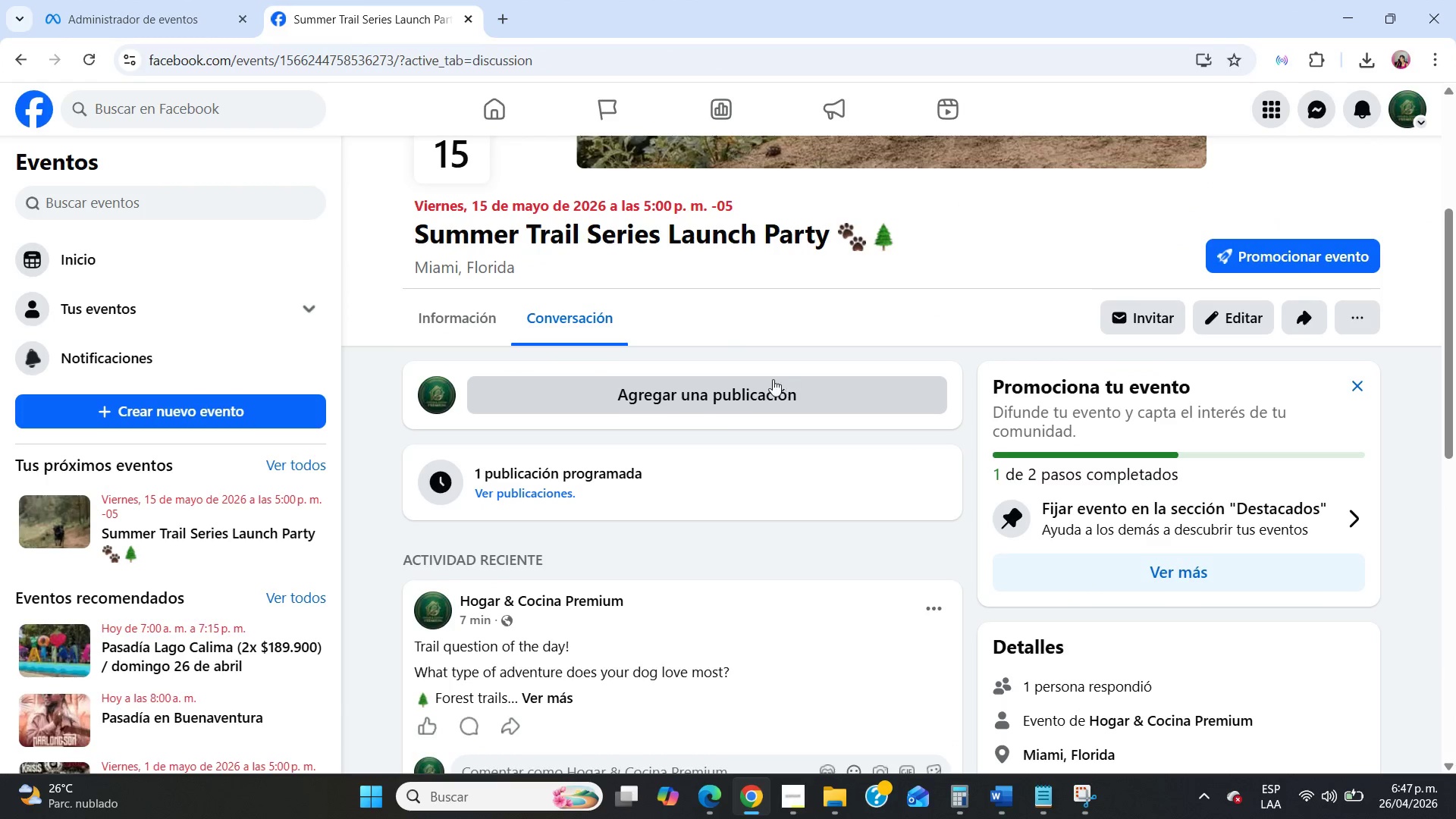 
left_click([772, 378])
 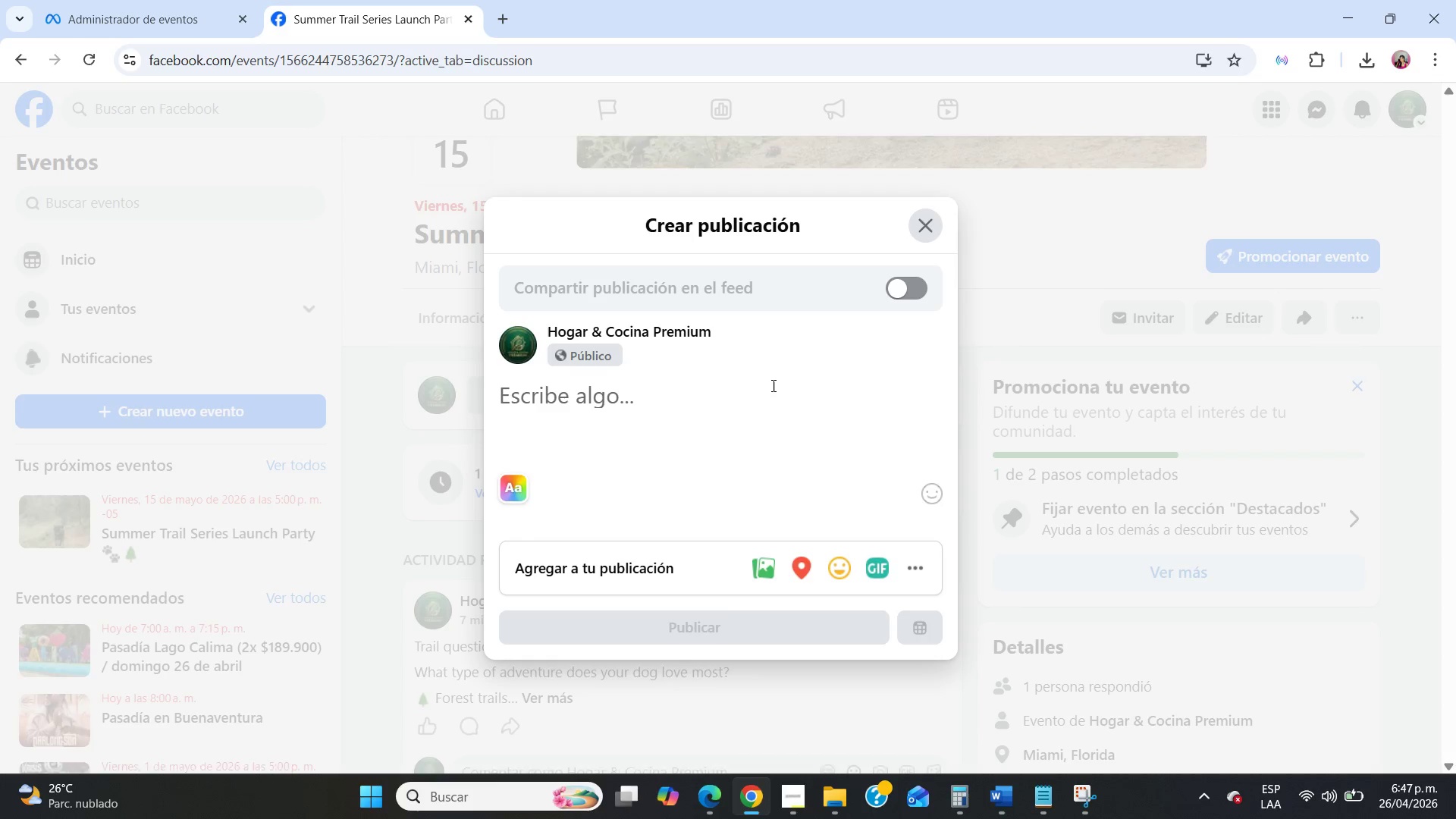 
wait(9.99)
 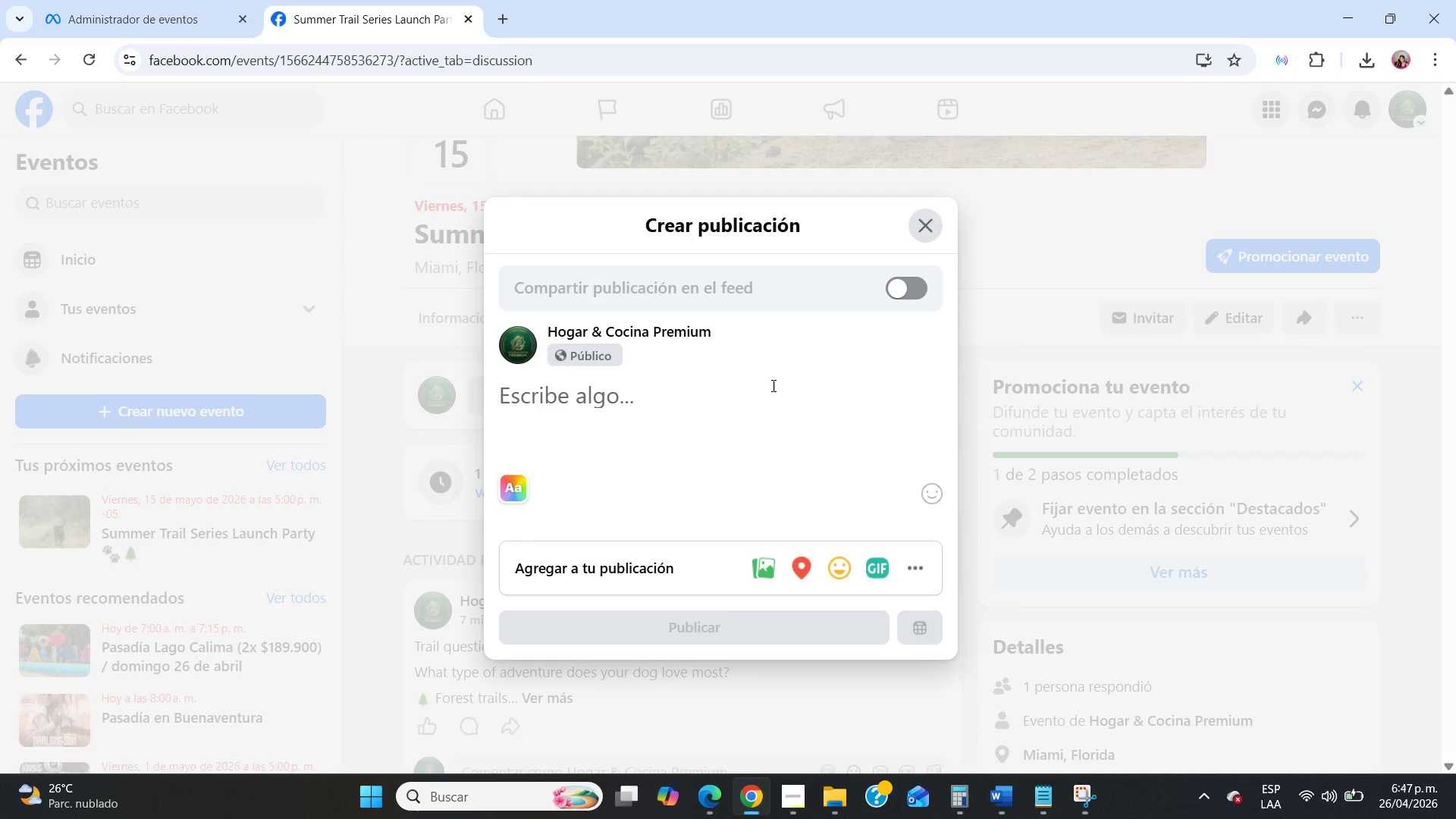 
left_click([908, 574])
 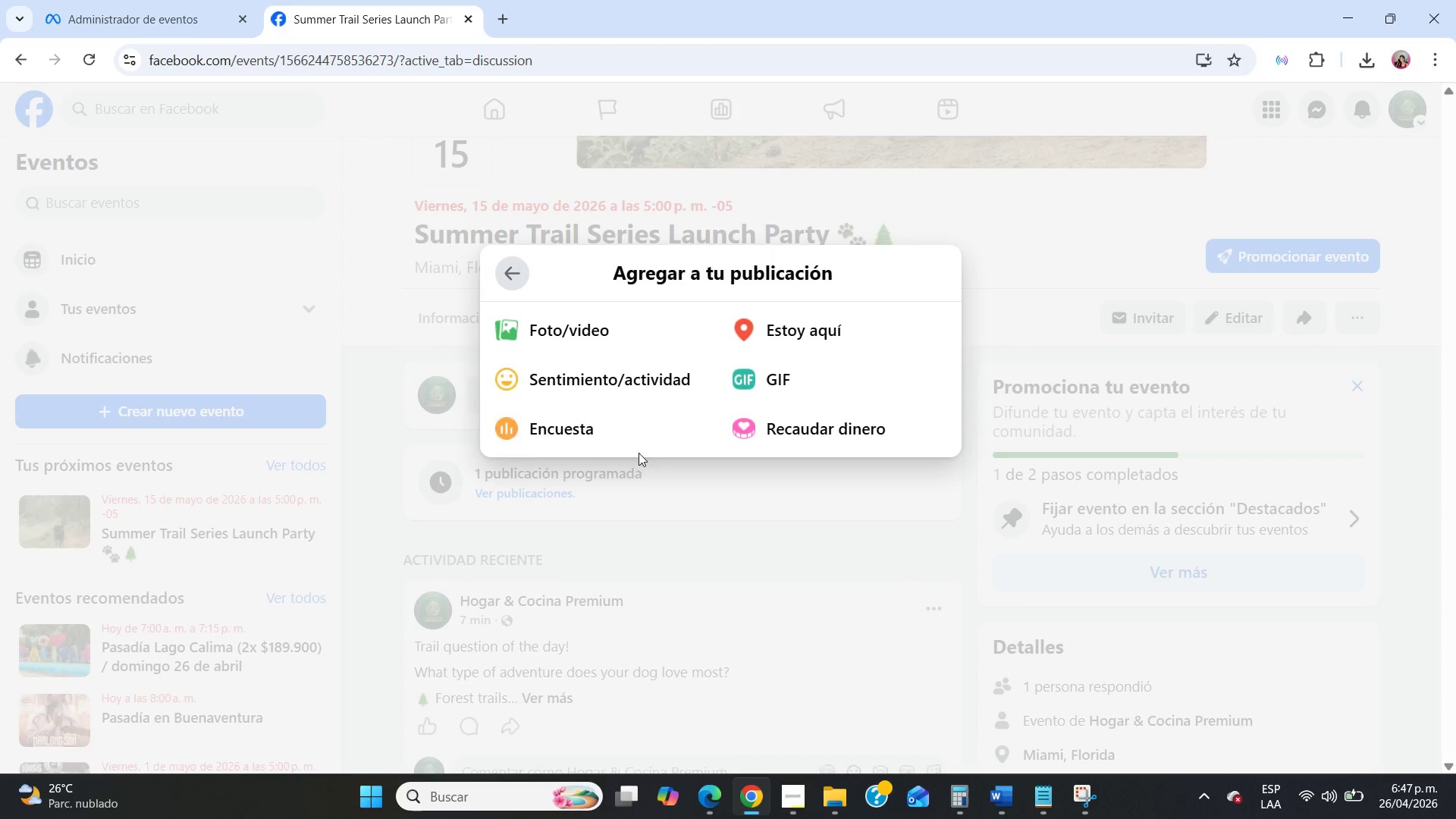 
left_click([579, 428])
 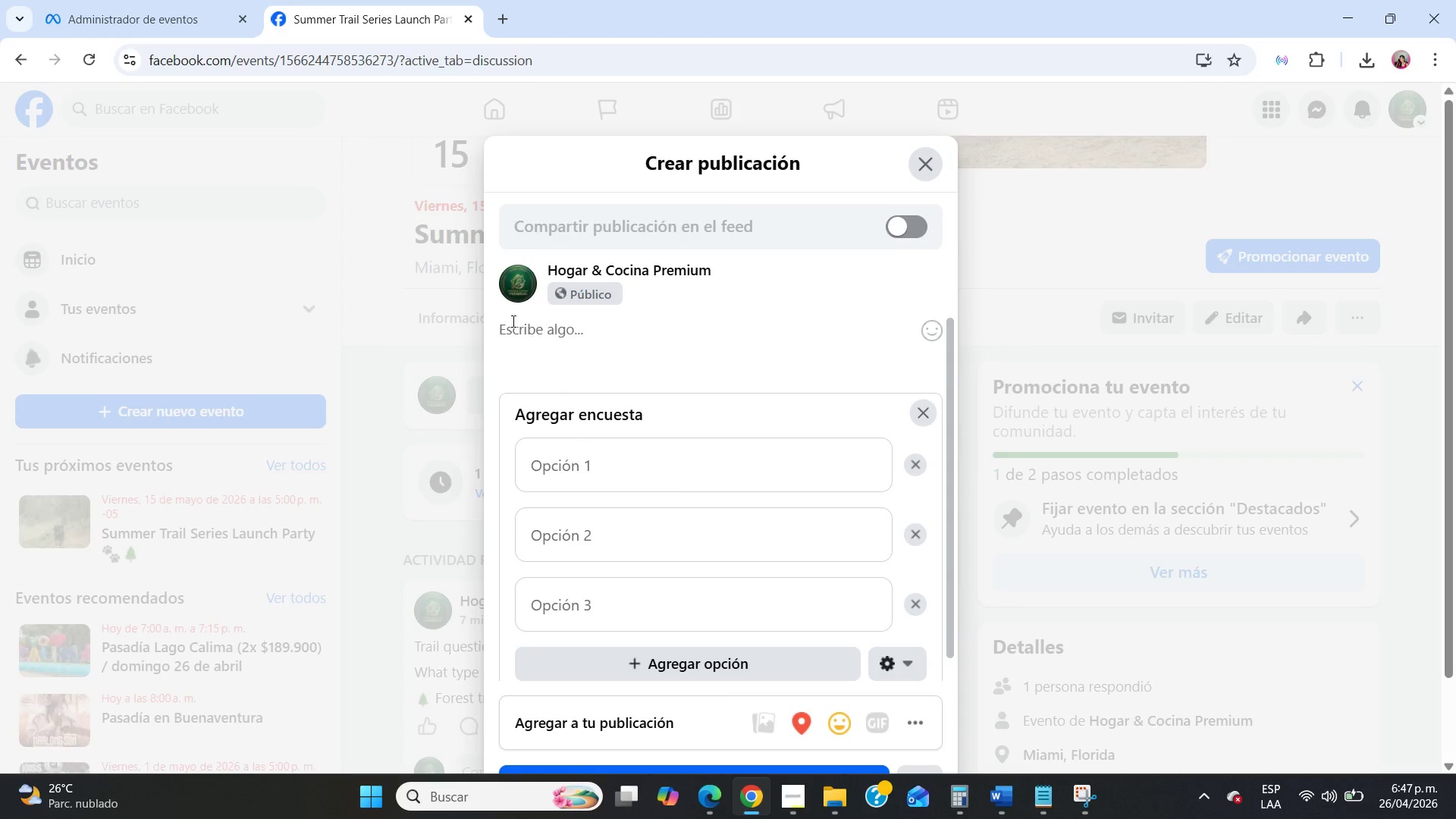 
left_click([510, 317])
 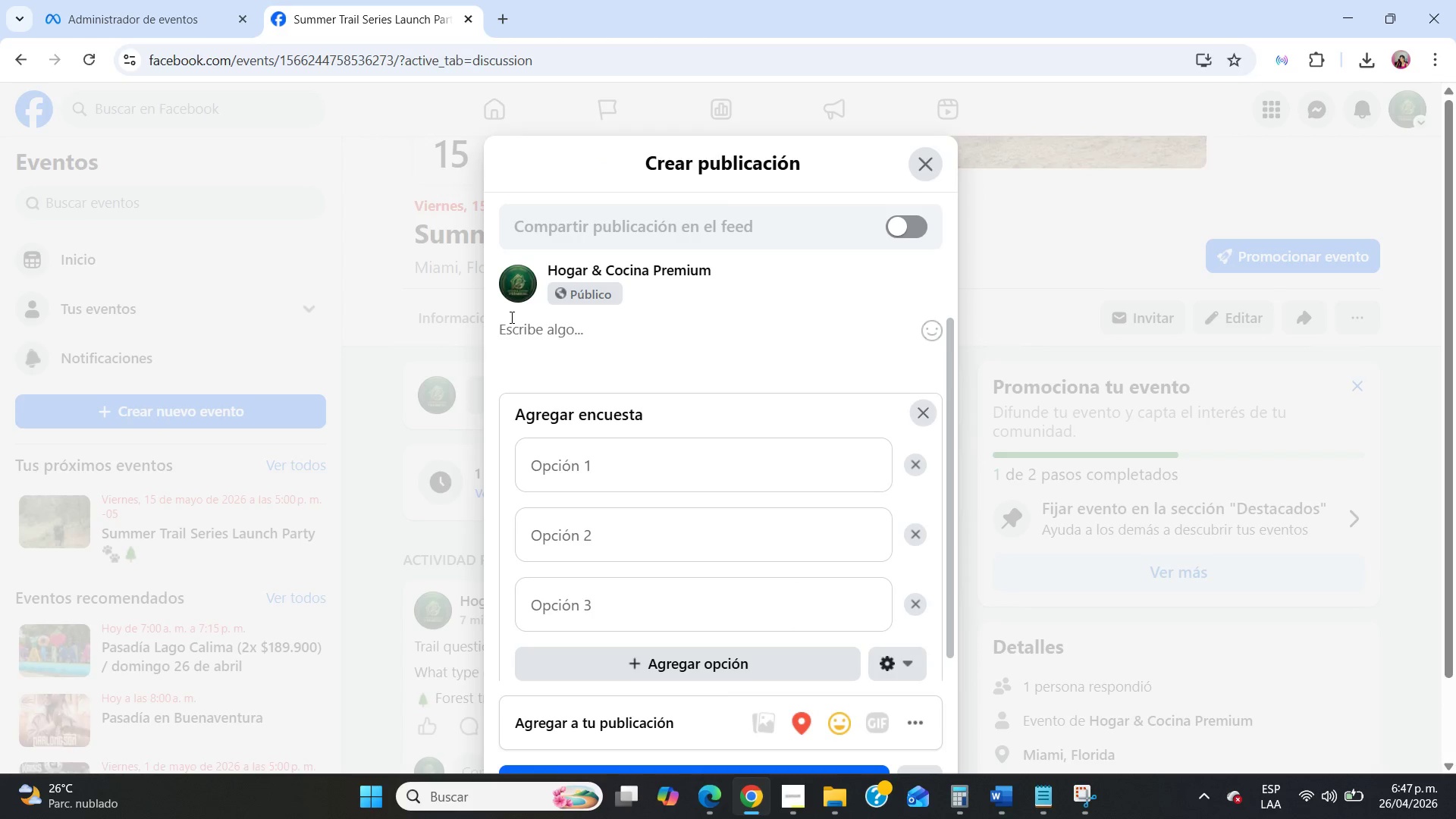 
type(If youdog )
key(Backspace)
key(Backspace)
key(Backspace)
key(Backspace)
type(r dog could choose the trail, where woould they go{)
 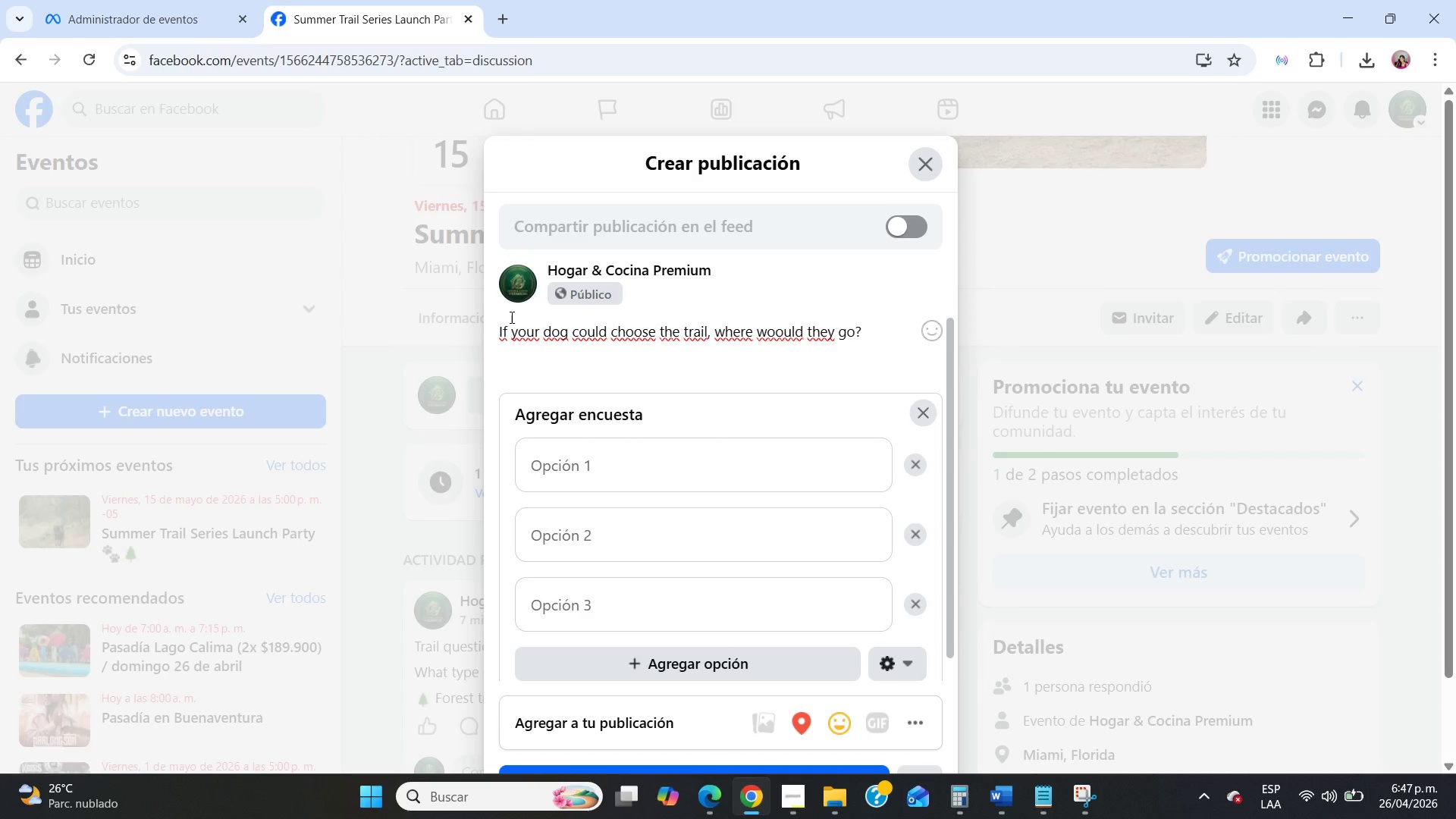 
left_click([531, 457])
 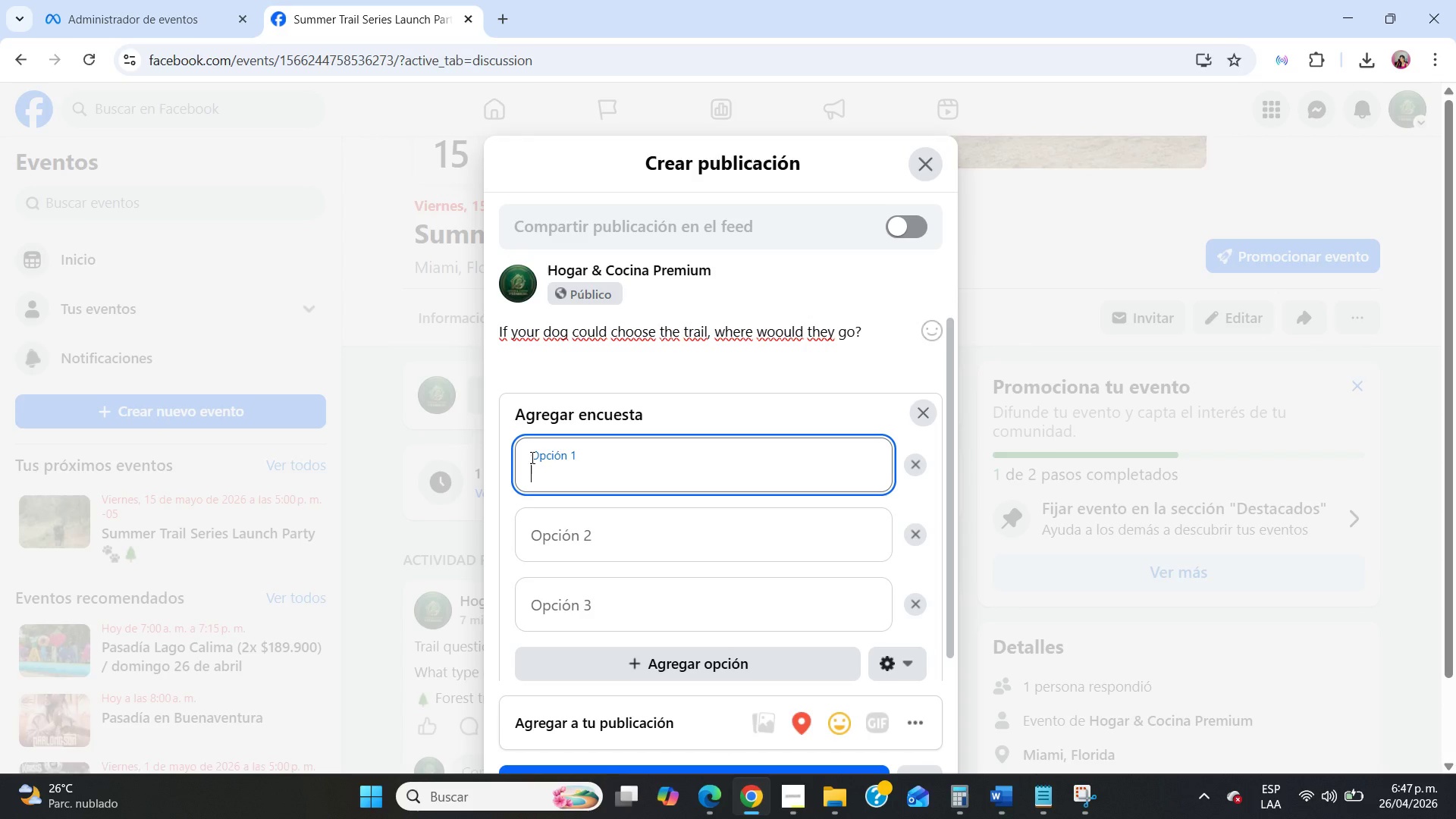 
type(Forest)
 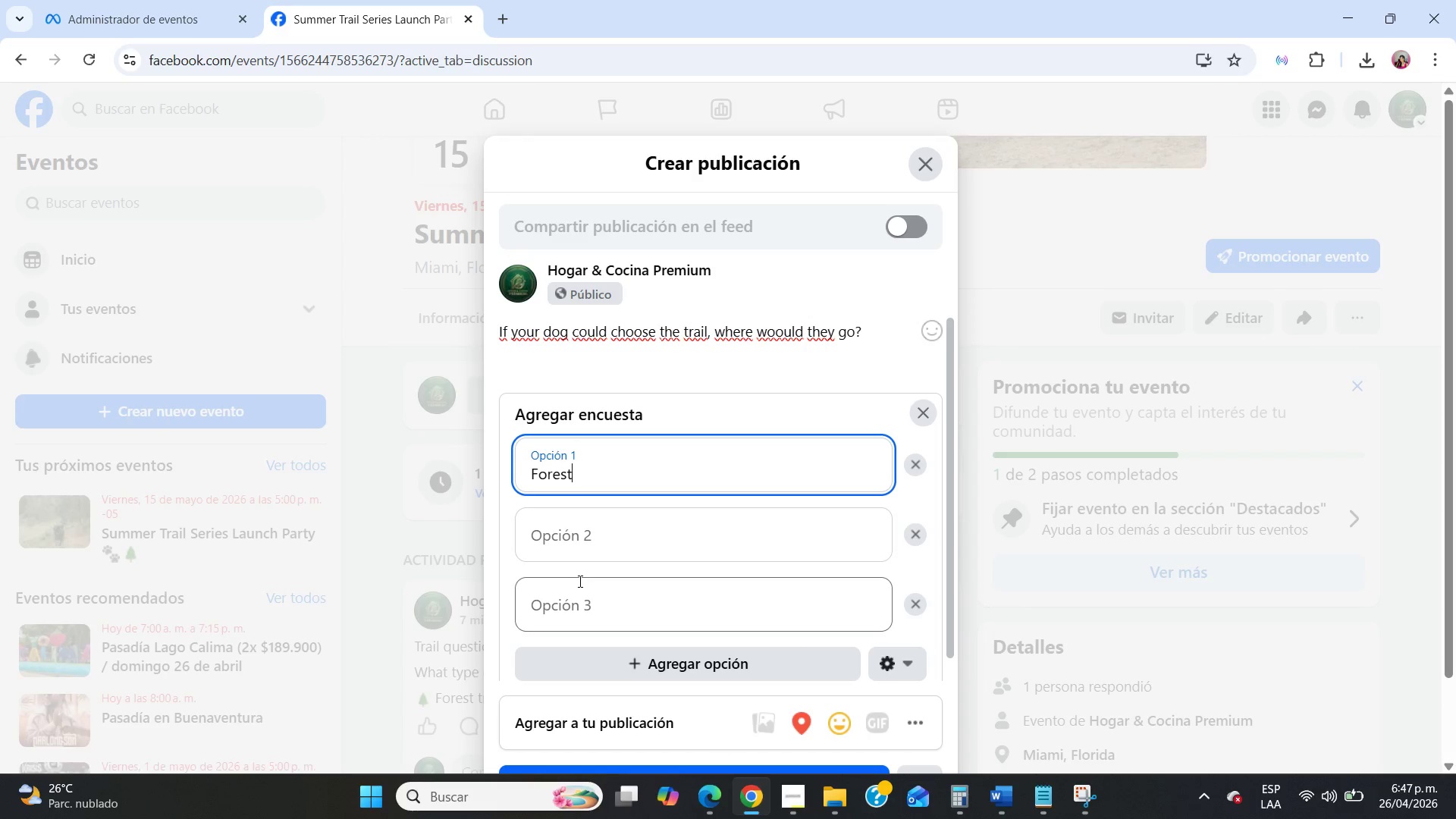 
left_click([604, 530])
 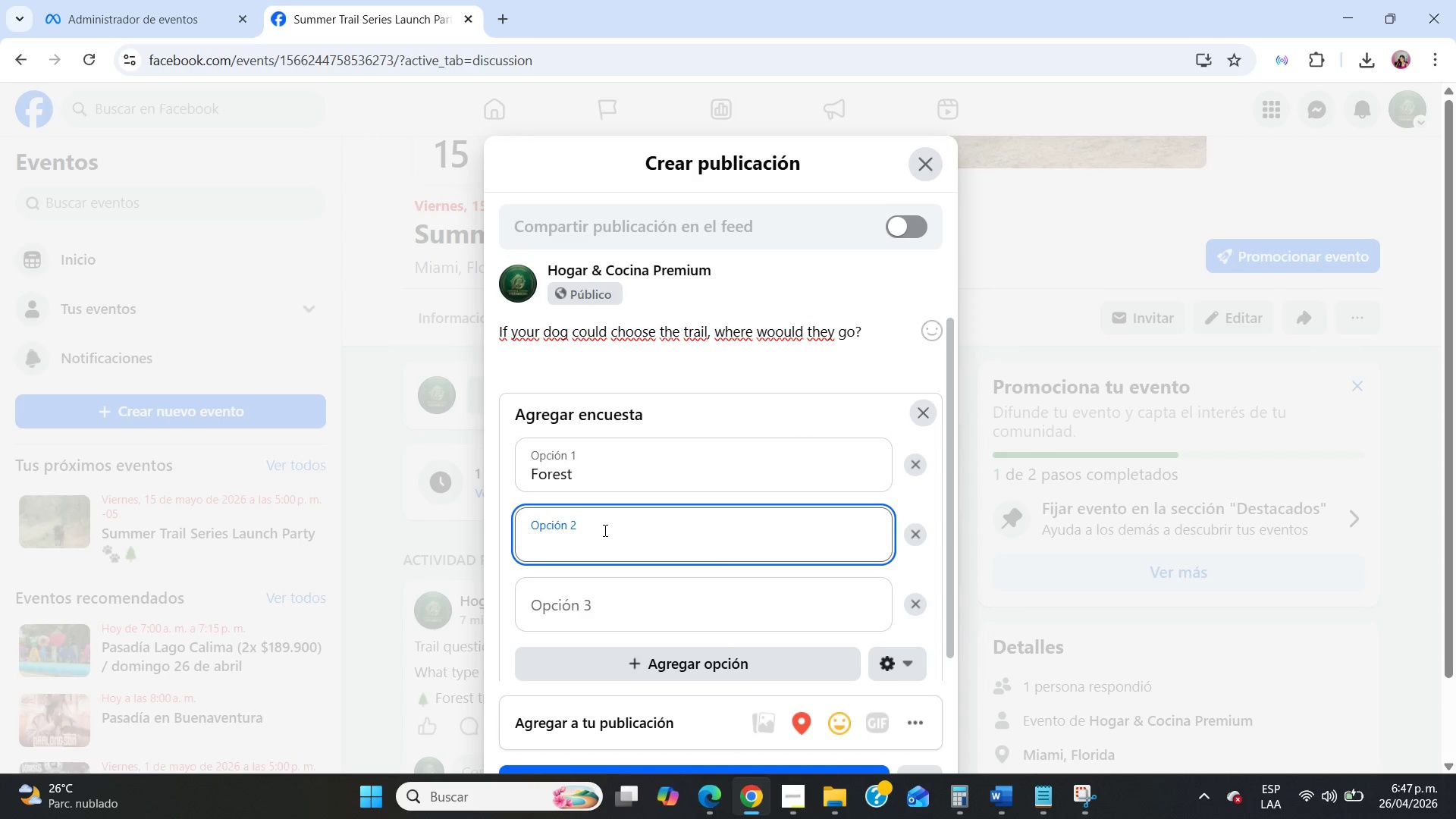 
type(Mountain)
 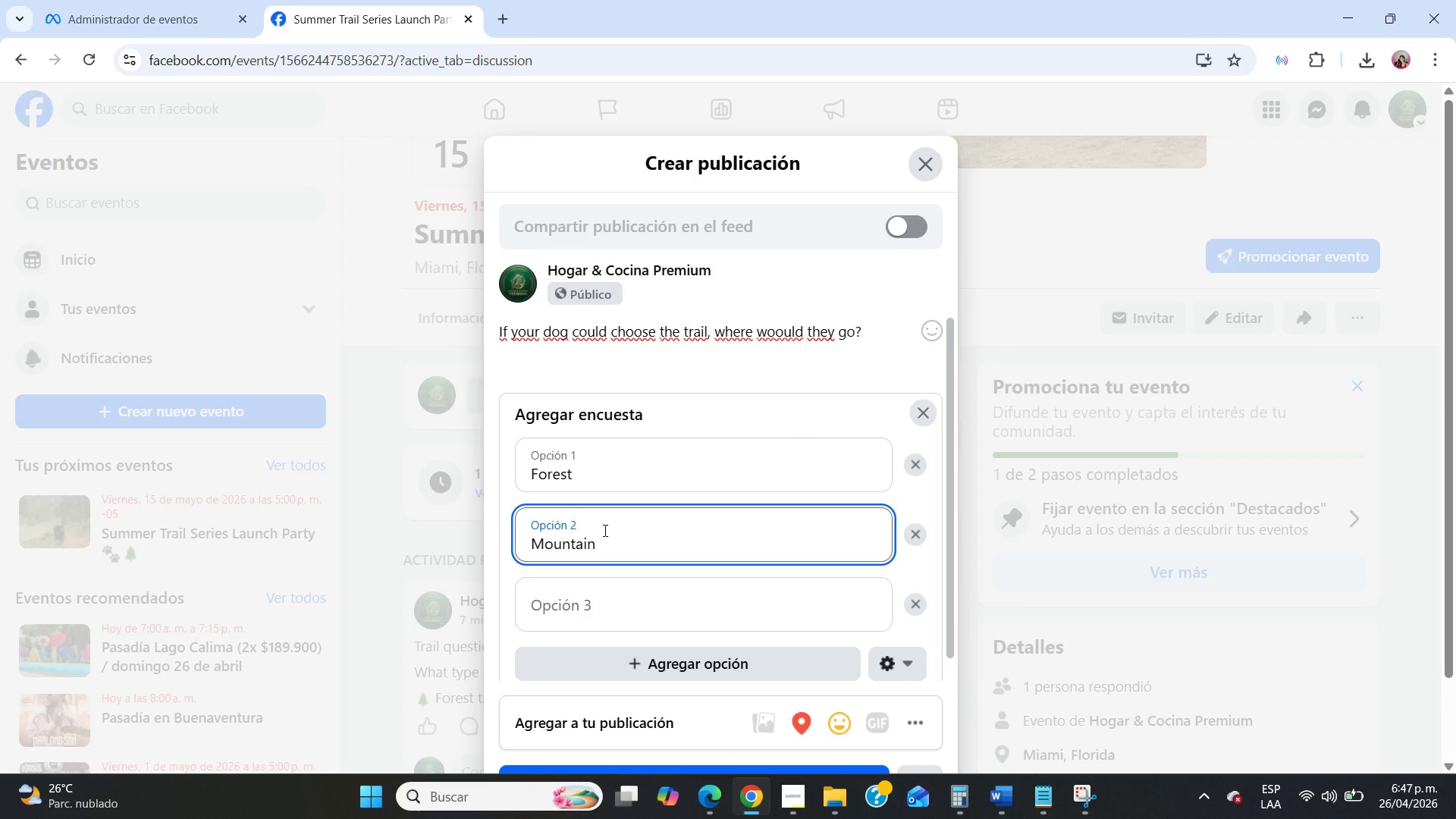 
scroll: coordinate [604, 530], scroll_direction: down, amount: 5.0
 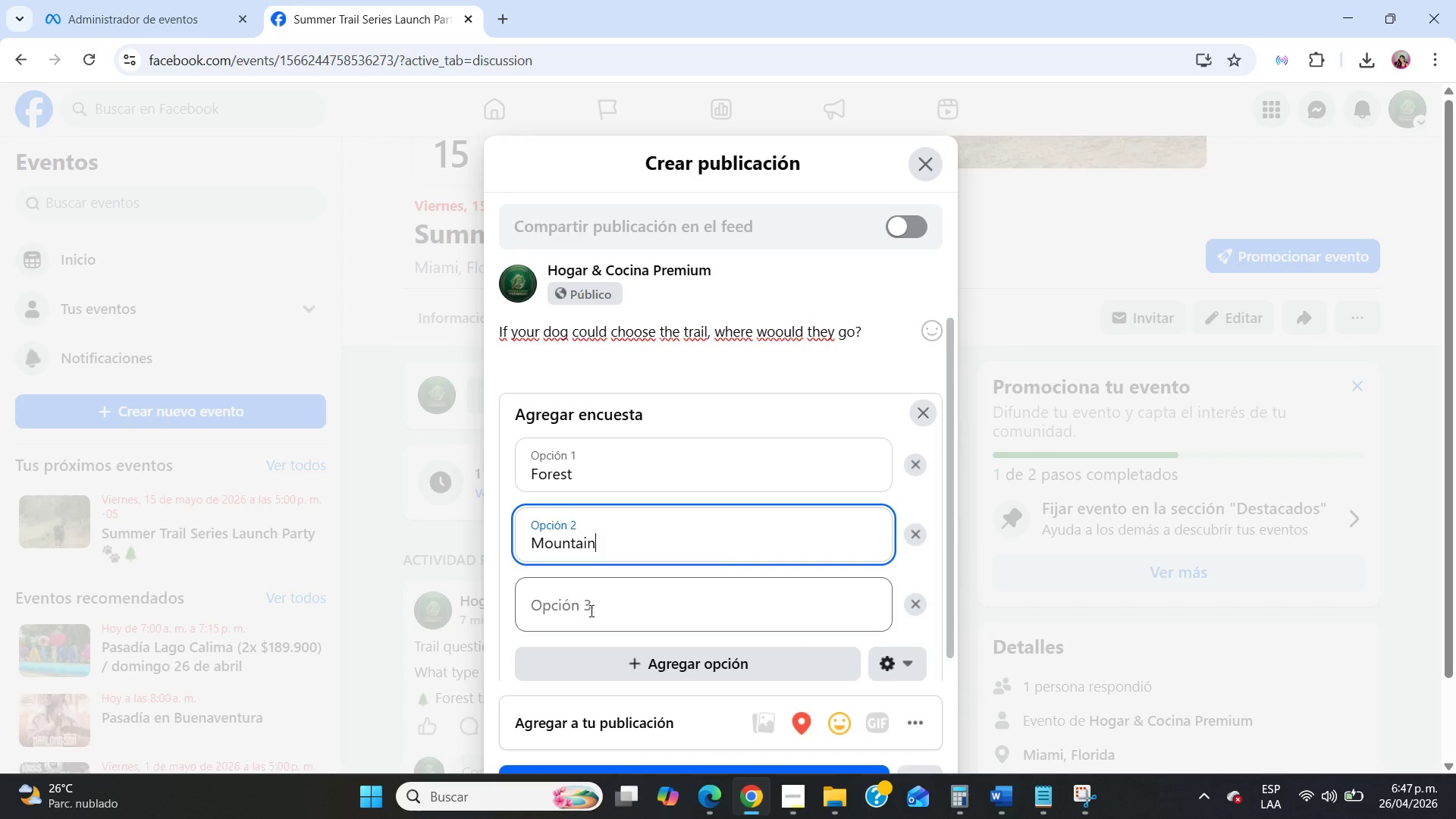 
left_click([590, 614])
 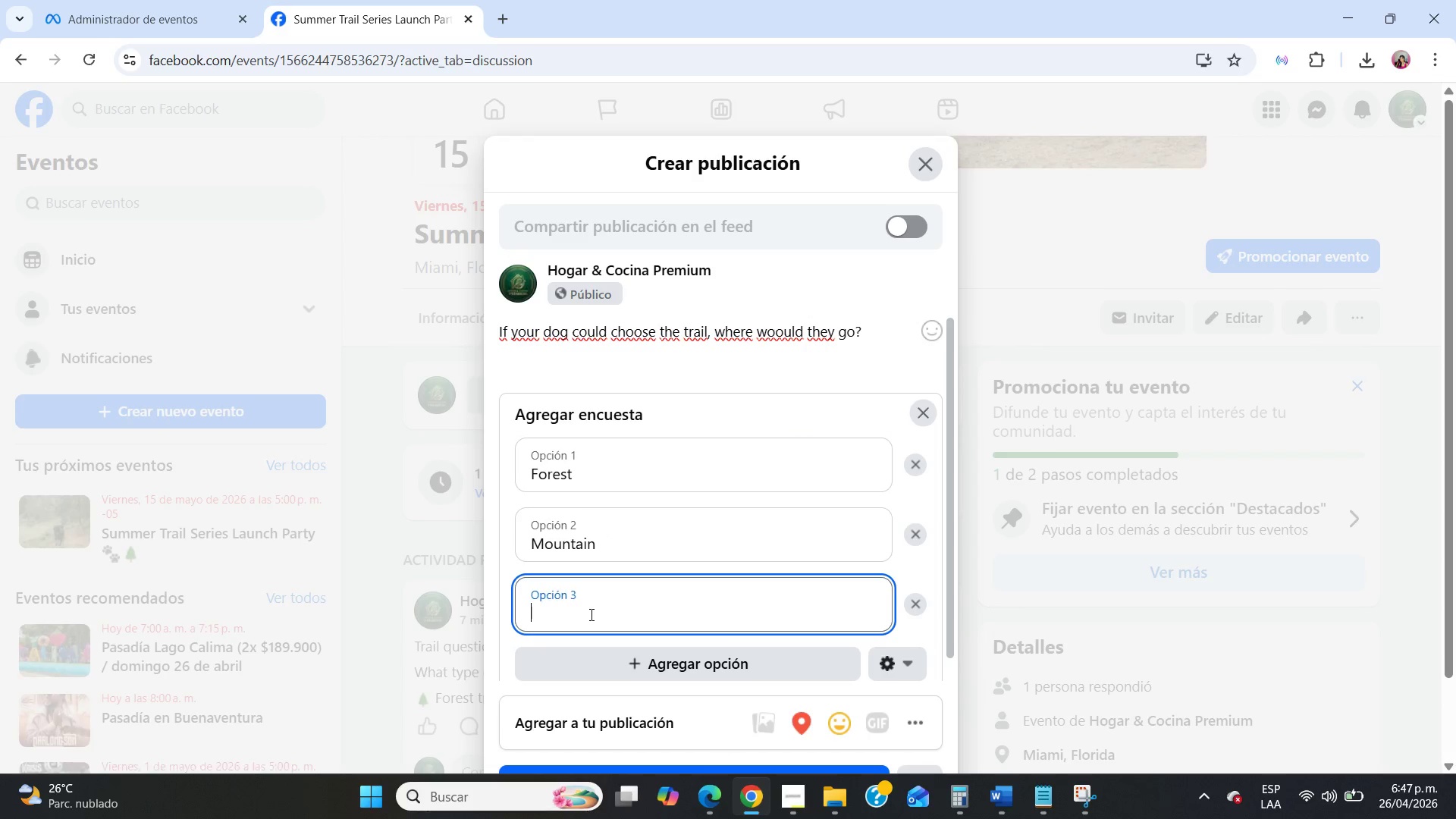 
type(River)
 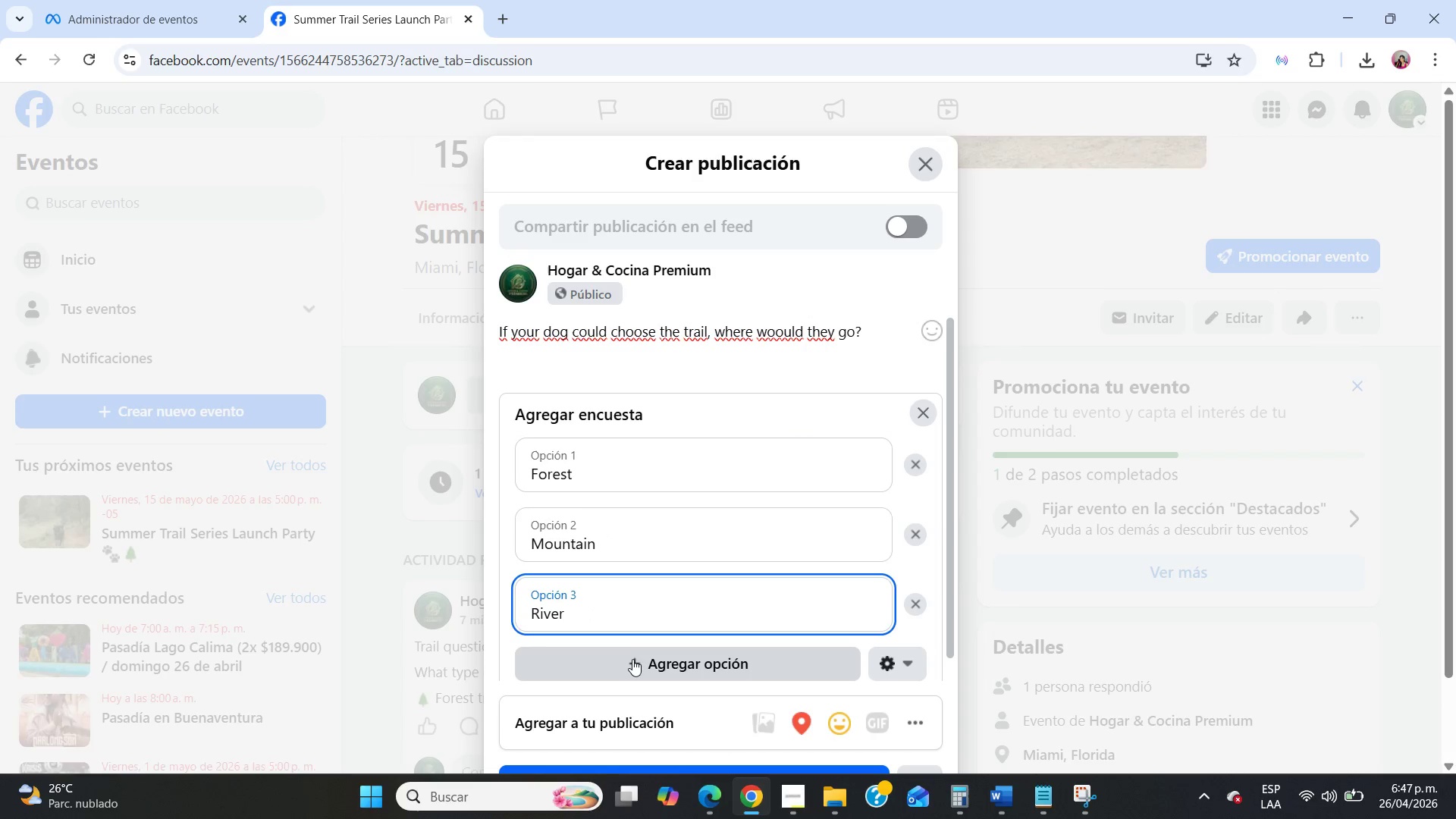 
left_click([633, 661])
 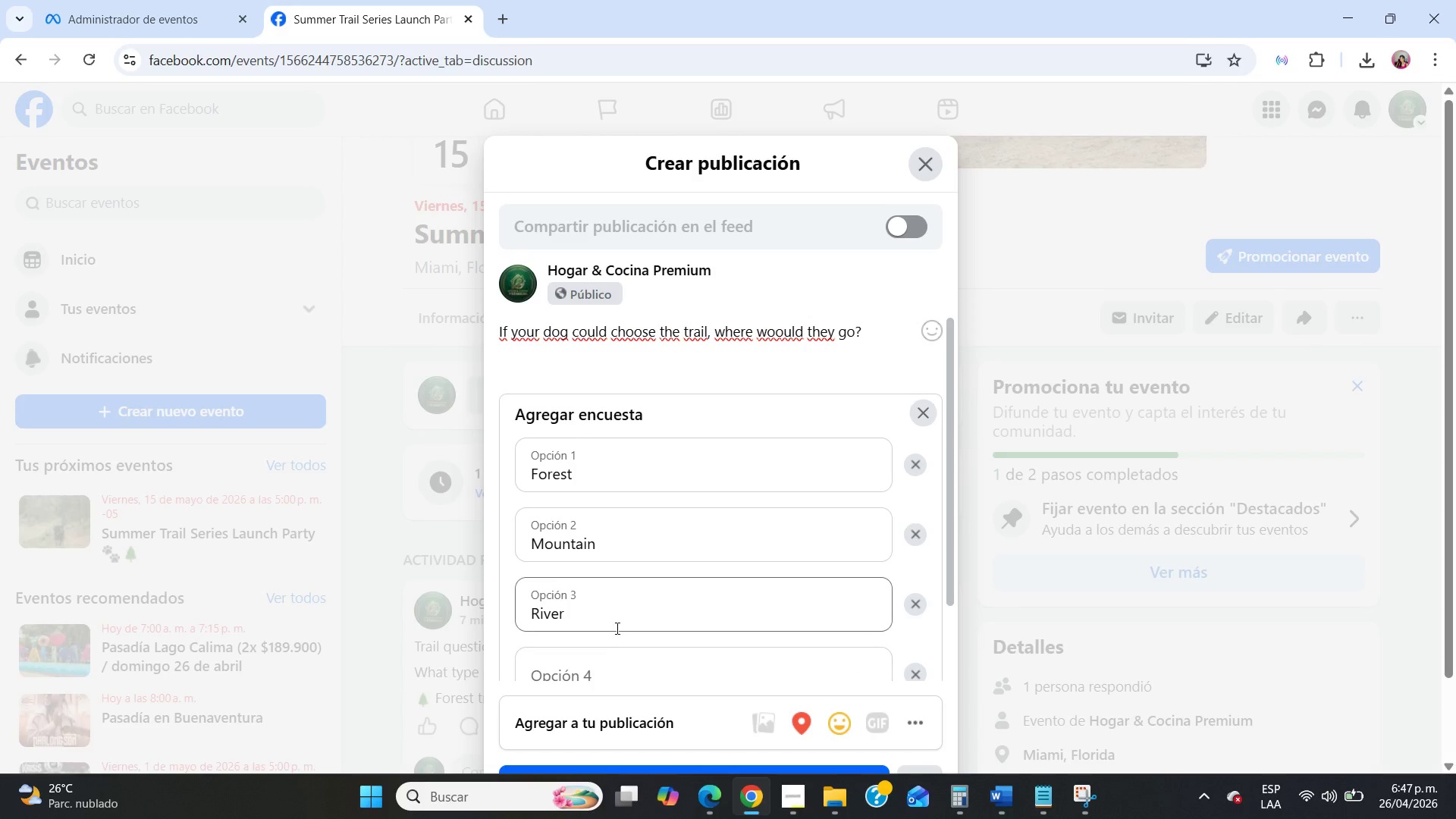 
scroll: coordinate [613, 617], scroll_direction: down, amount: 5.0
 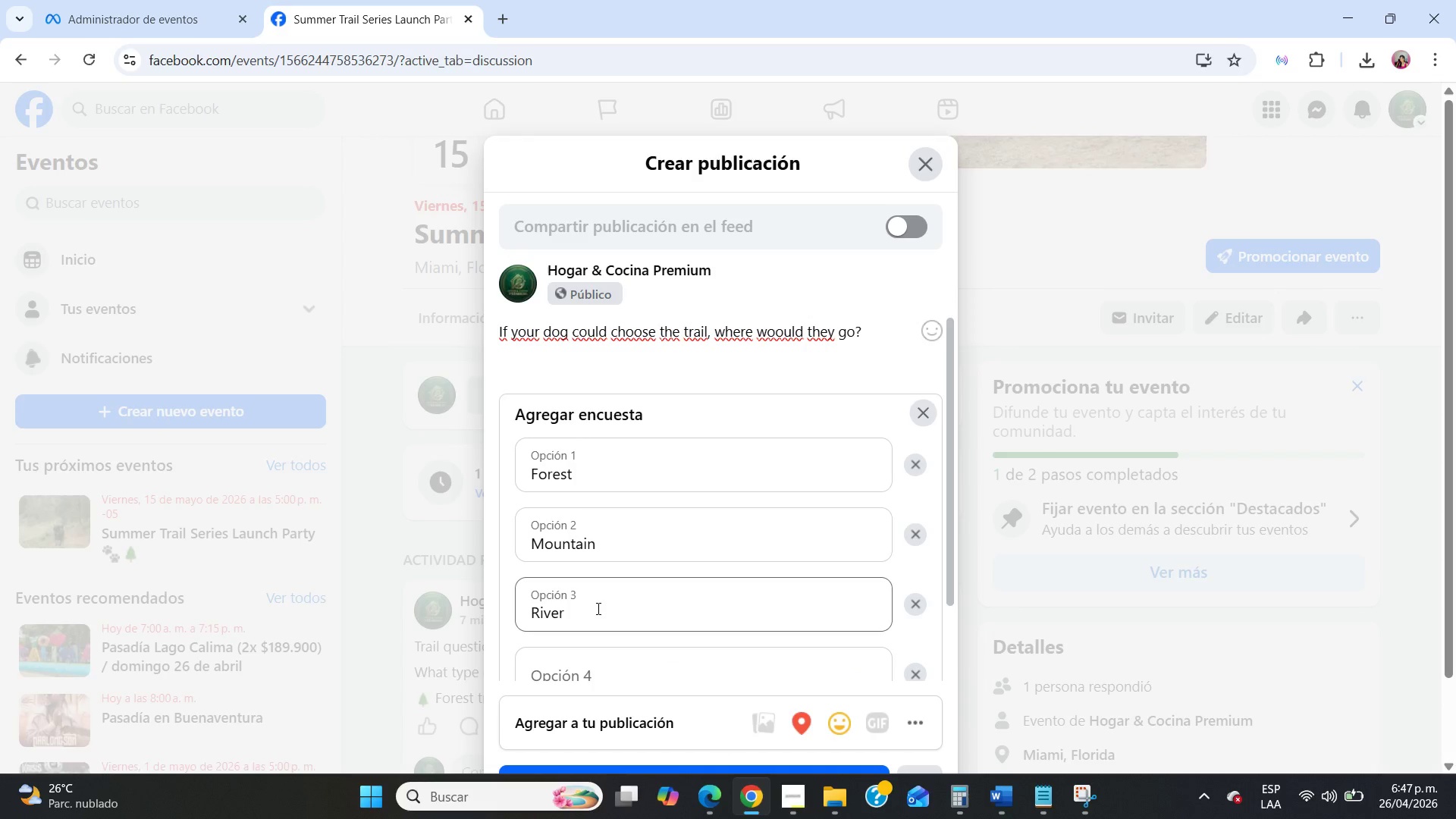 
left_click([597, 608])
 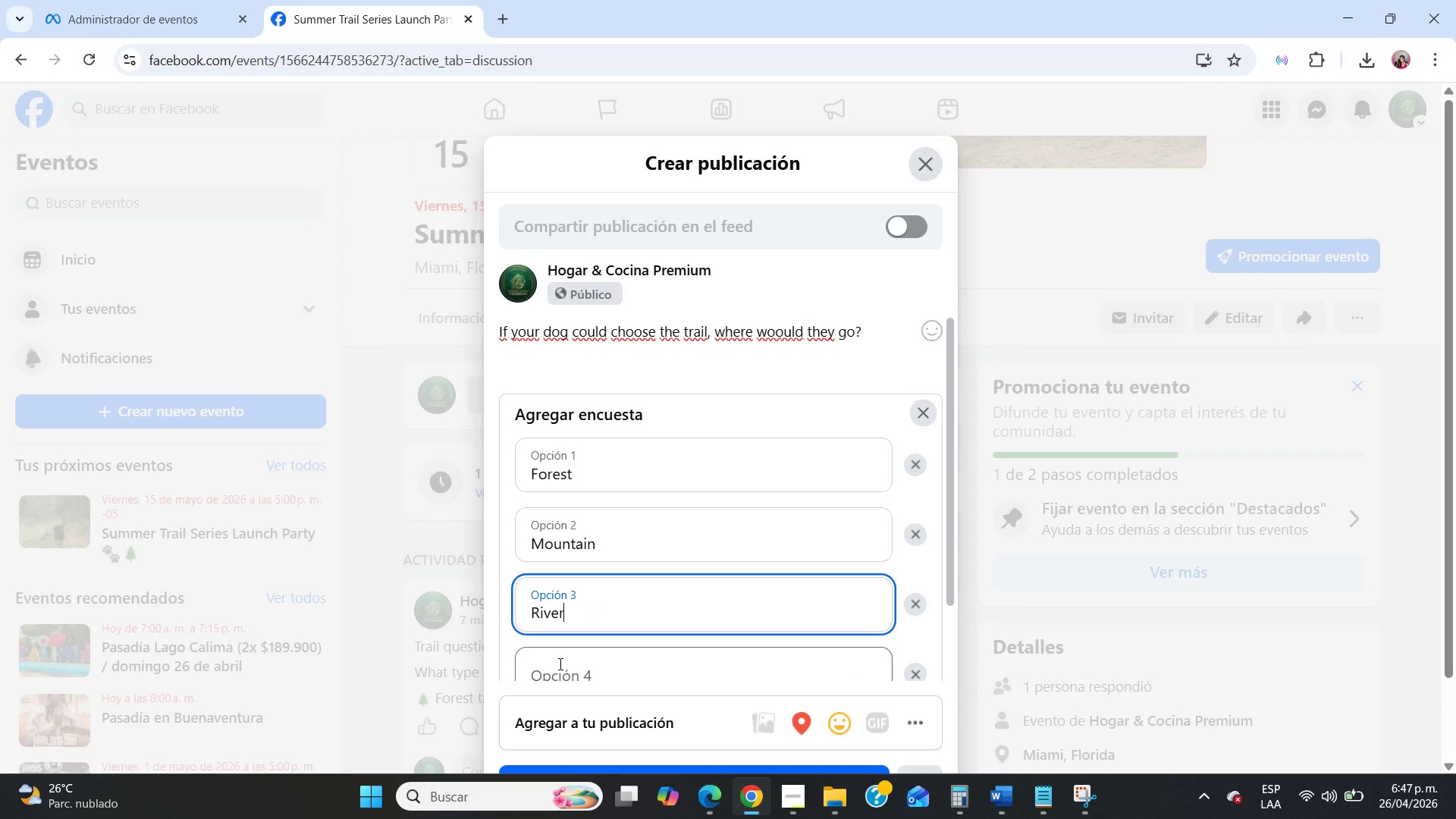 
left_click([560, 667])
 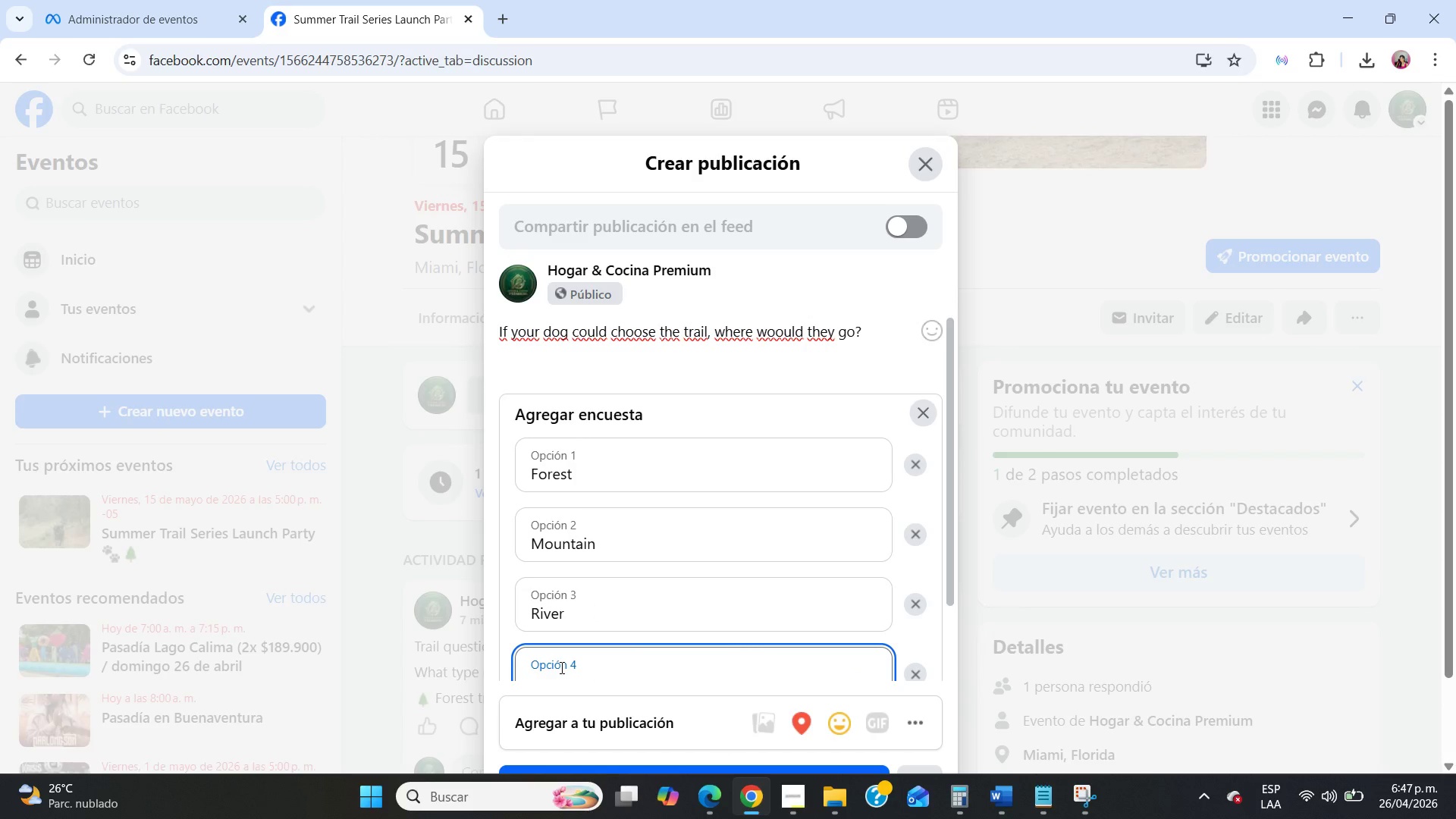 
type(Oe)
key(Backspace)
type(pen field)
 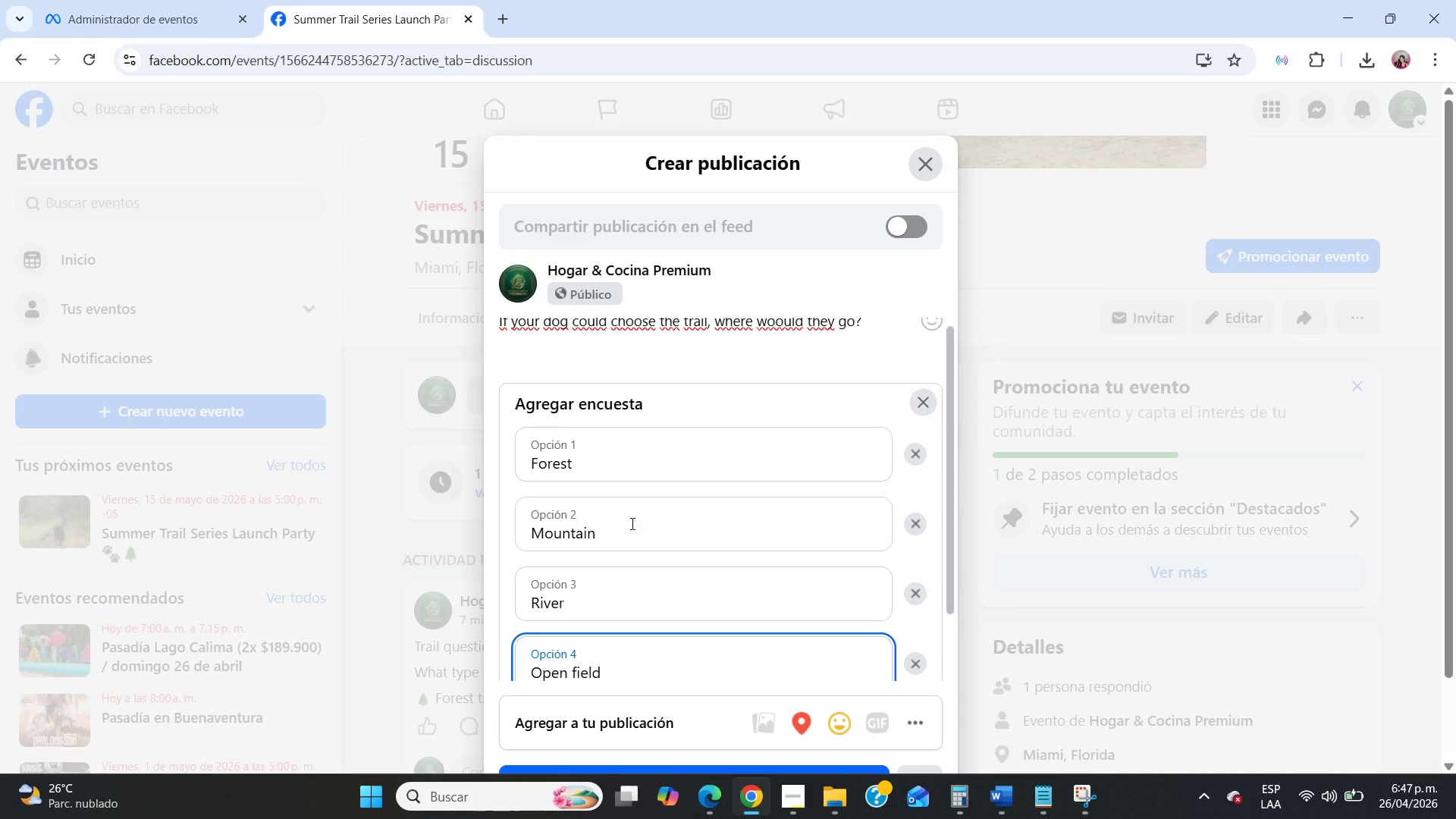 
scroll: coordinate [902, 684], scroll_direction: down, amount: 27.0
 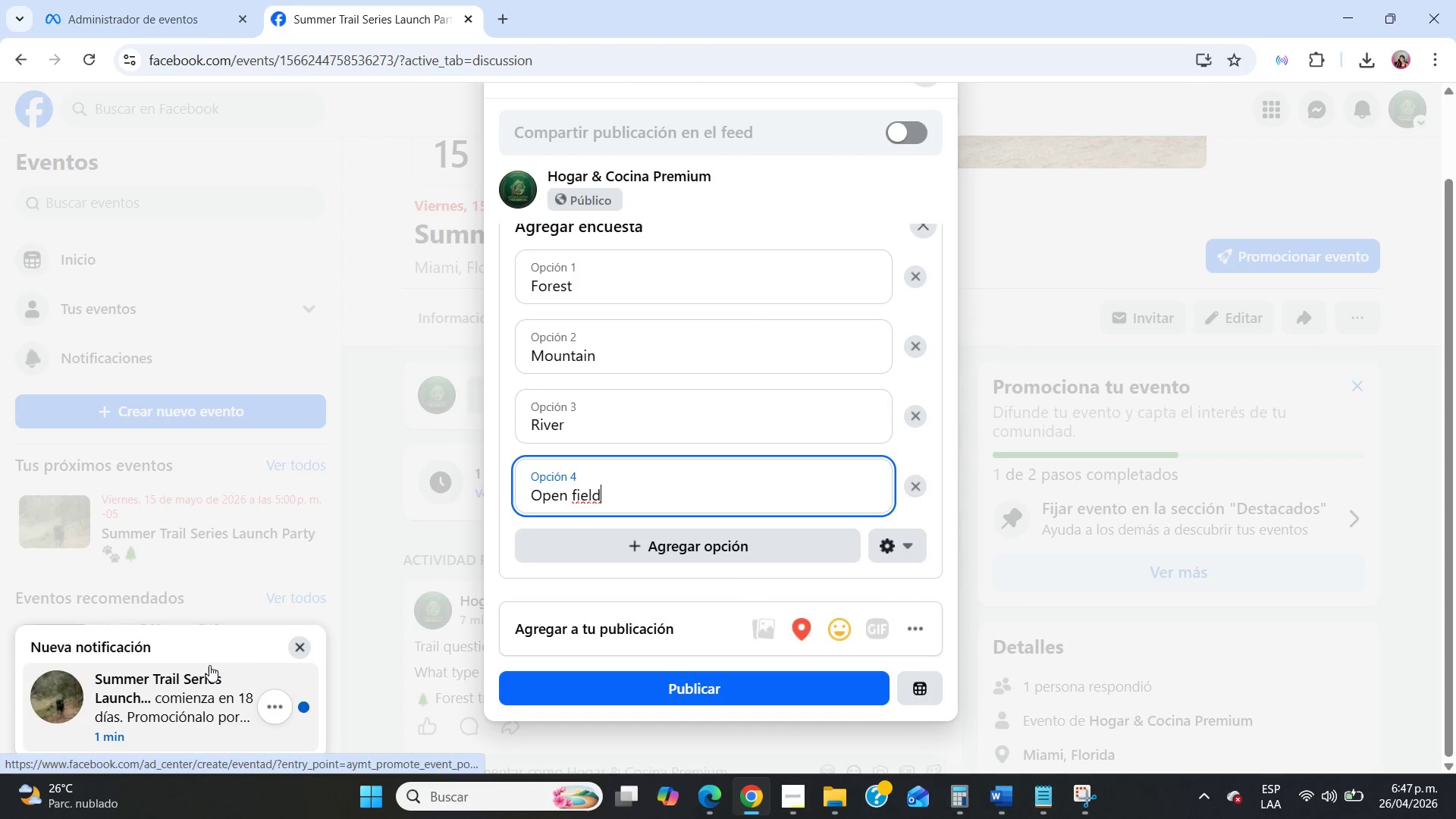 
left_click([300, 647])
 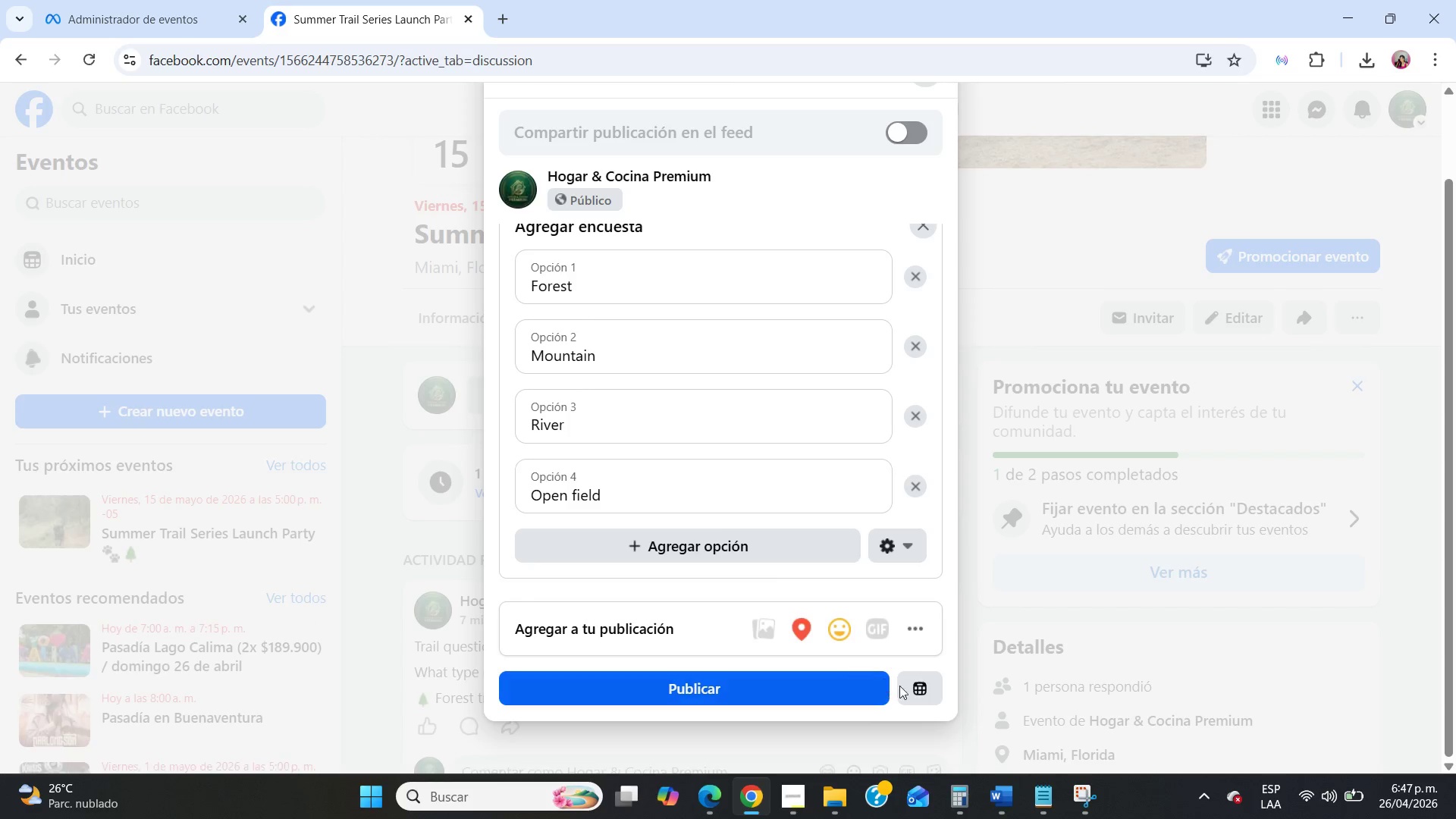 
left_click([924, 690])
 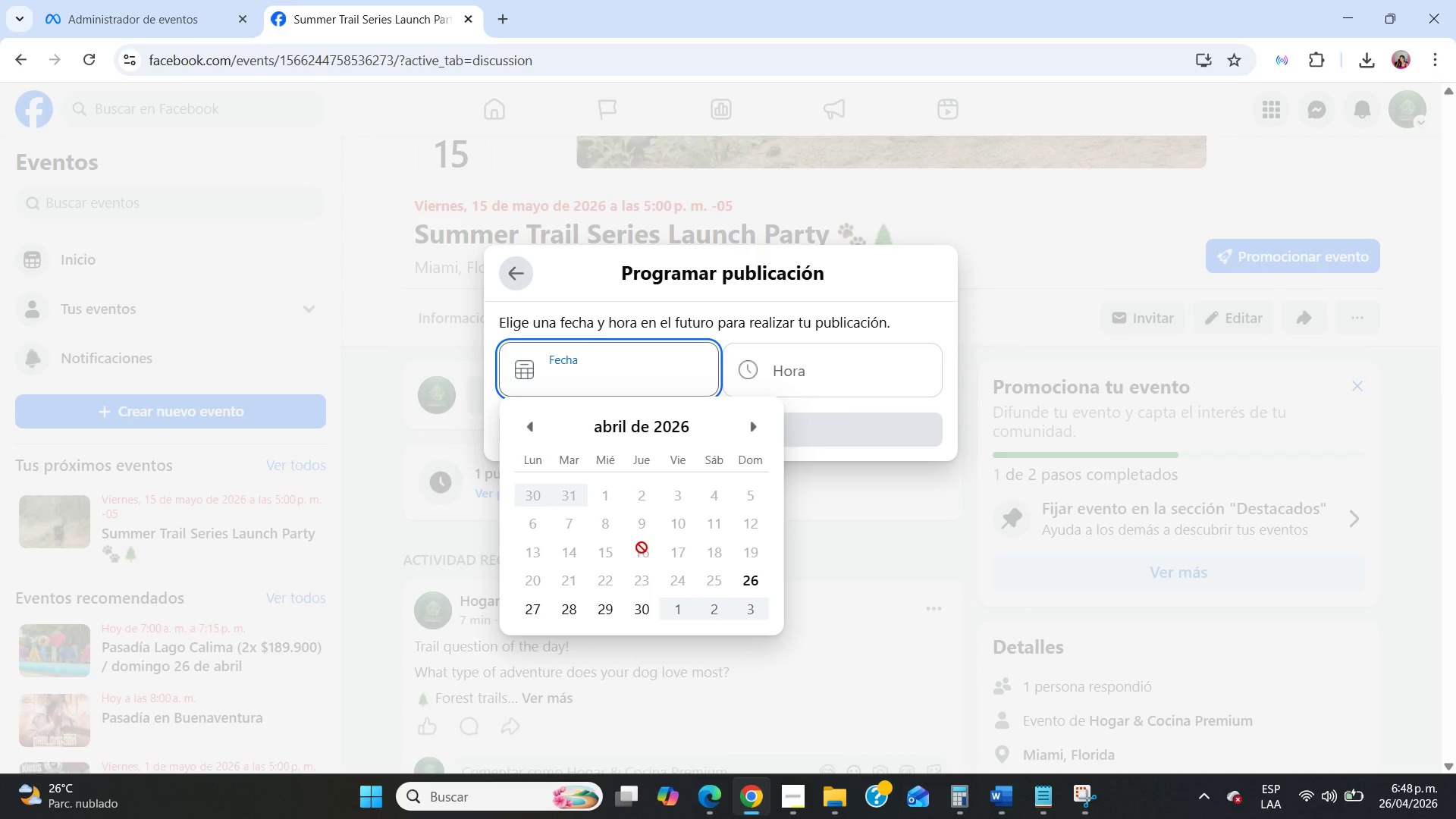 
left_click([582, 609])
 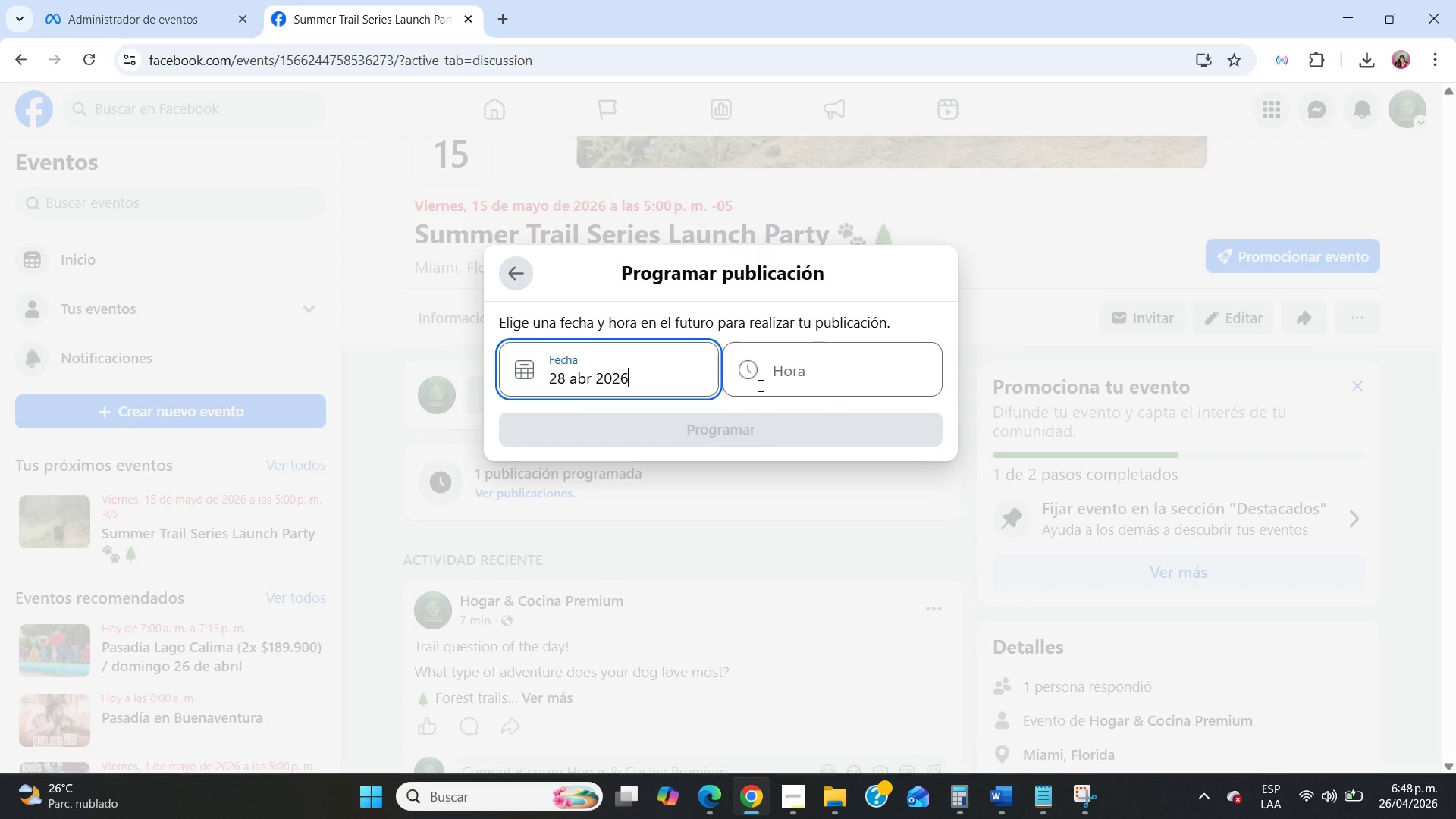 
left_click([781, 372])
 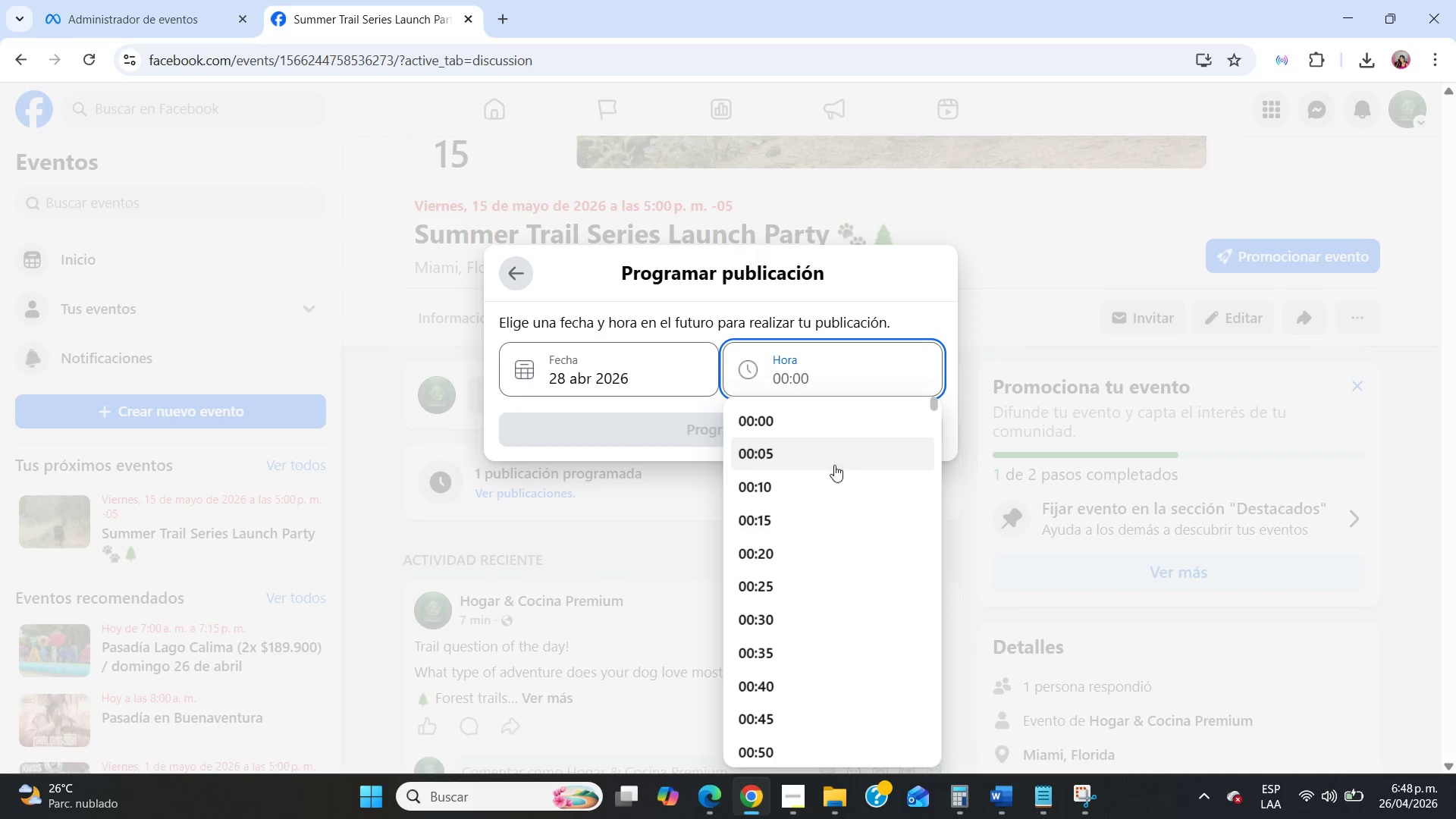 
scroll: coordinate [802, 559], scroll_direction: down, amount: 38.0
 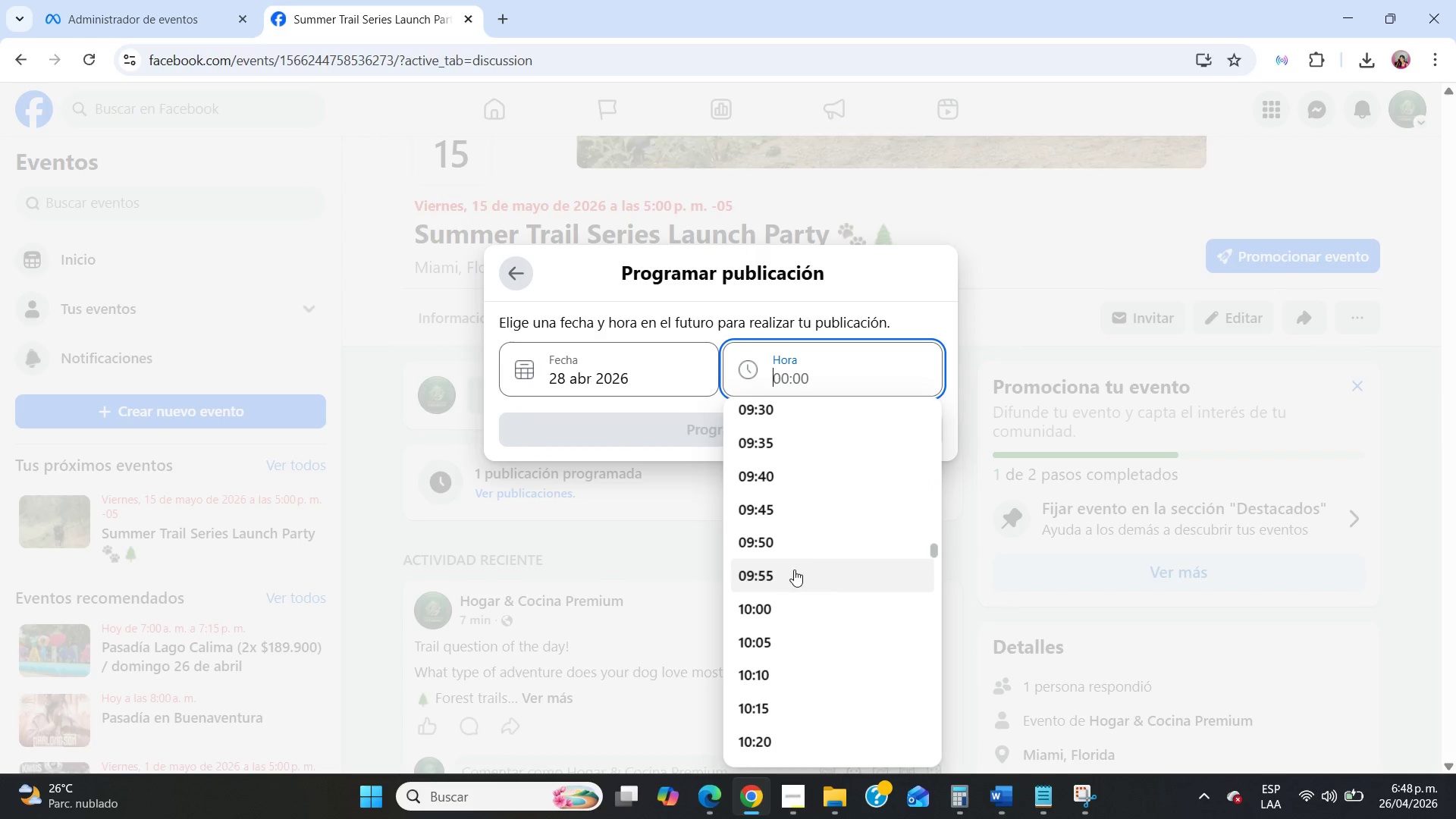 
left_click([771, 612])
 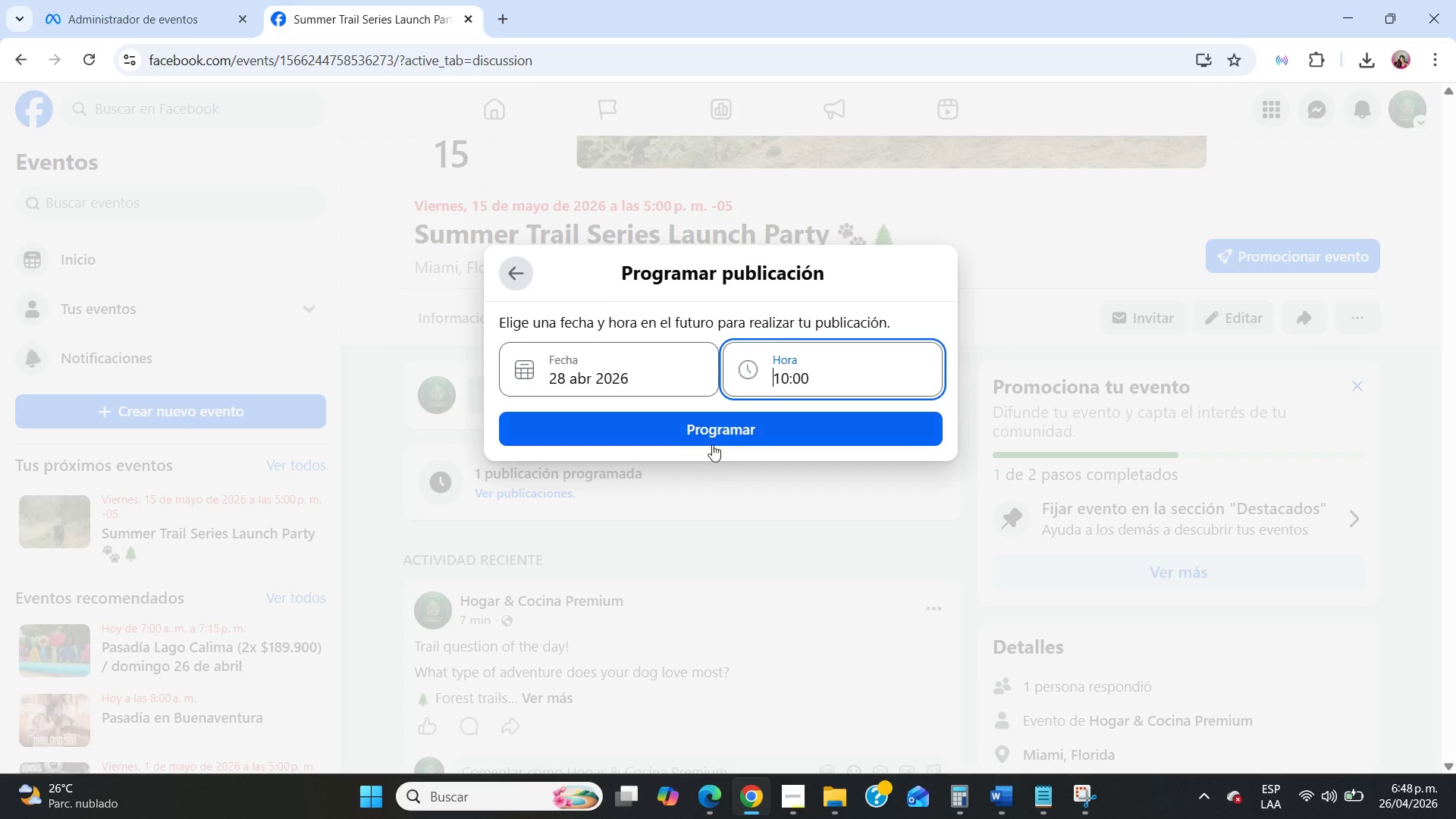 
left_click([712, 441])
 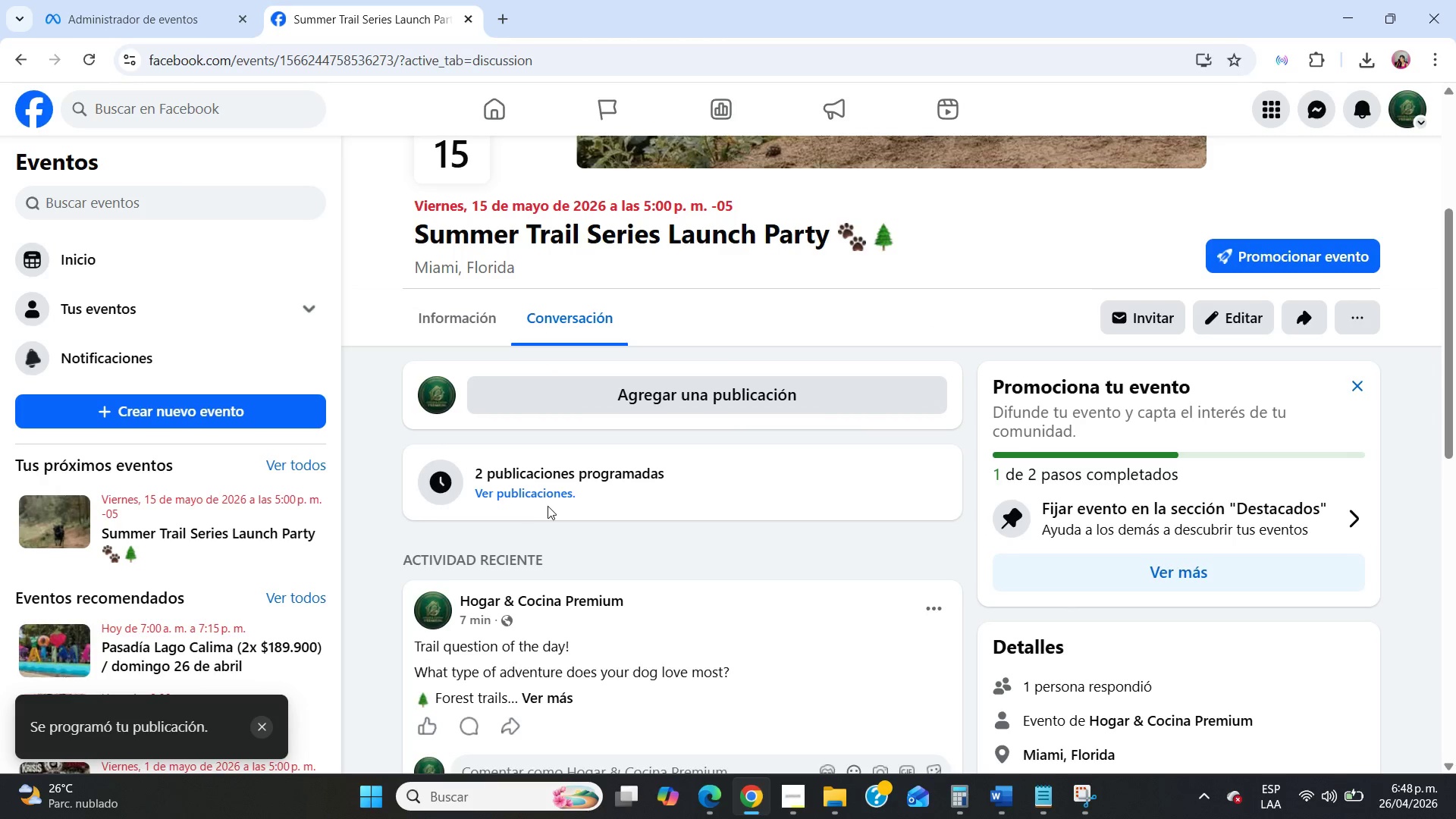 
left_click([544, 495])
 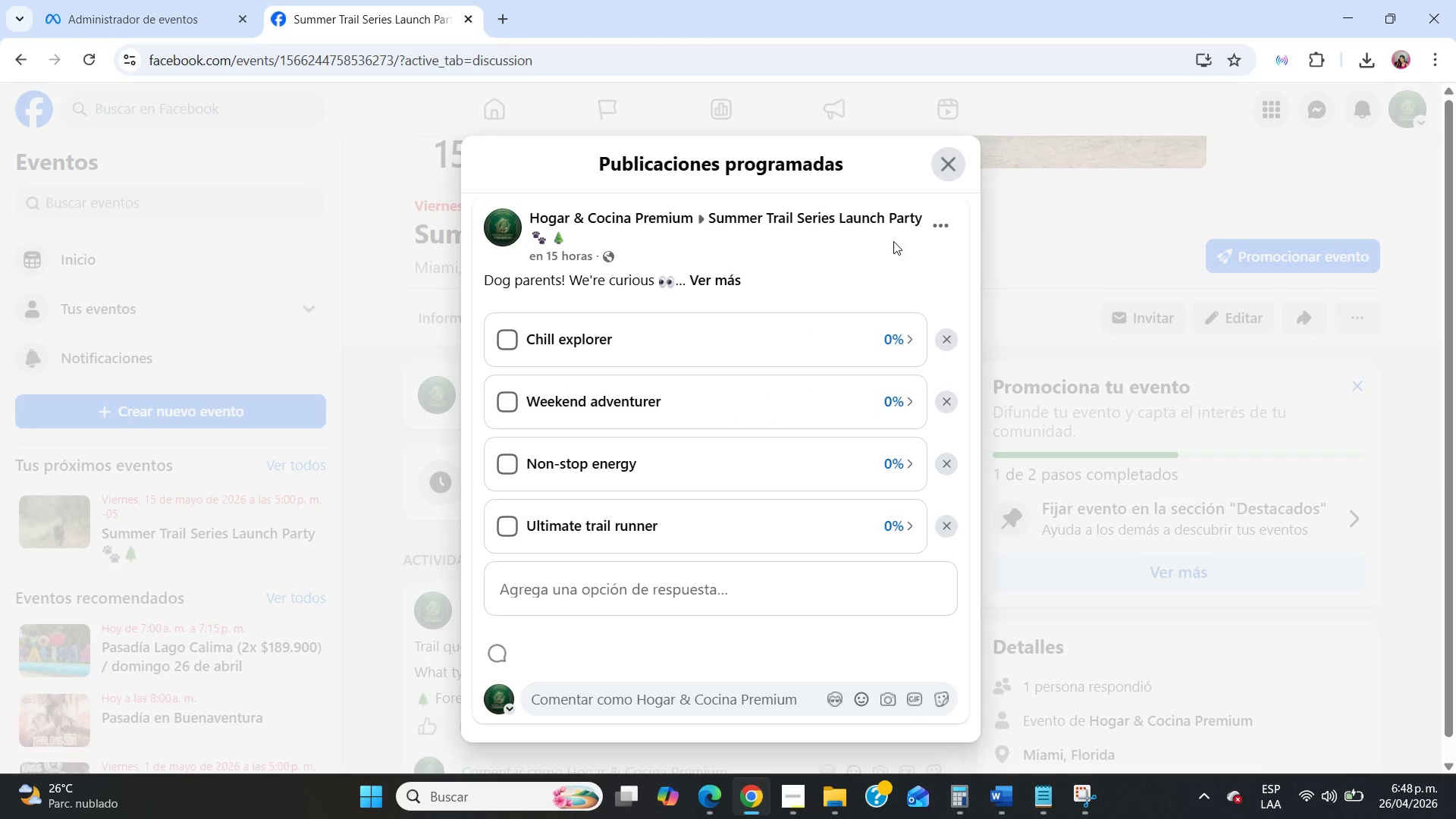 
scroll: coordinate [802, 463], scroll_direction: down, amount: 12.0
 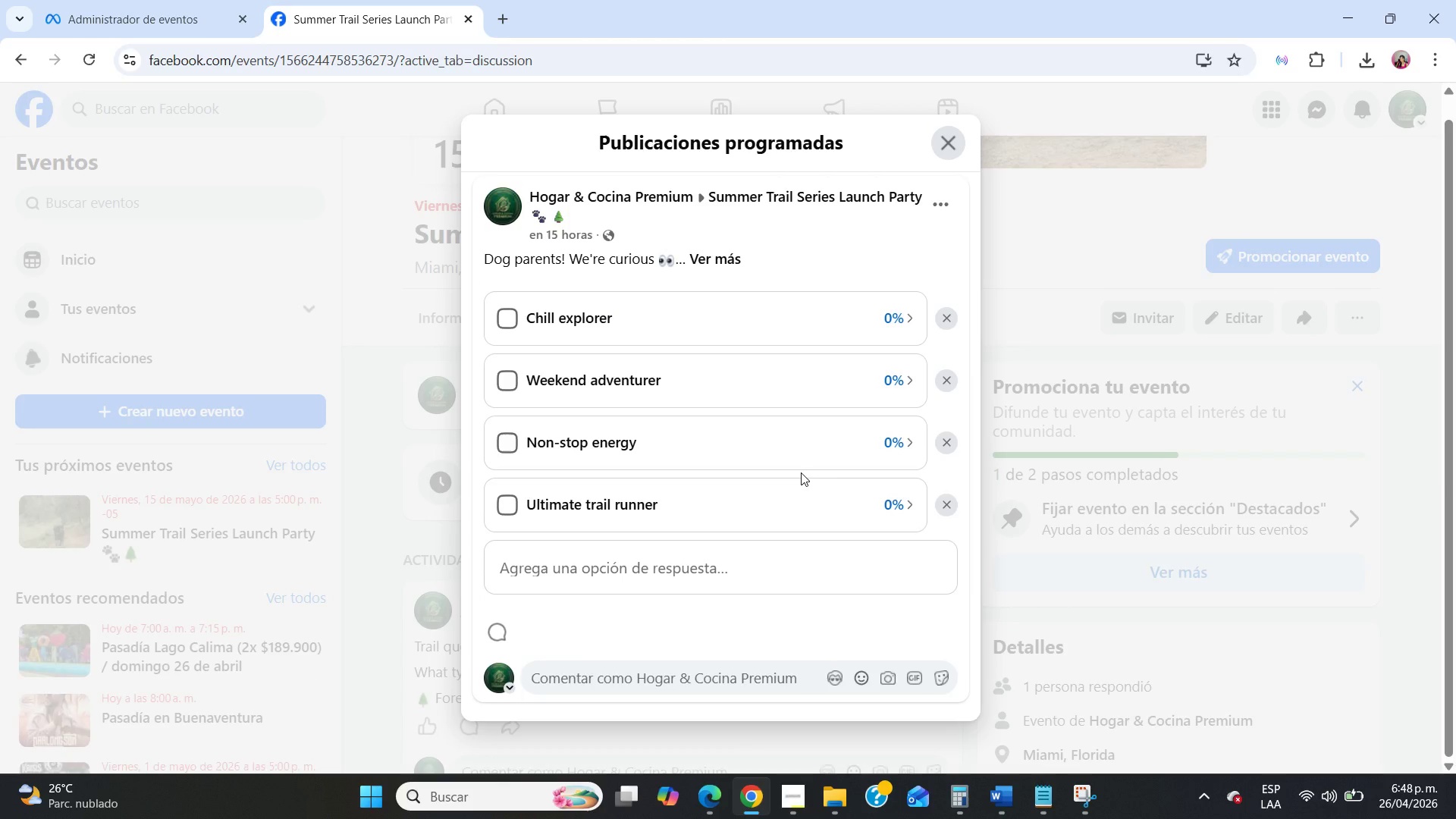 
scroll: coordinate [801, 472], scroll_direction: up, amount: 3.0
 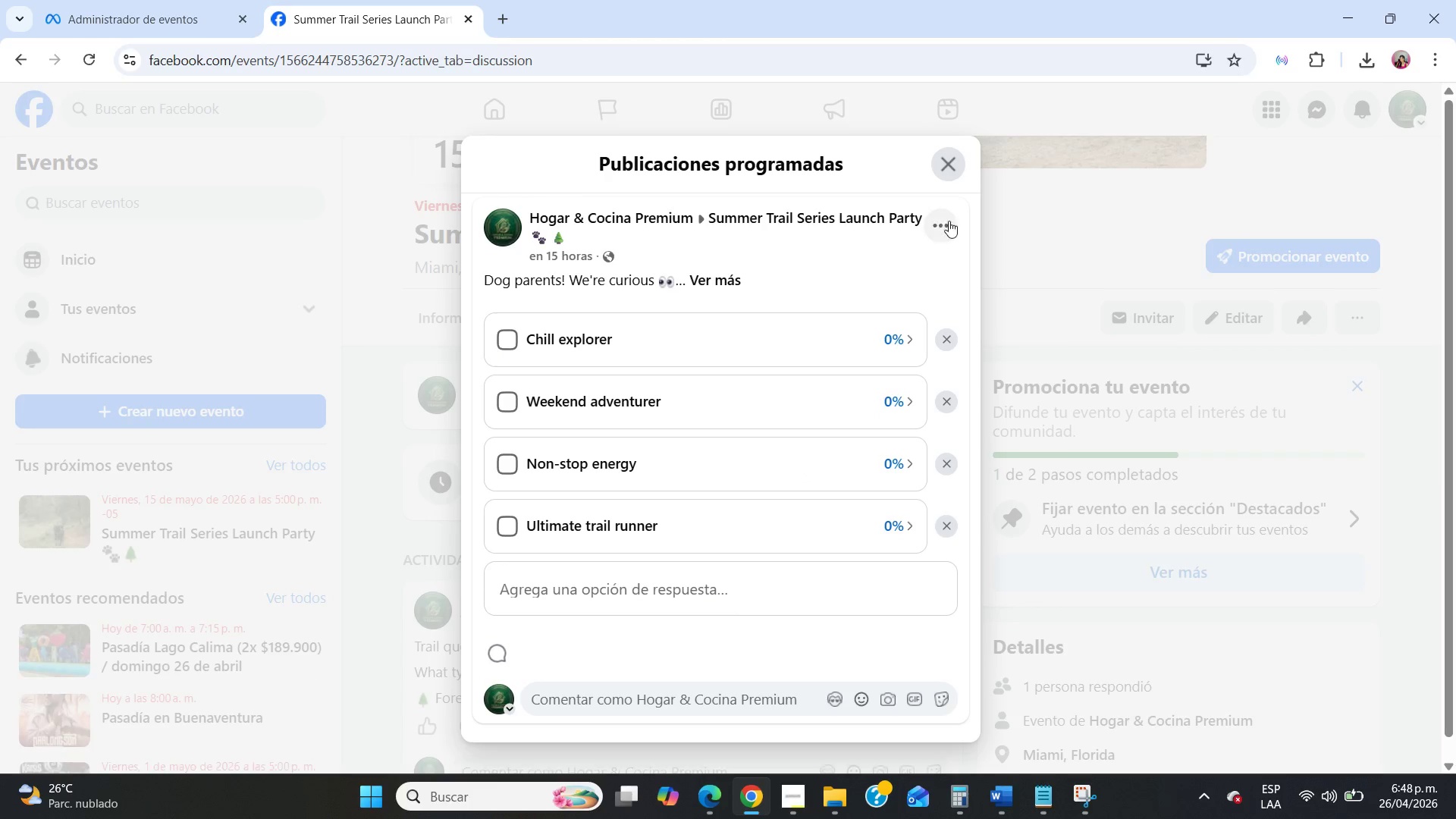 
left_click([949, 221])
 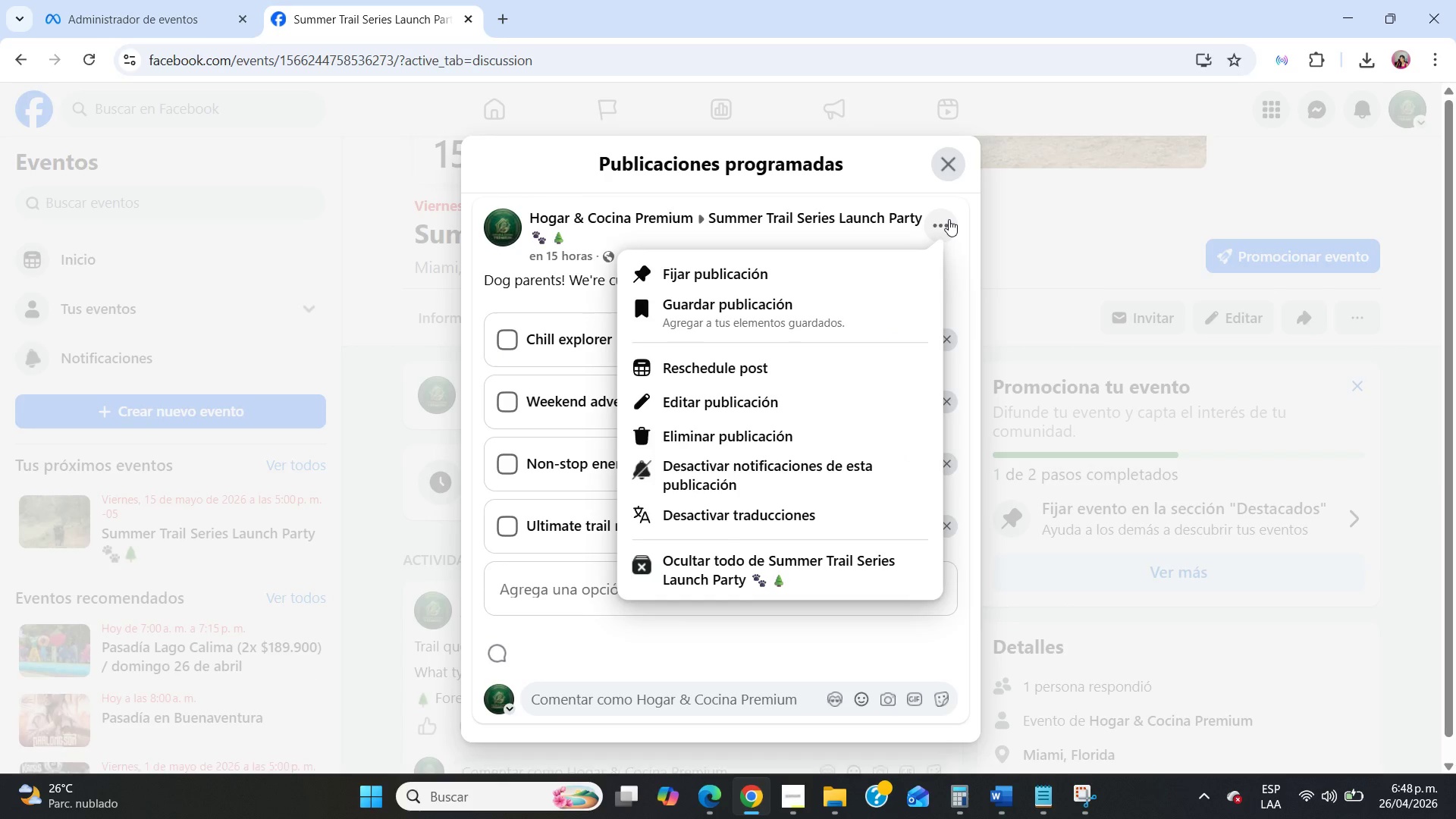 
left_click([959, 164])
 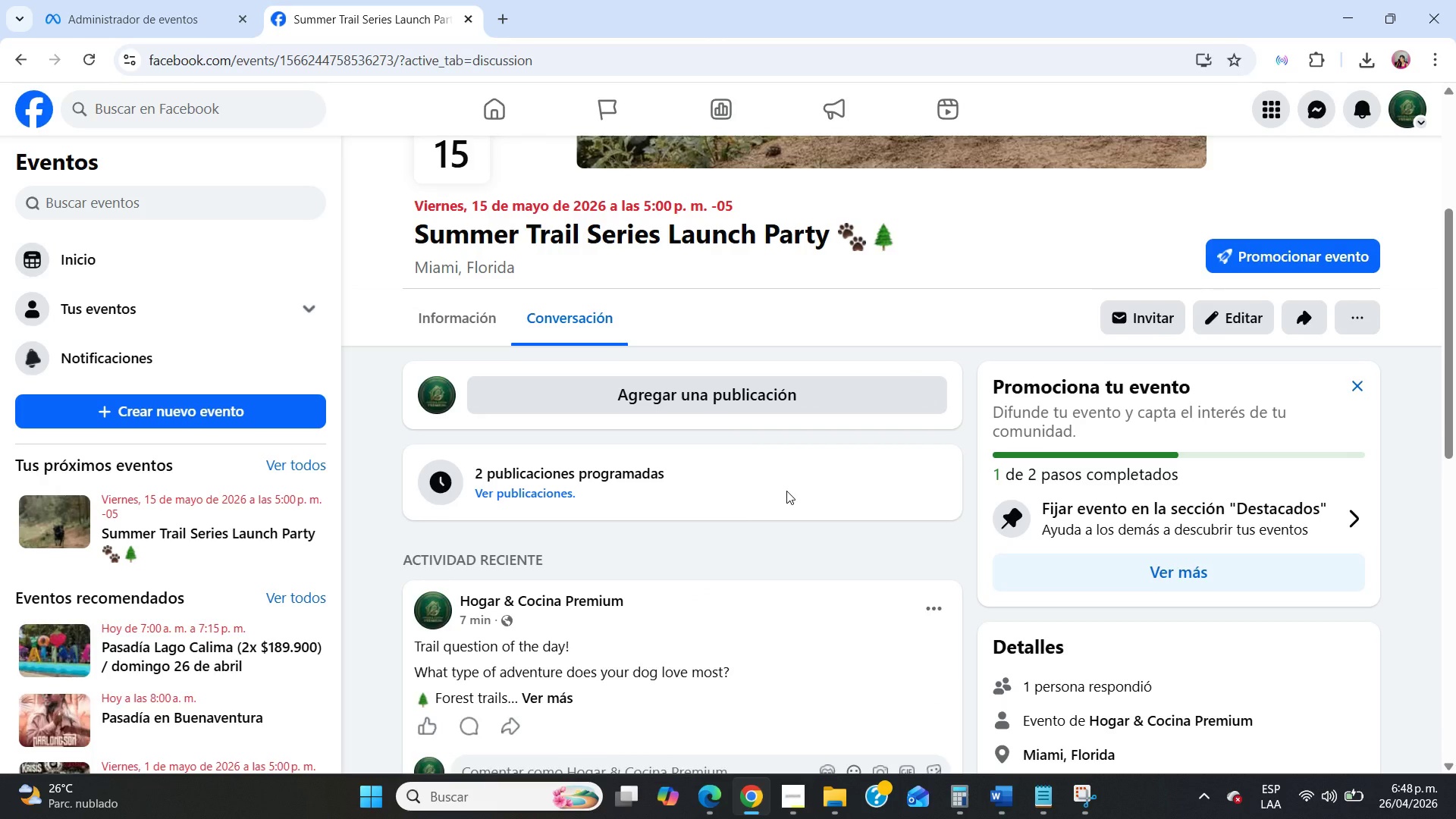 
scroll: coordinate [786, 491], scroll_direction: down, amount: 4.0
 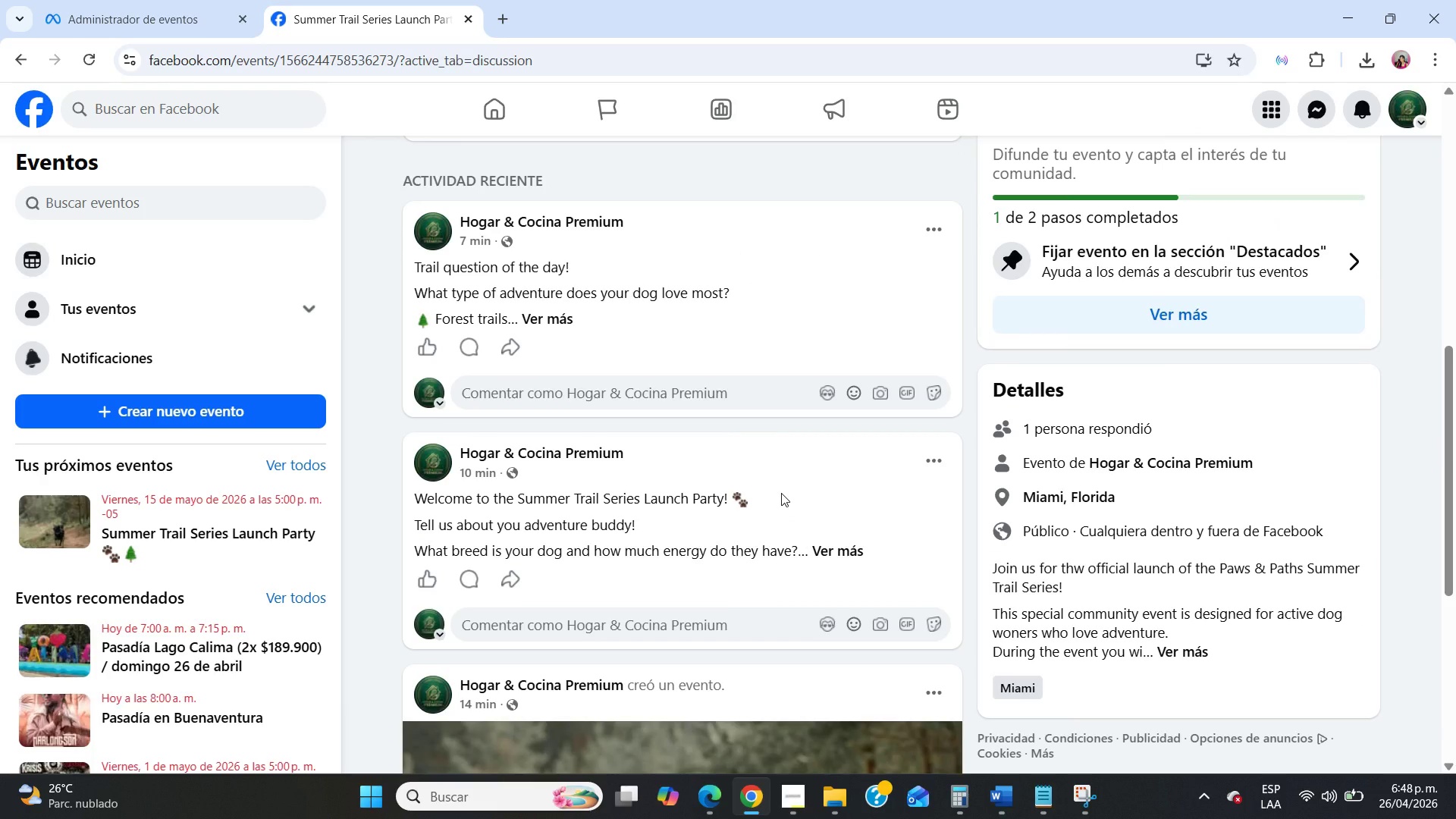 
scroll: coordinate [781, 493], scroll_direction: up, amount: 3.0
 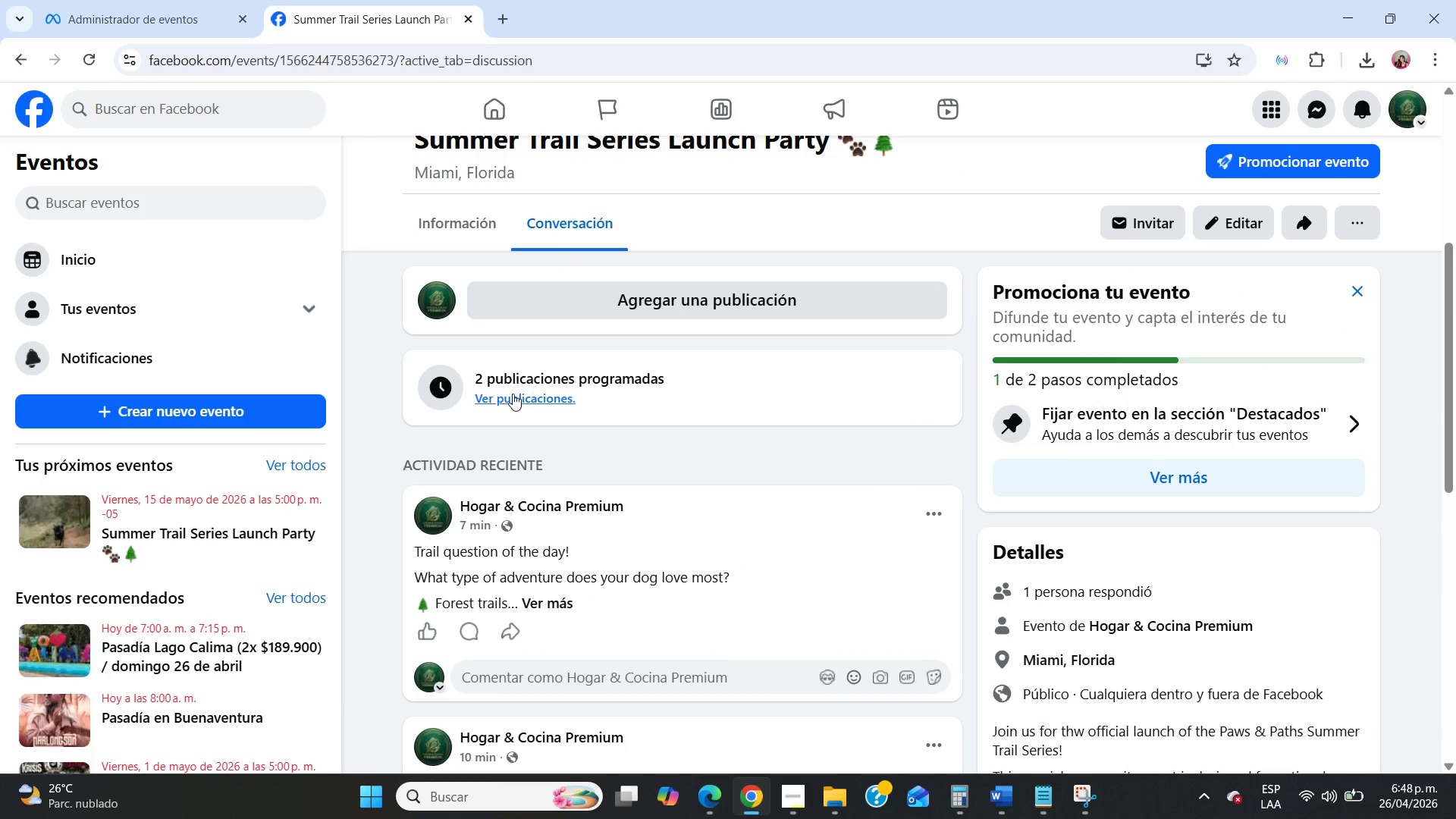 
left_click([511, 394])
 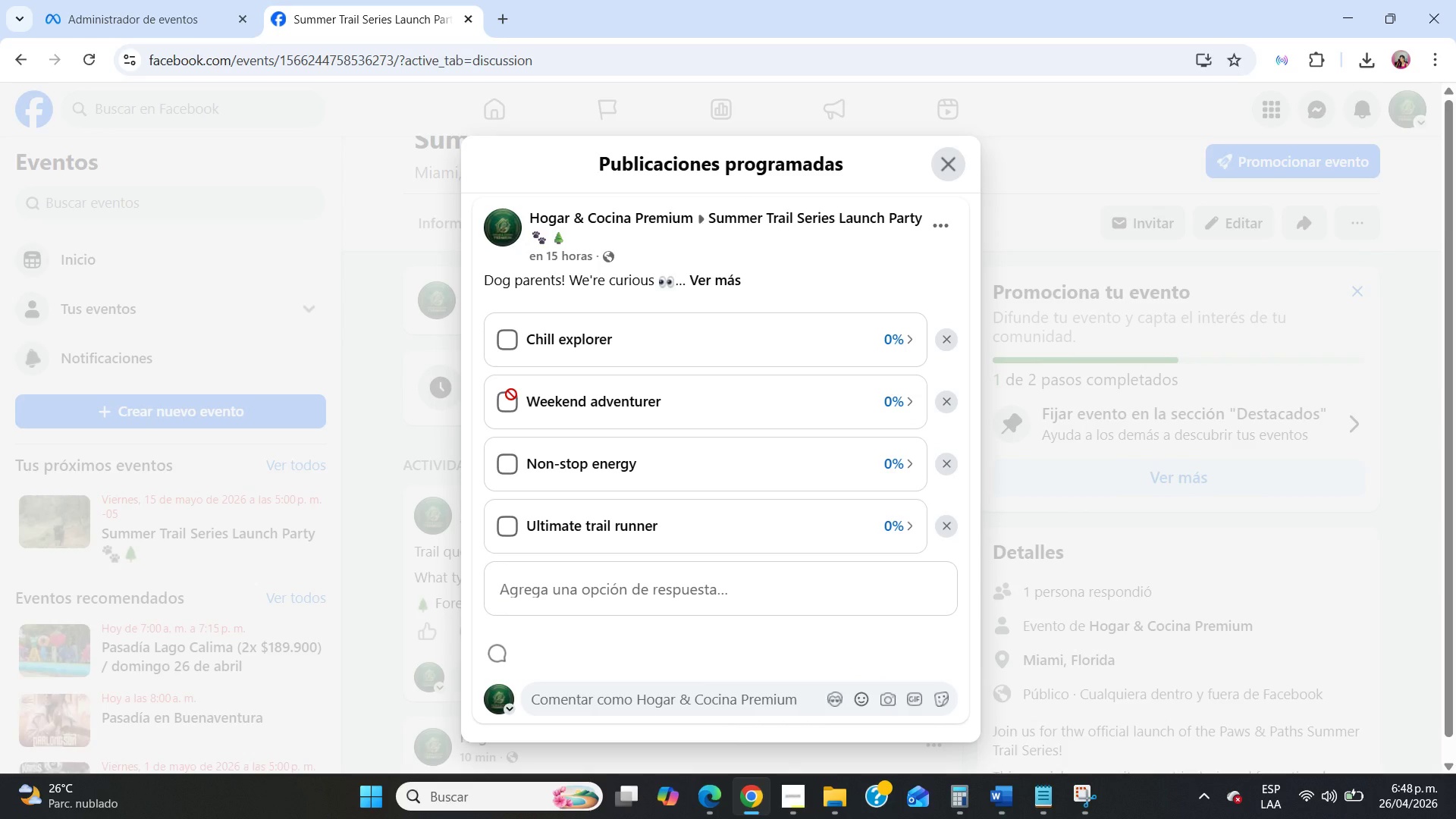 
scroll: coordinate [520, 412], scroll_direction: down, amount: 9.0
 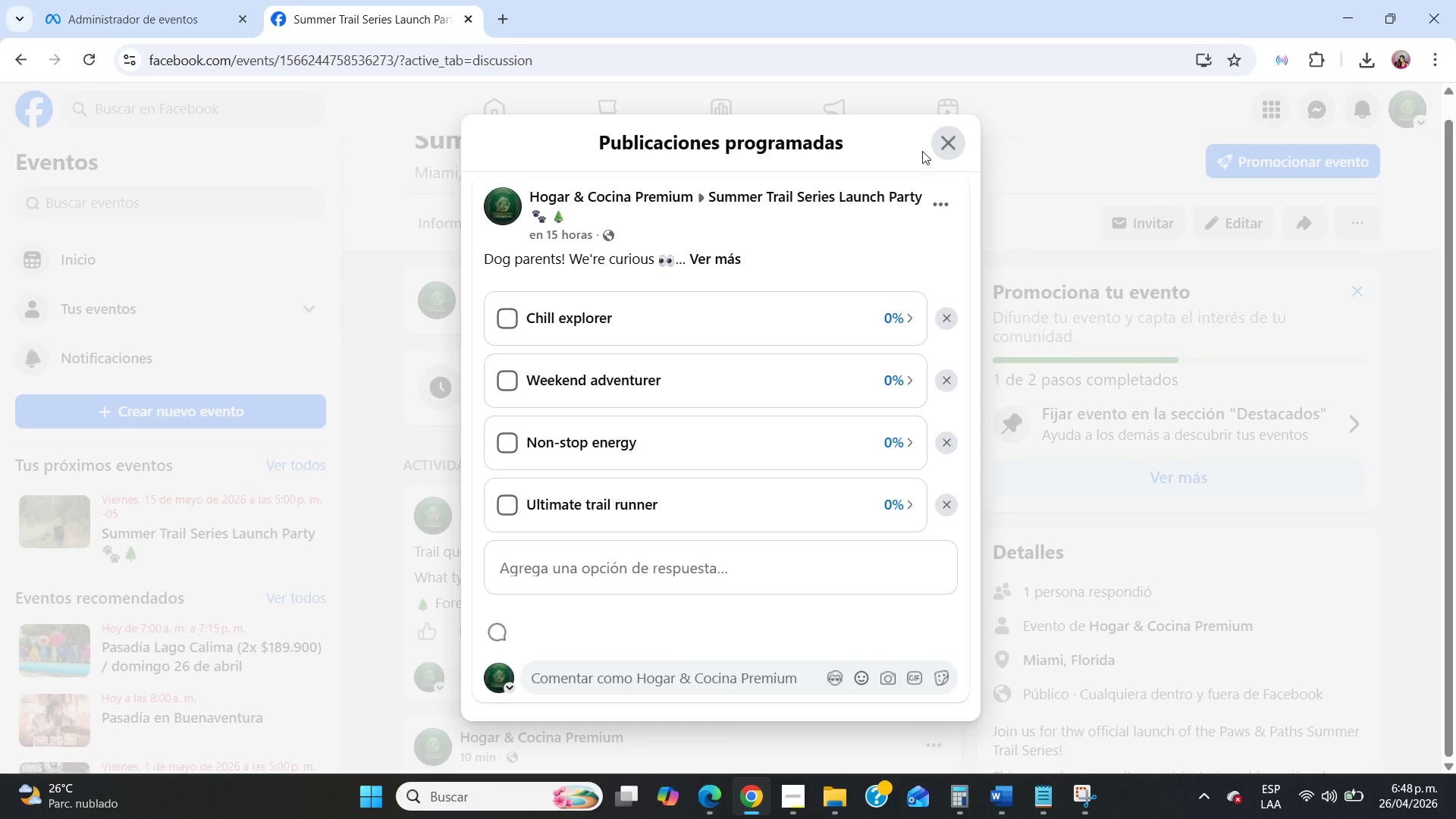 
left_click([948, 199])
 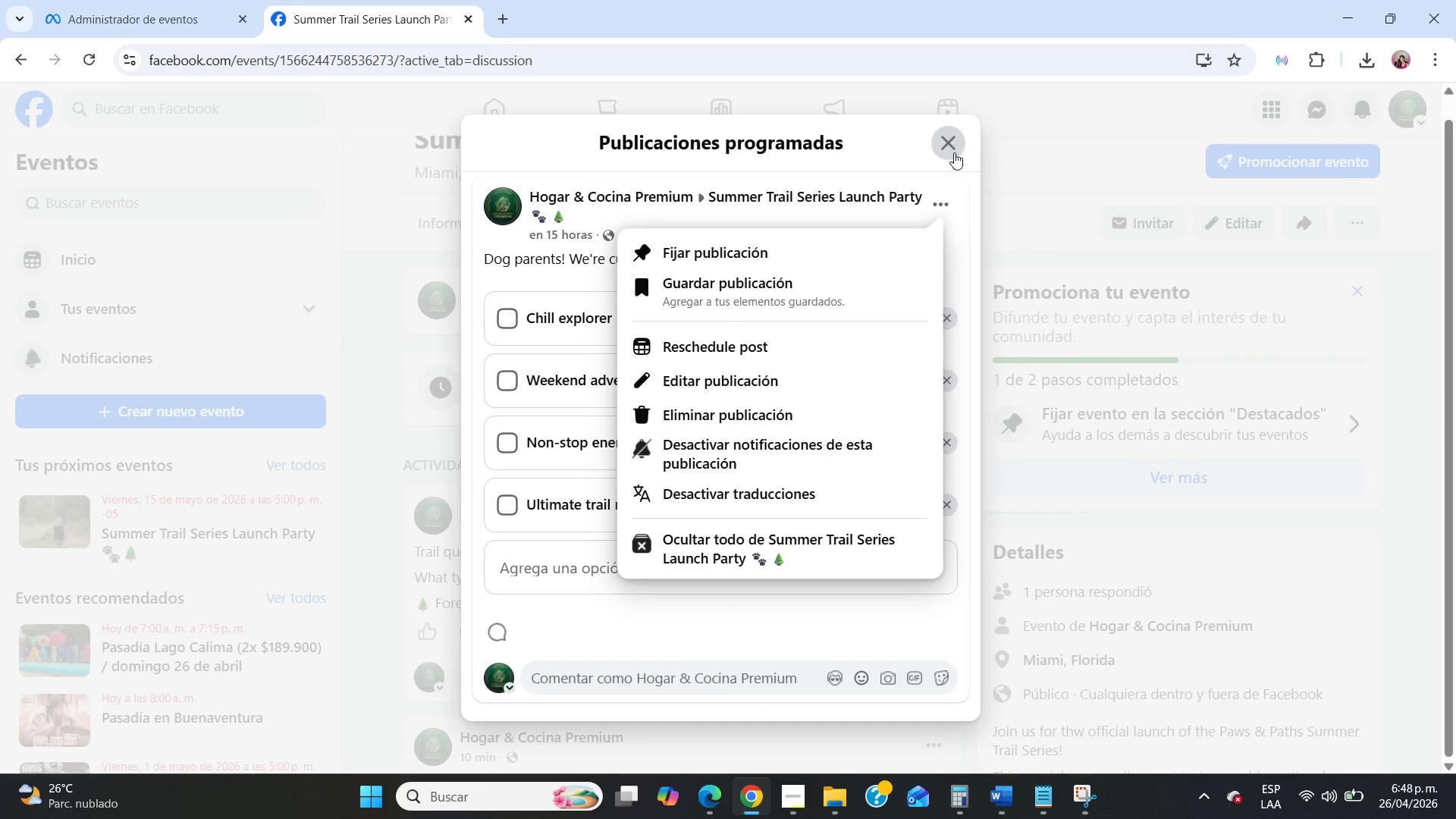 
left_click([954, 148])
 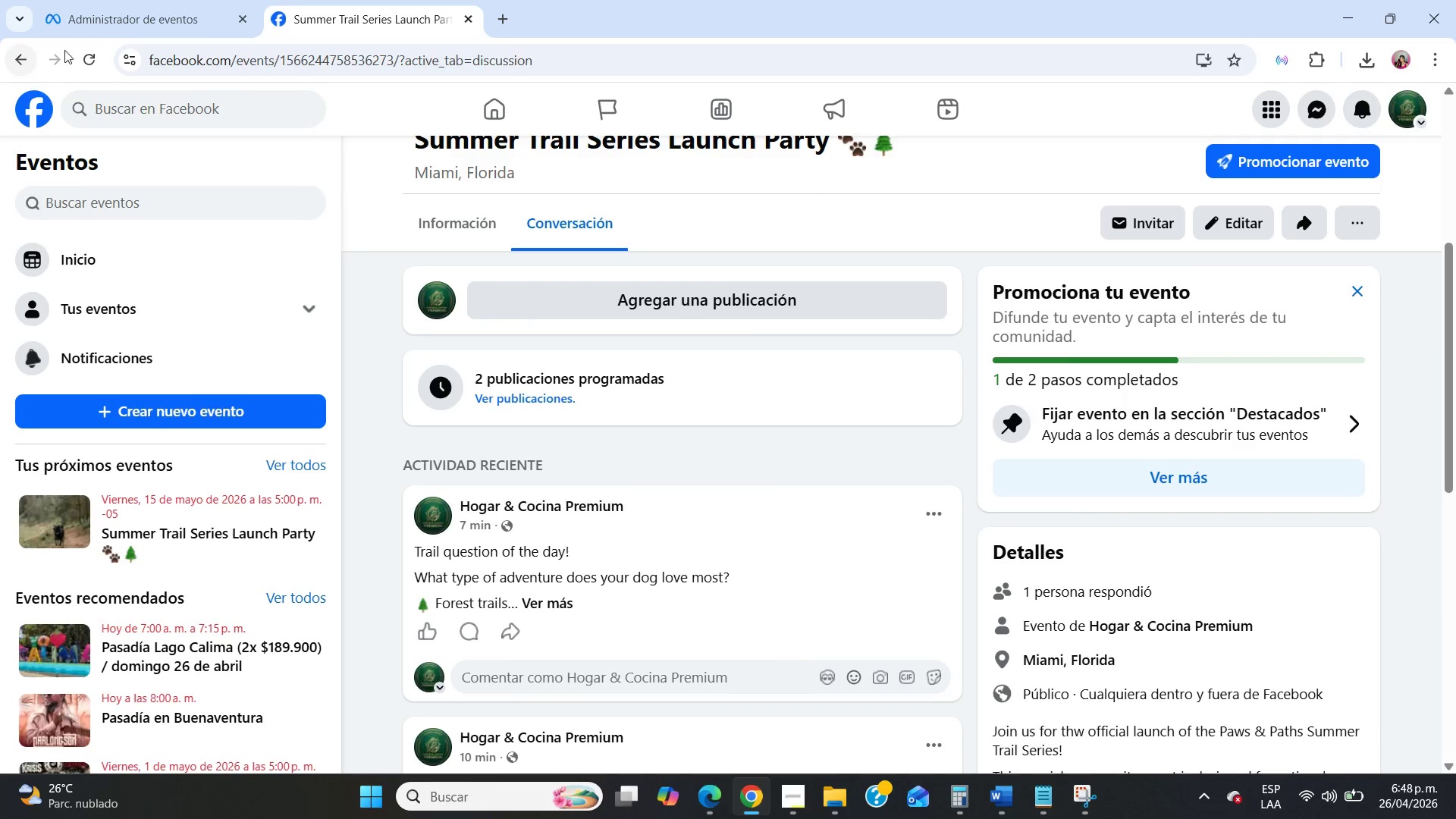 
left_click([84, 50])
 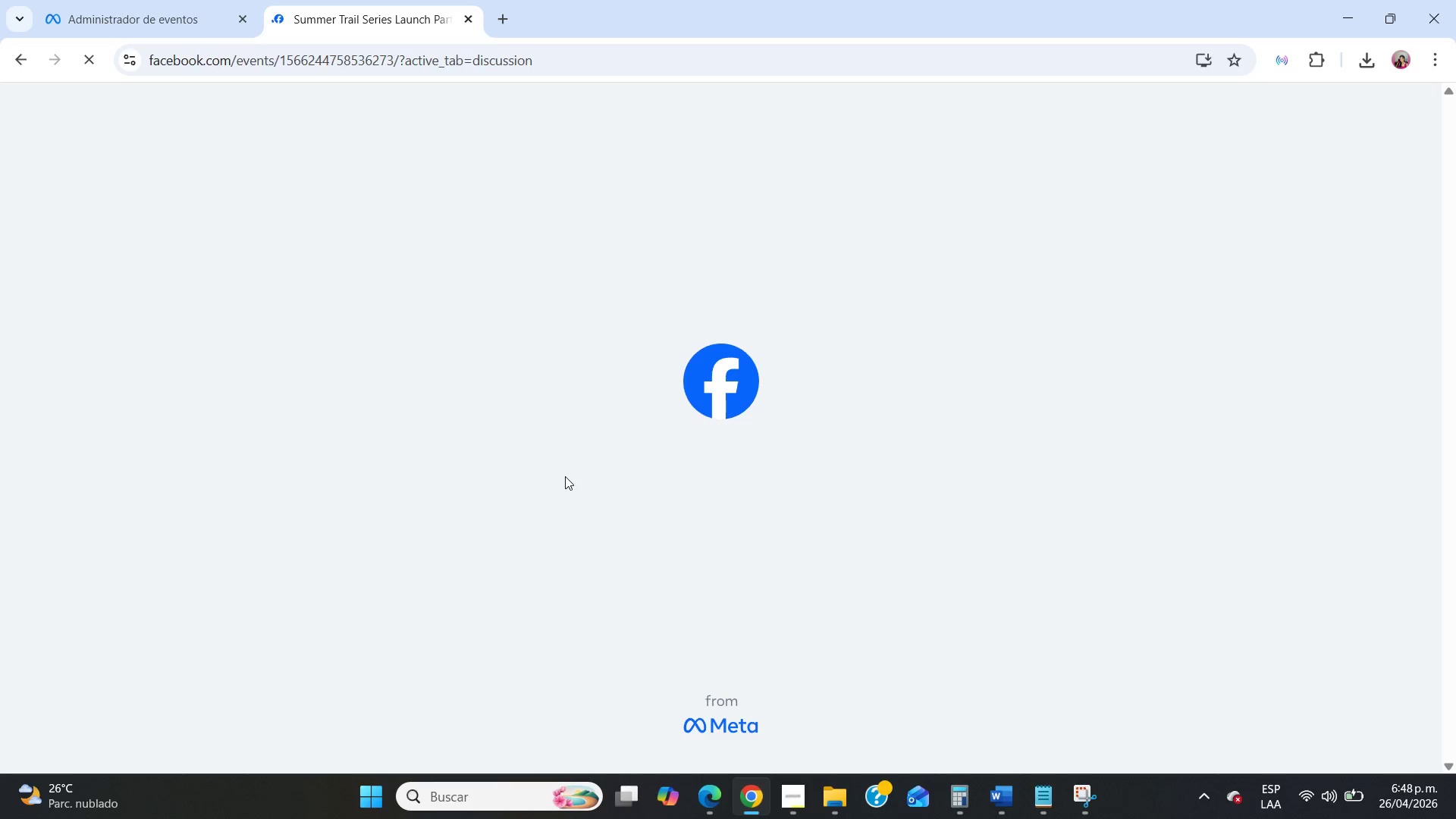 
wait(9.06)
 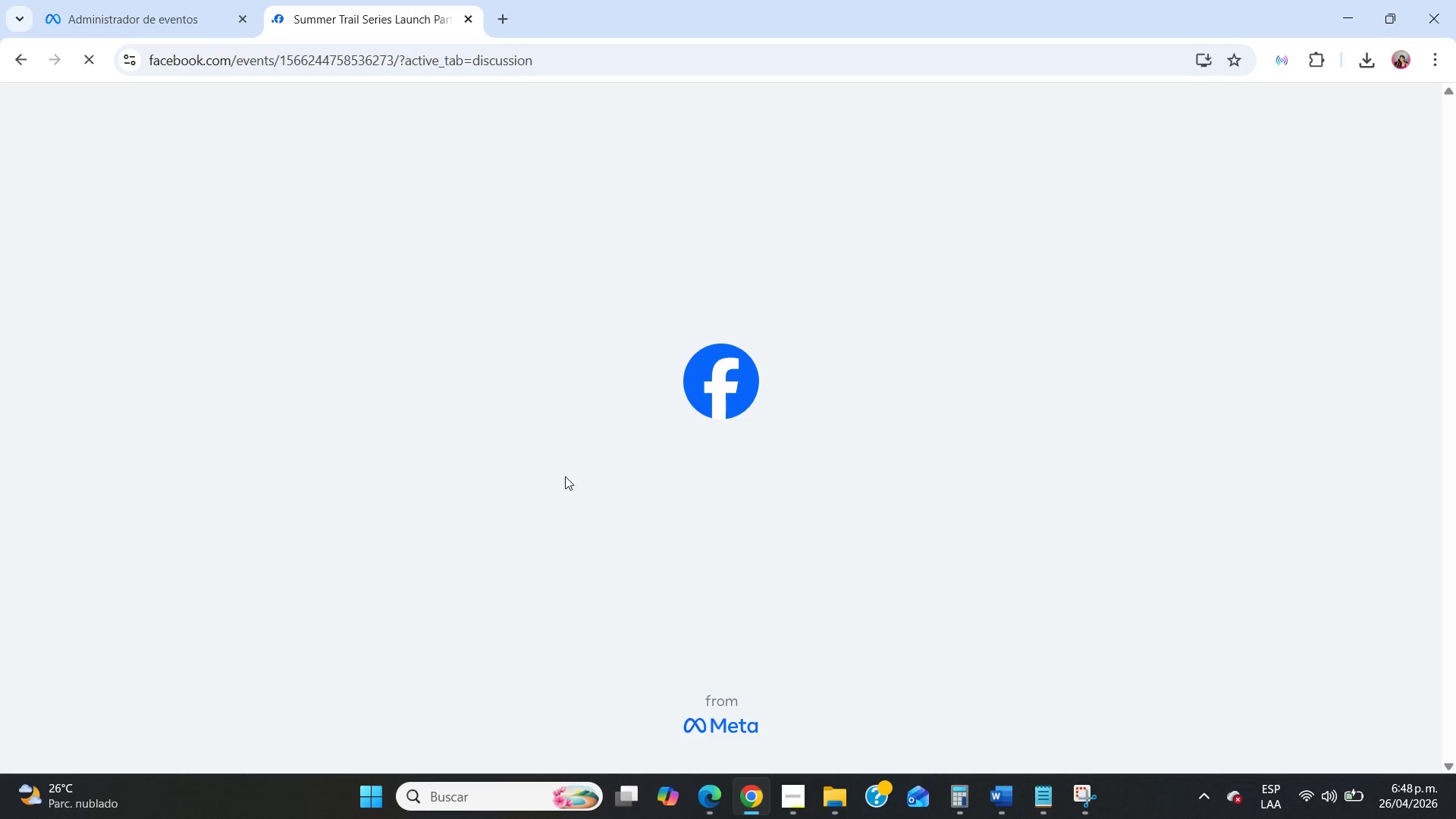 
left_click([557, 489])
 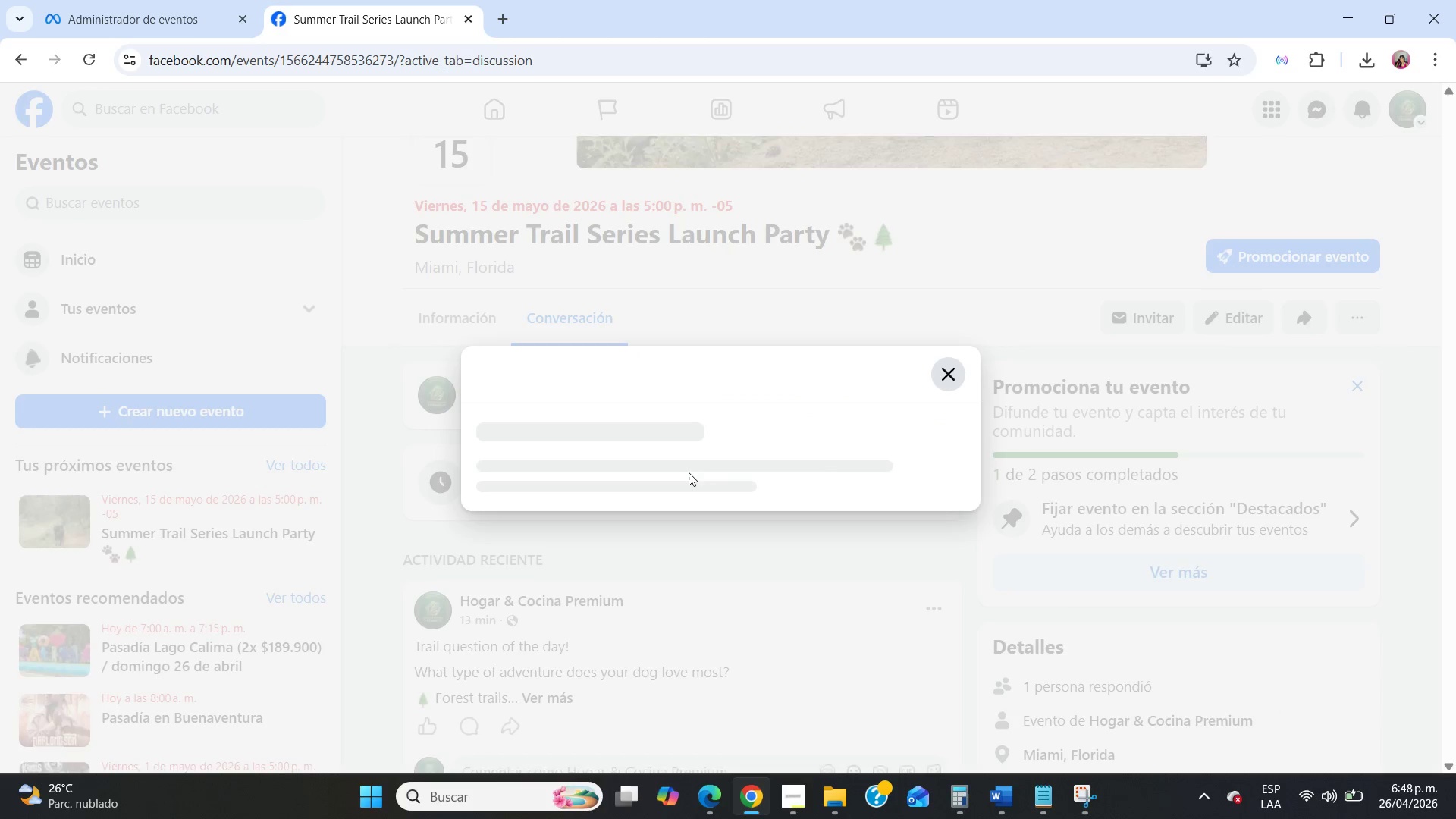 
mouse_move([823, 460])
 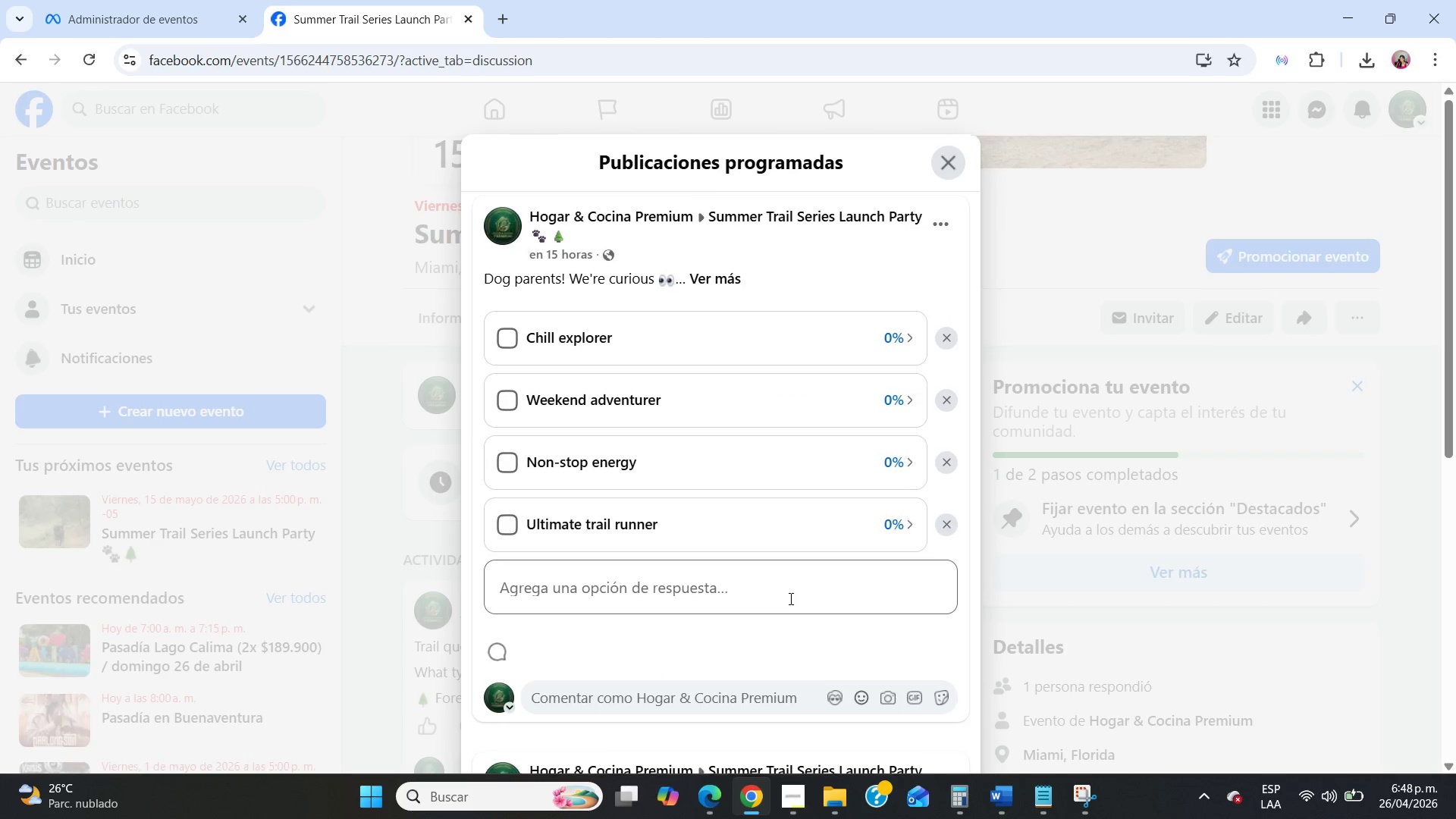 
scroll: coordinate [789, 598], scroll_direction: down, amount: 8.0
 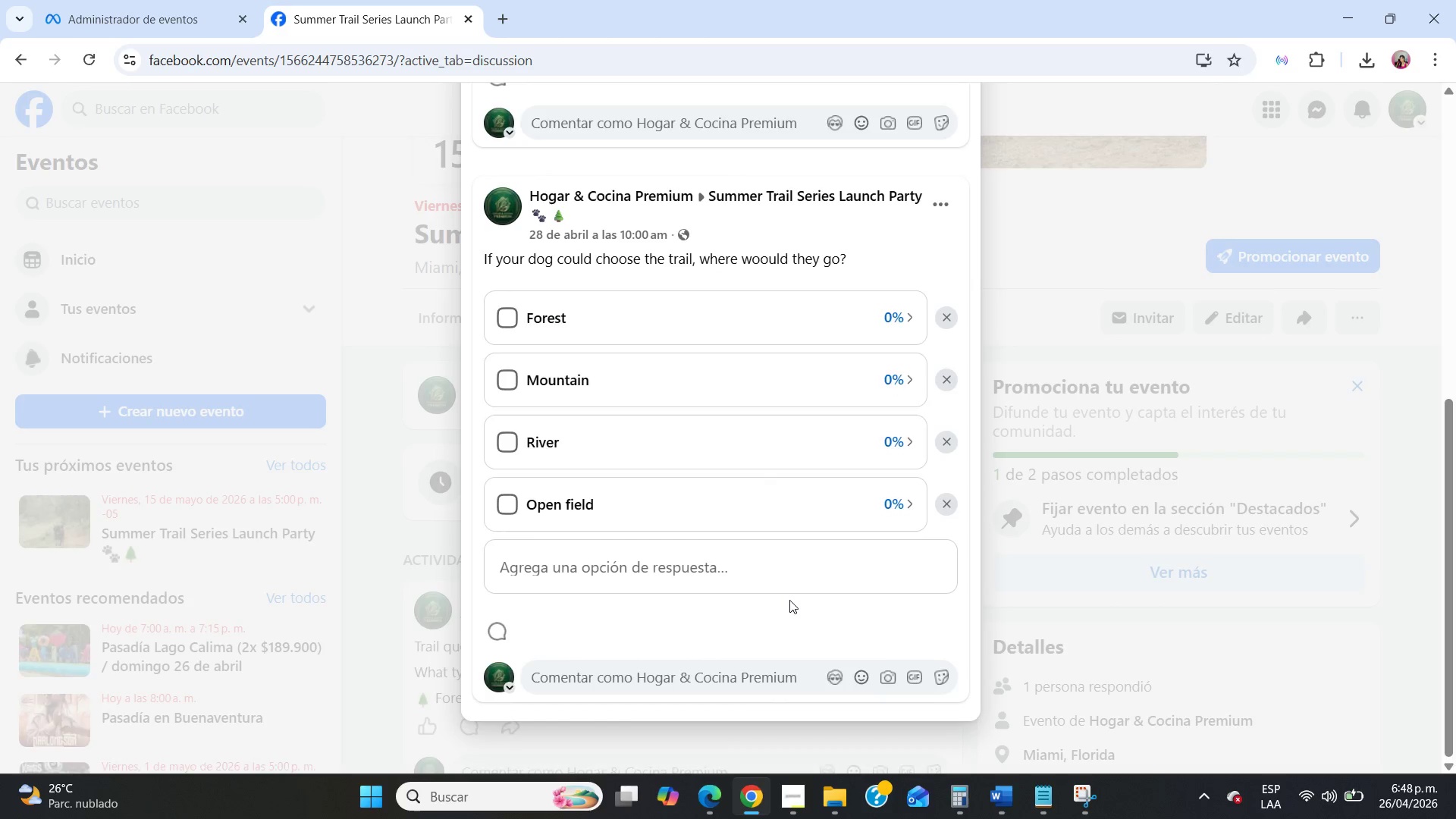 
scroll: coordinate [789, 601], scroll_direction: up, amount: 18.0
 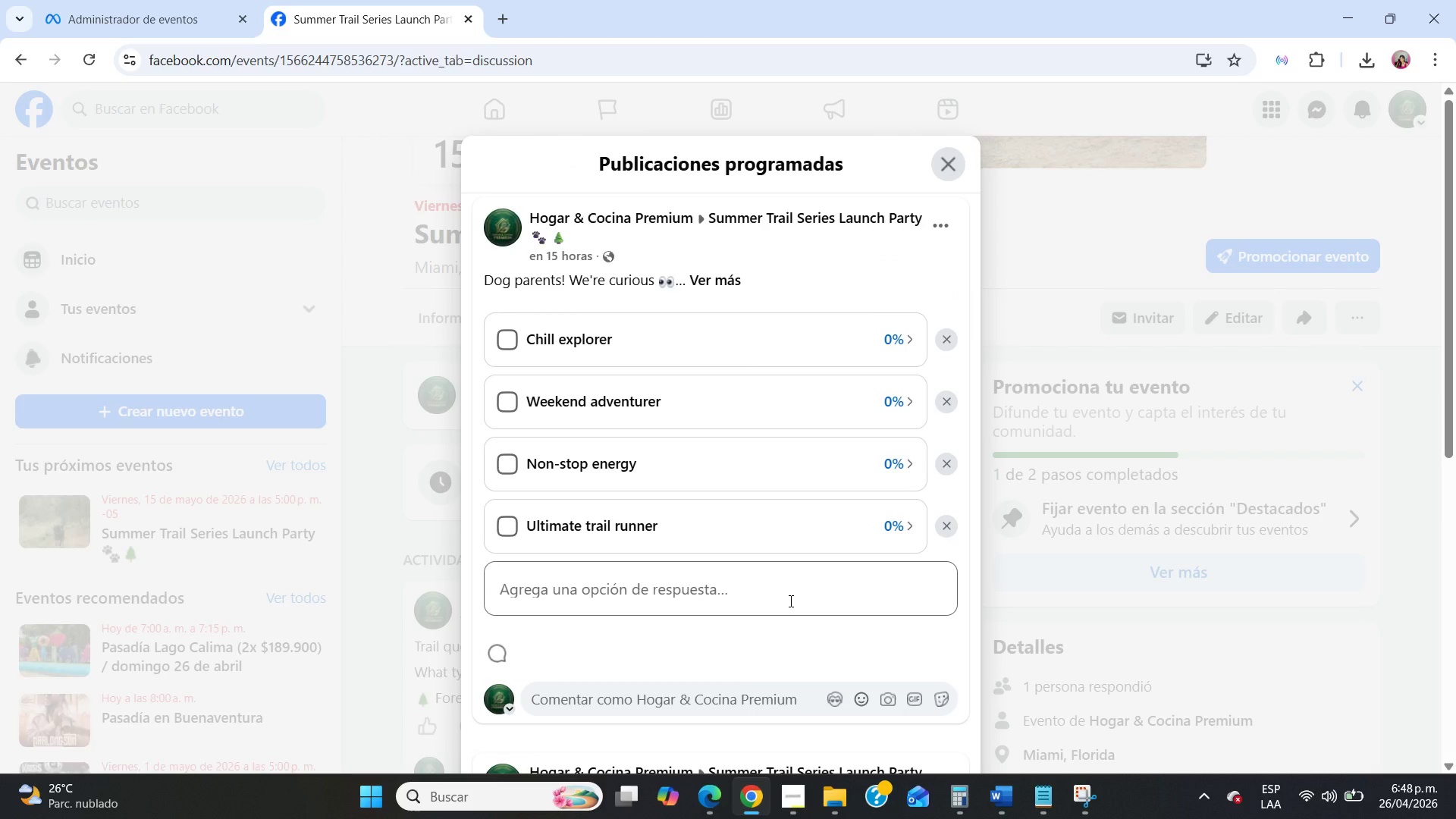 
scroll: coordinate [789, 601], scroll_direction: down, amount: 6.0
 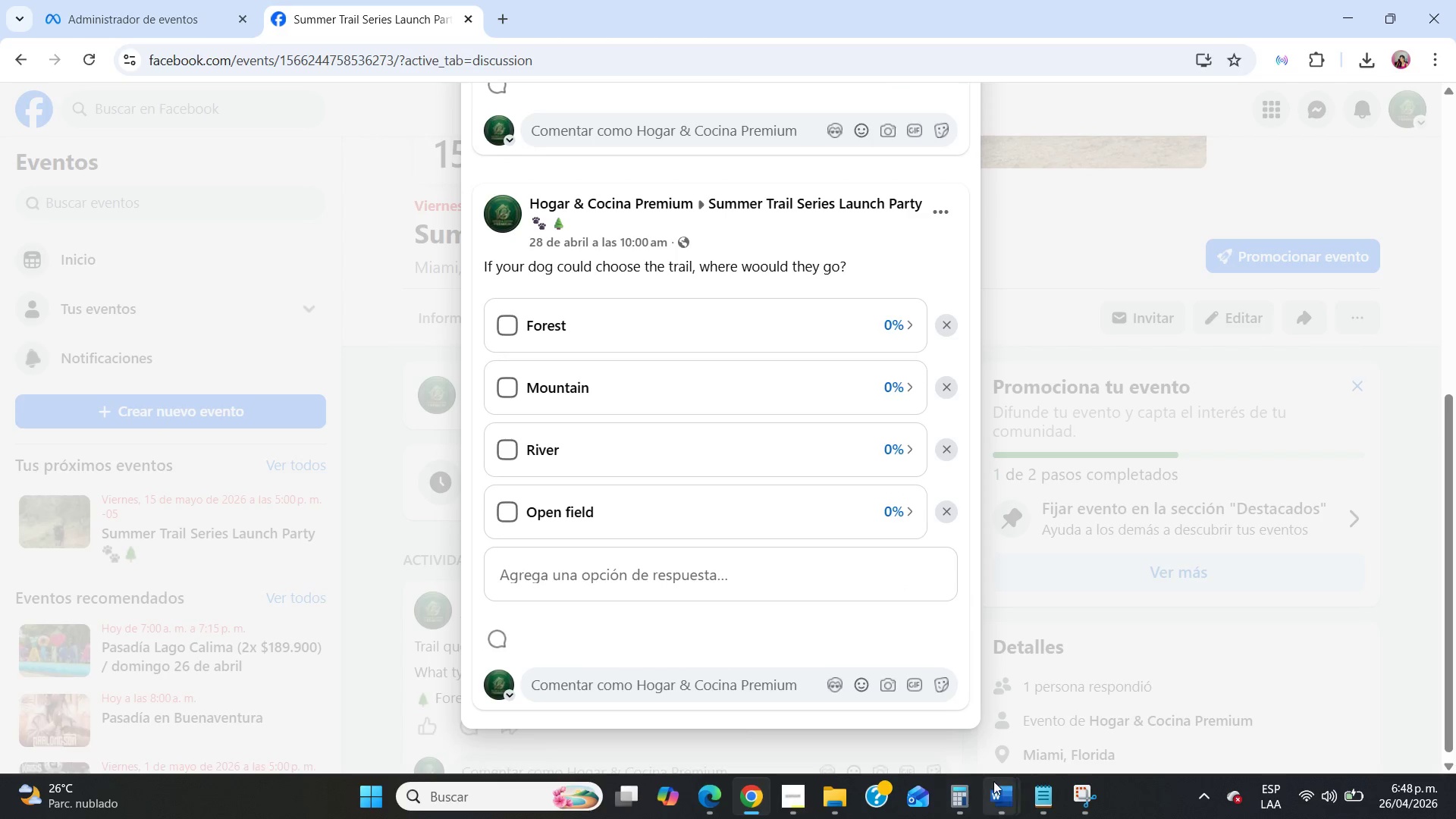 
left_click([1081, 796])
 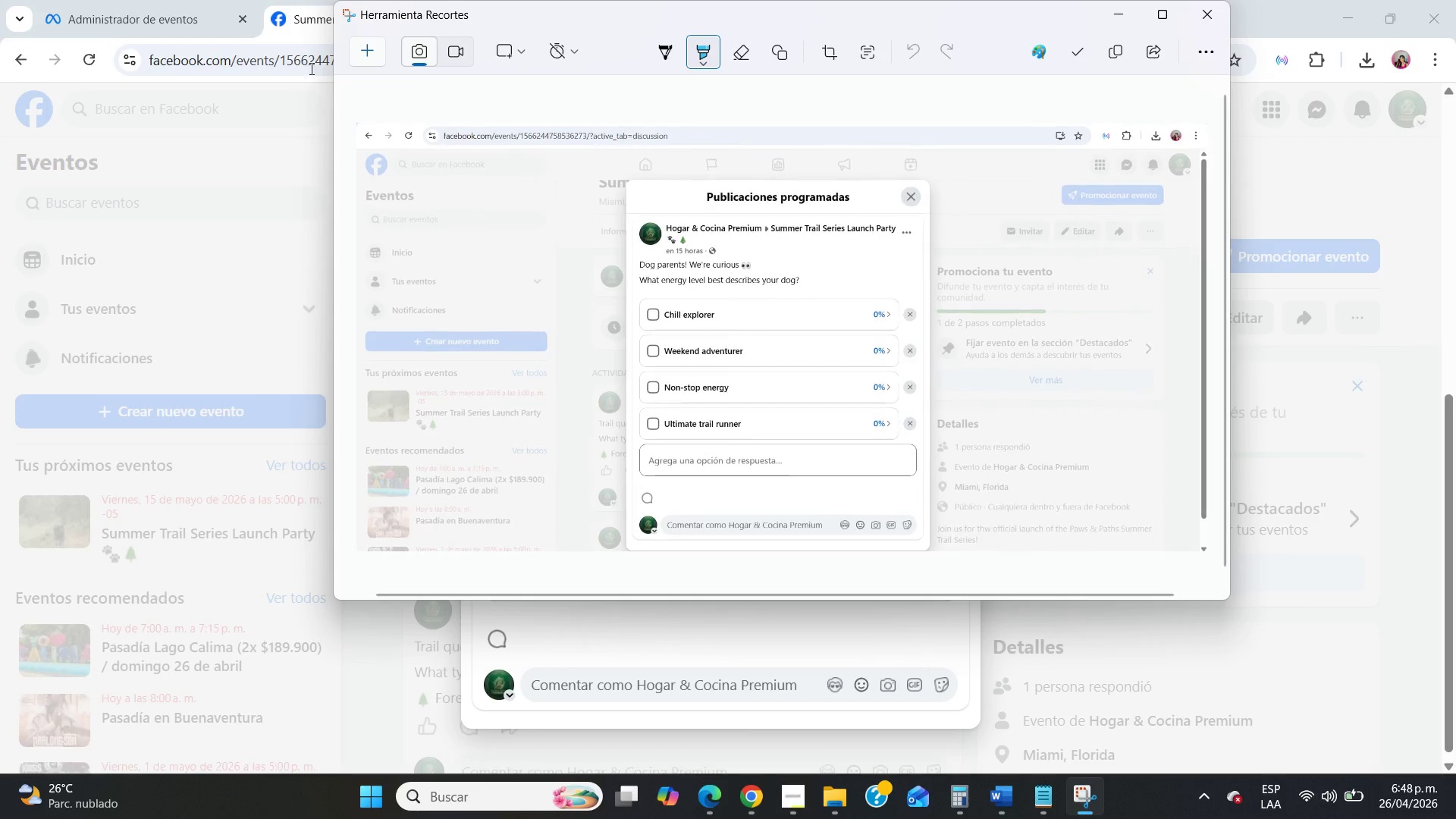 
left_click([348, 45])
 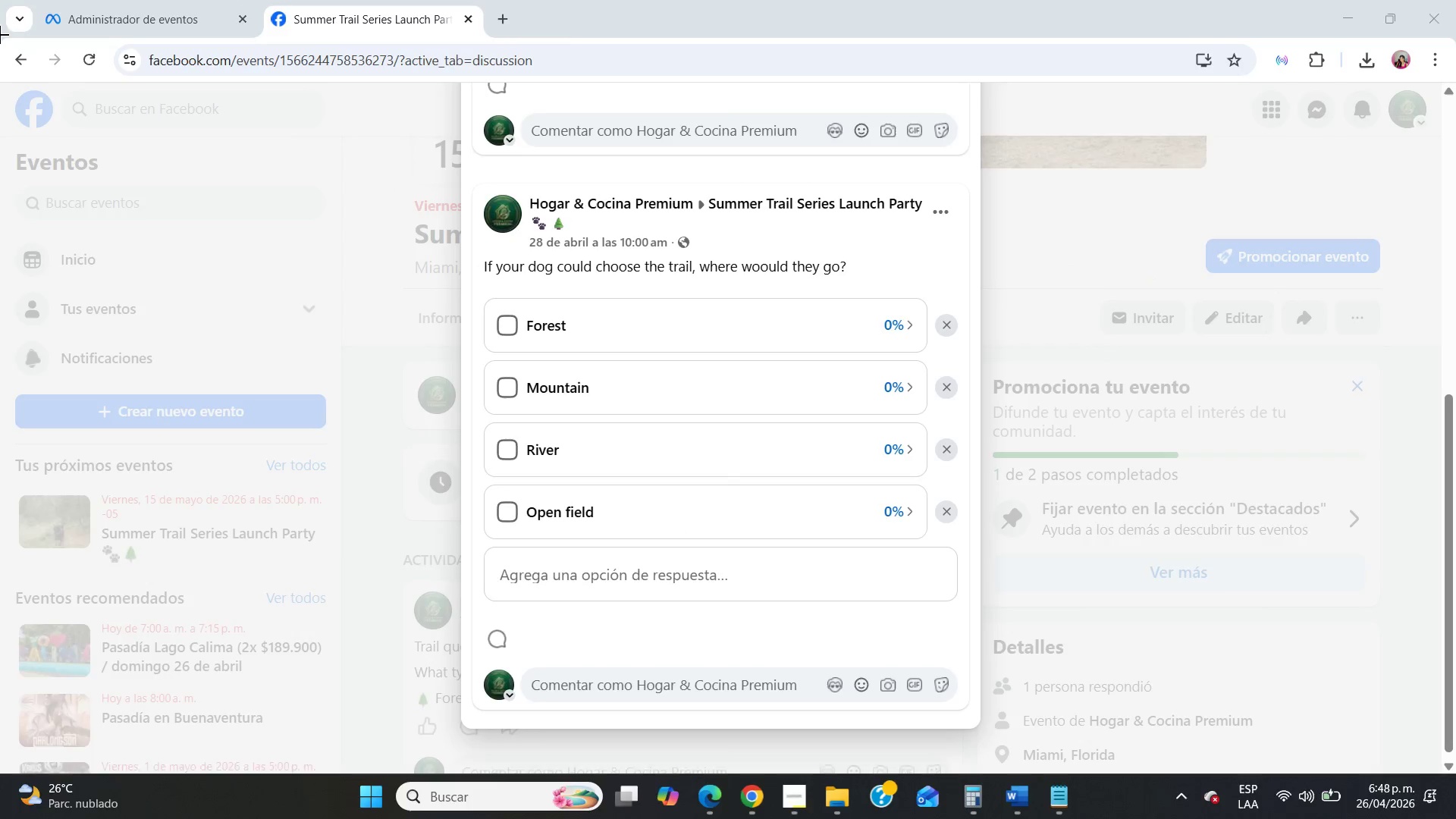 
left_click_drag(start_coordinate=[4, 33], to_coordinate=[1455, 771])
 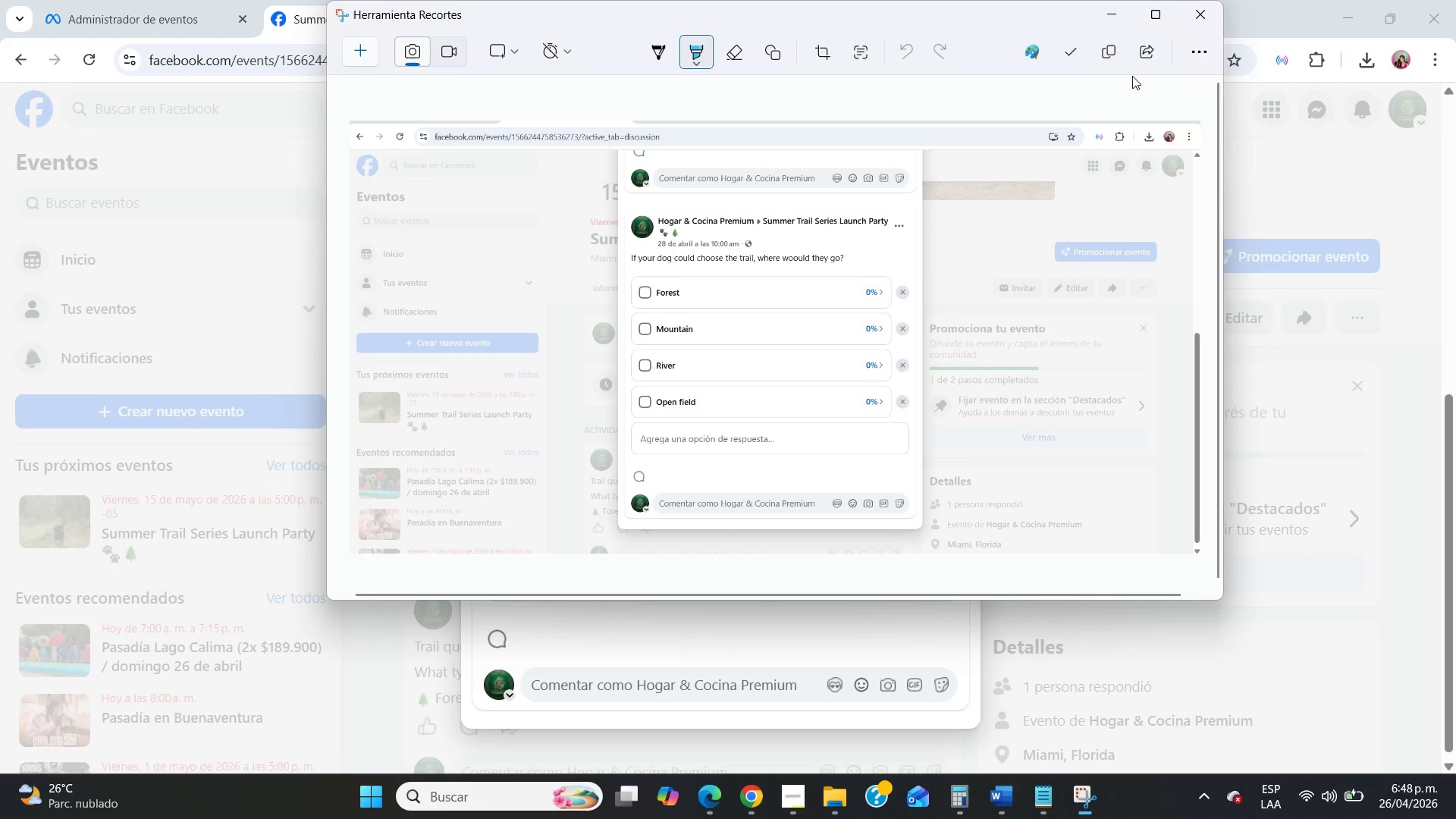 
left_click([1122, 13])
 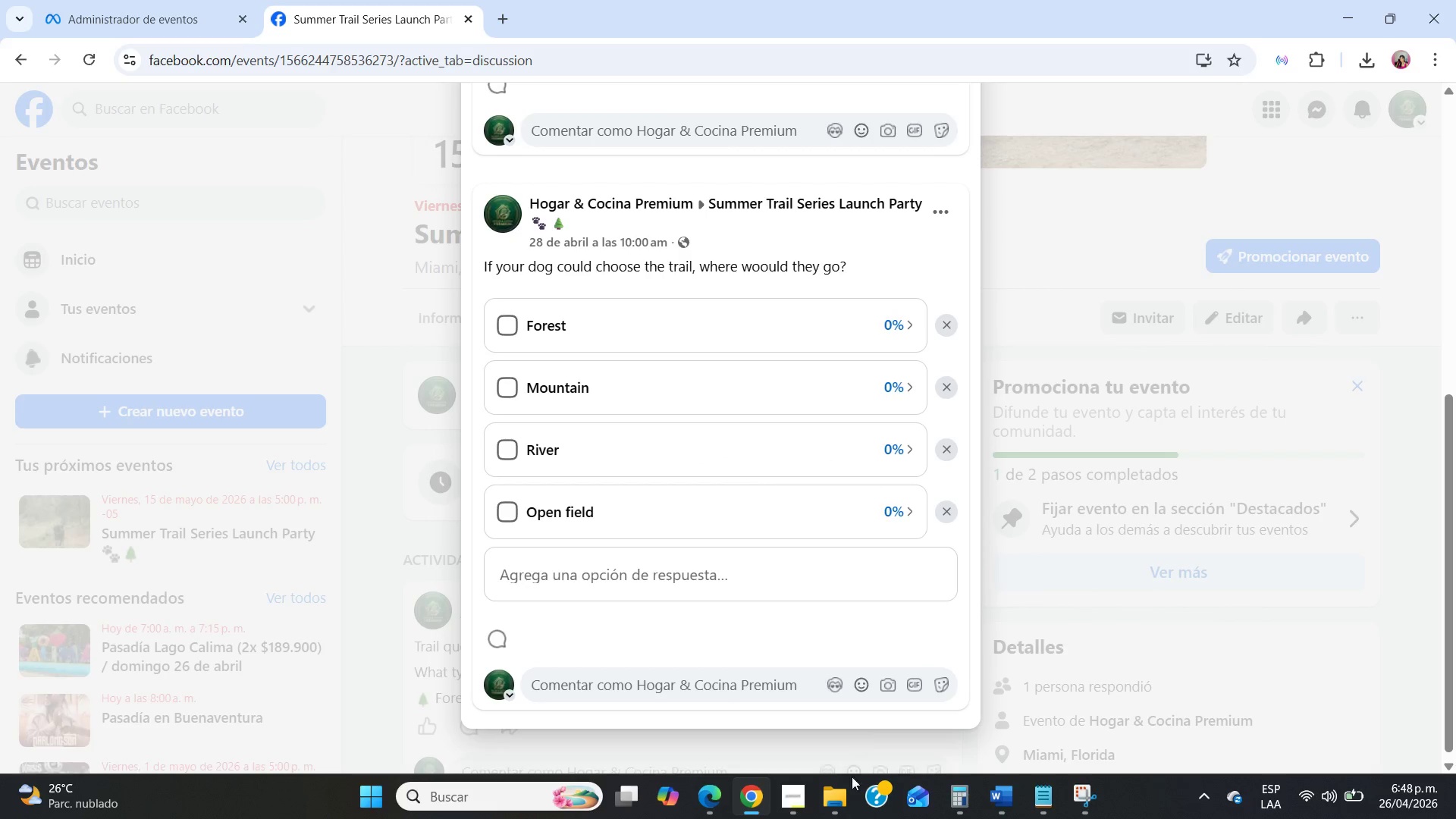 
left_click([850, 808])
 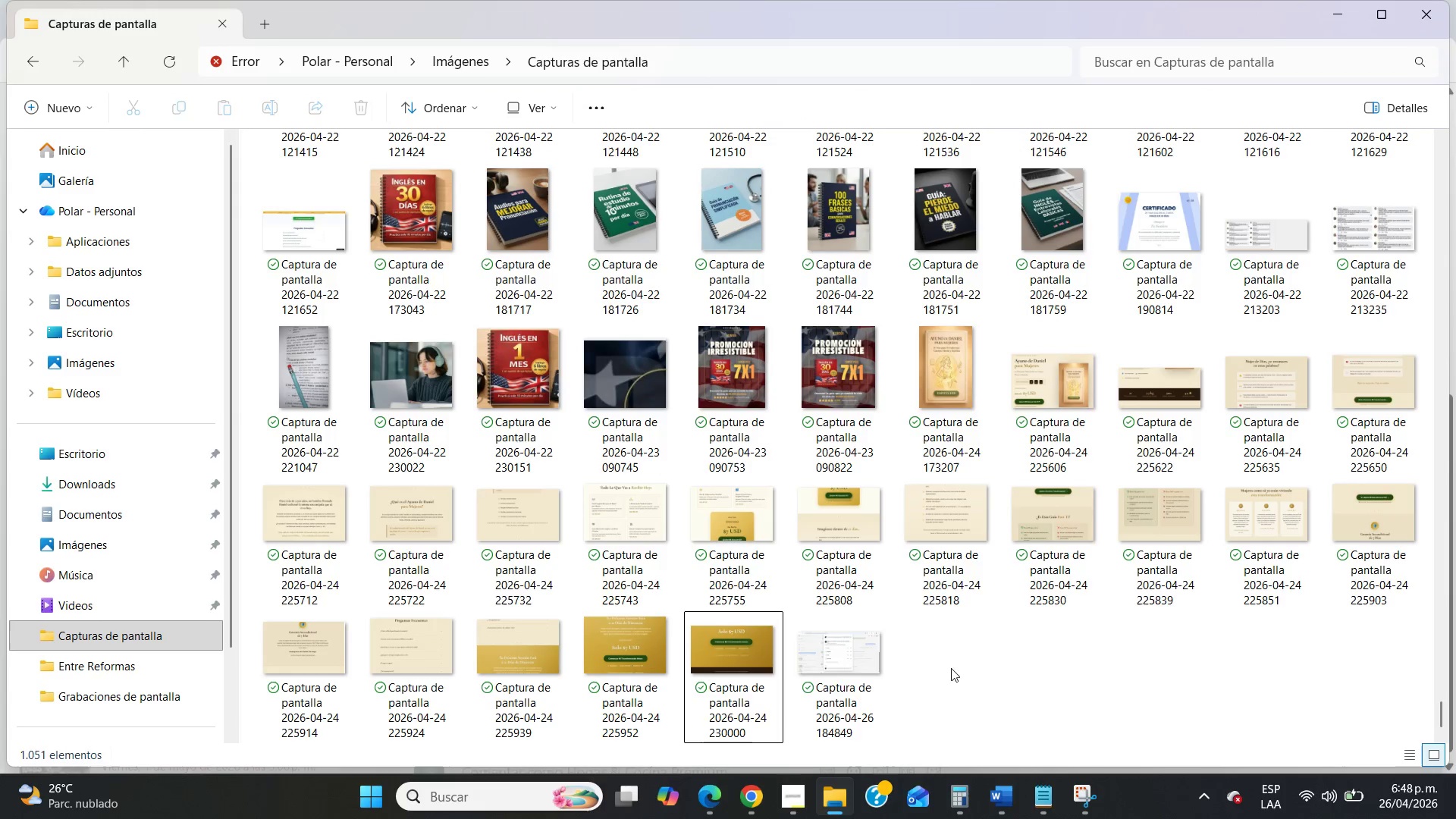 
left_click([843, 656])
 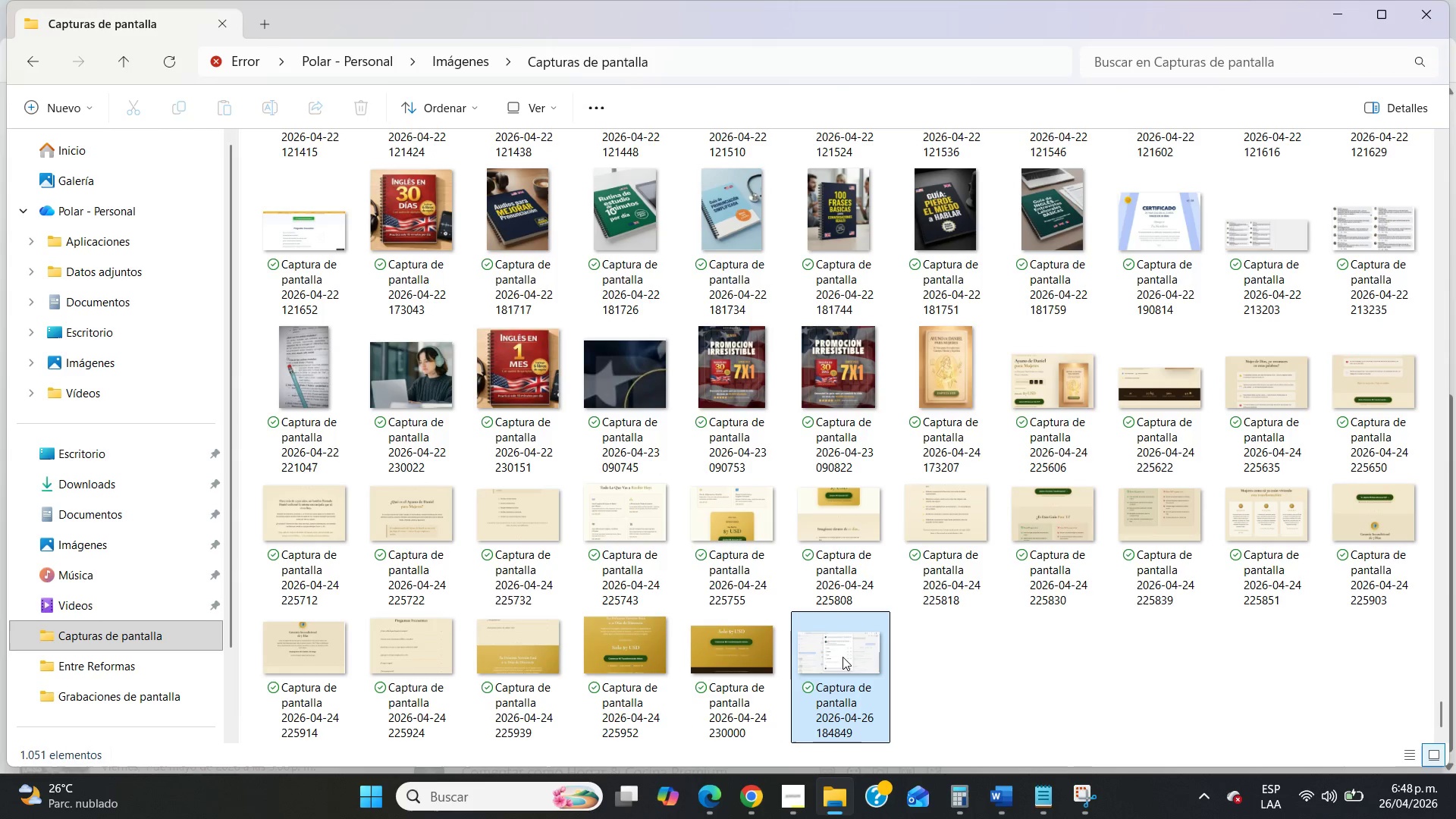 
key(Control+X)
 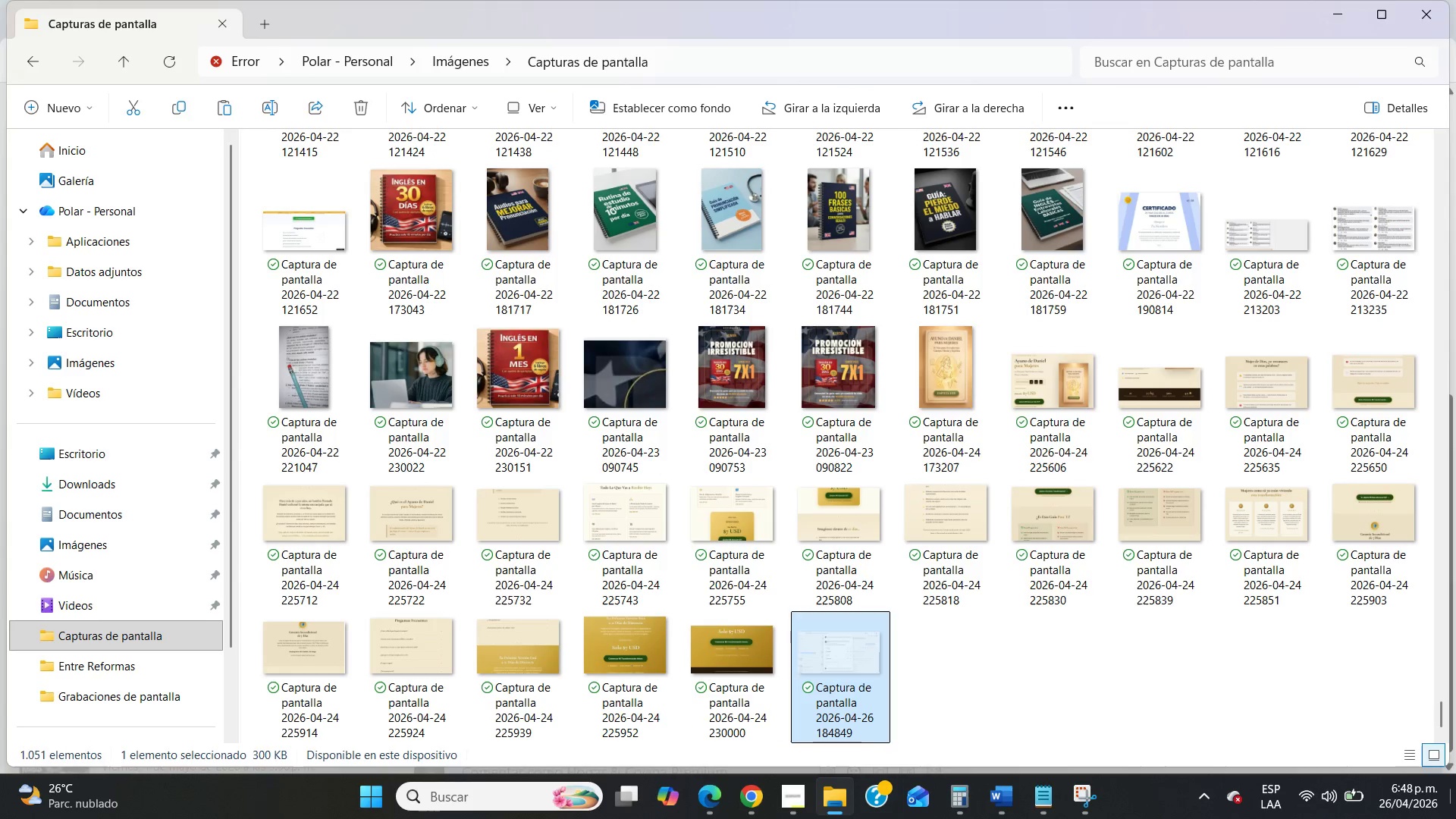 
left_click([1455, 818])
 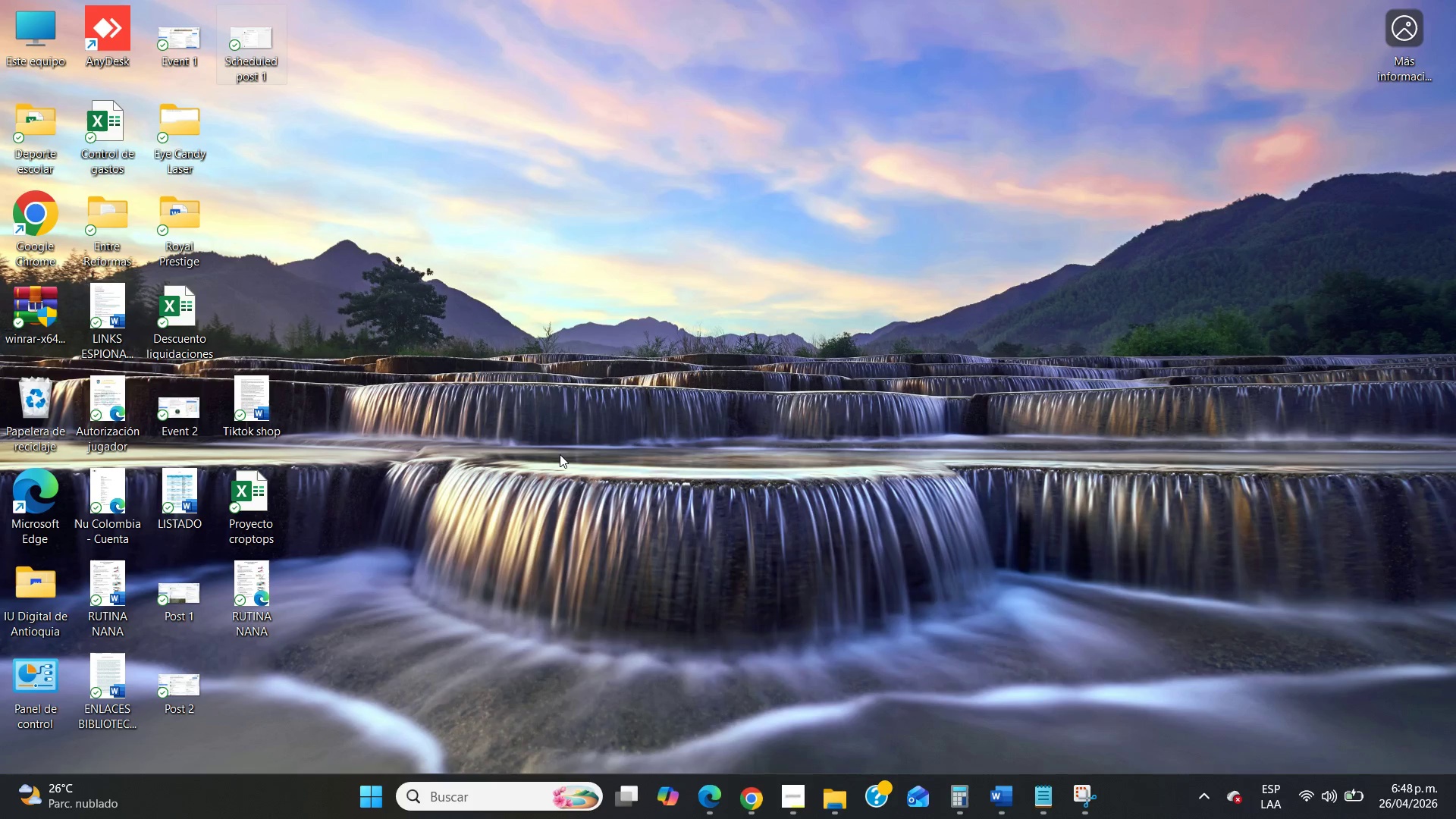 
left_click([559, 453])
 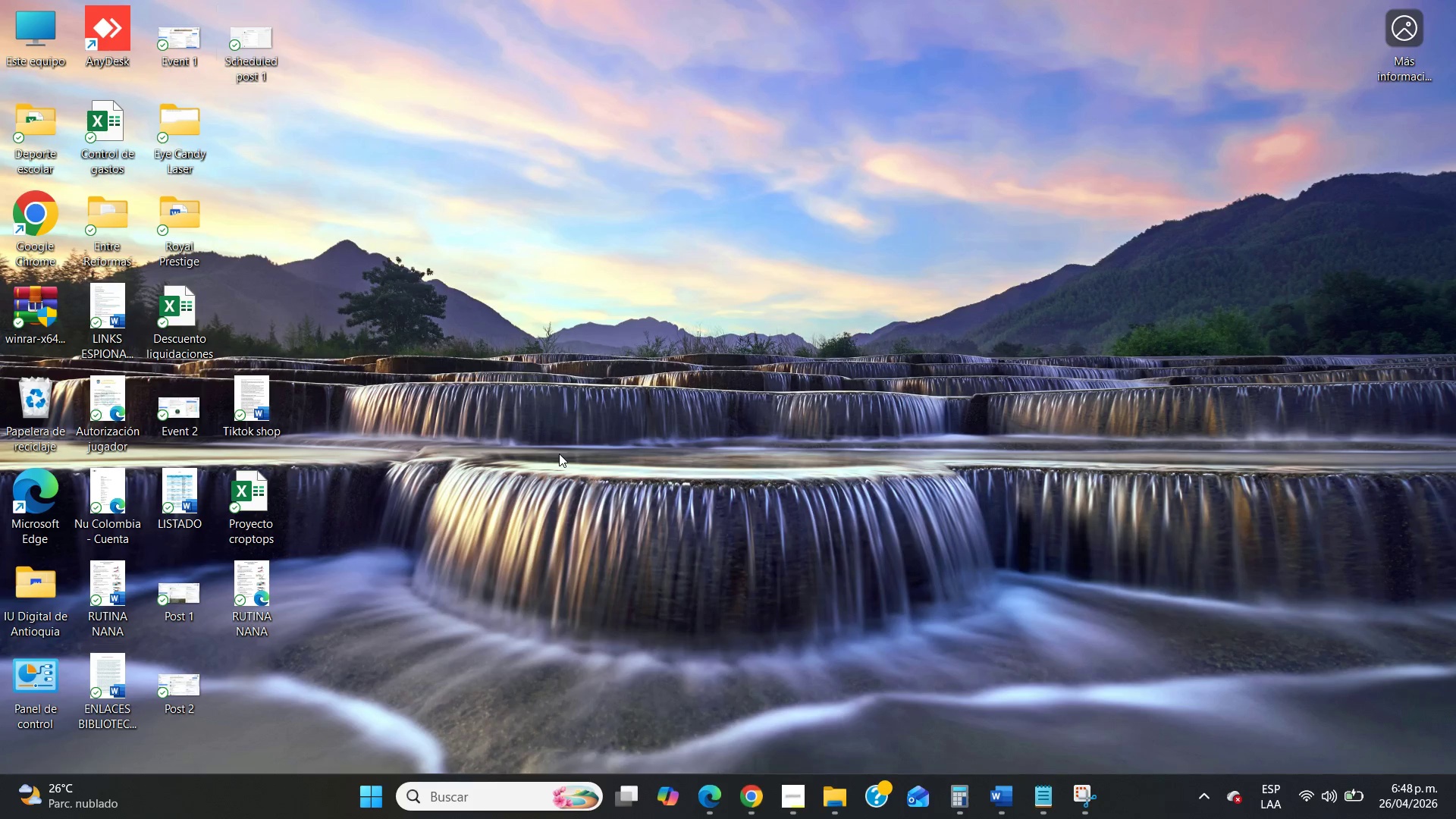 
key(Control+V)
 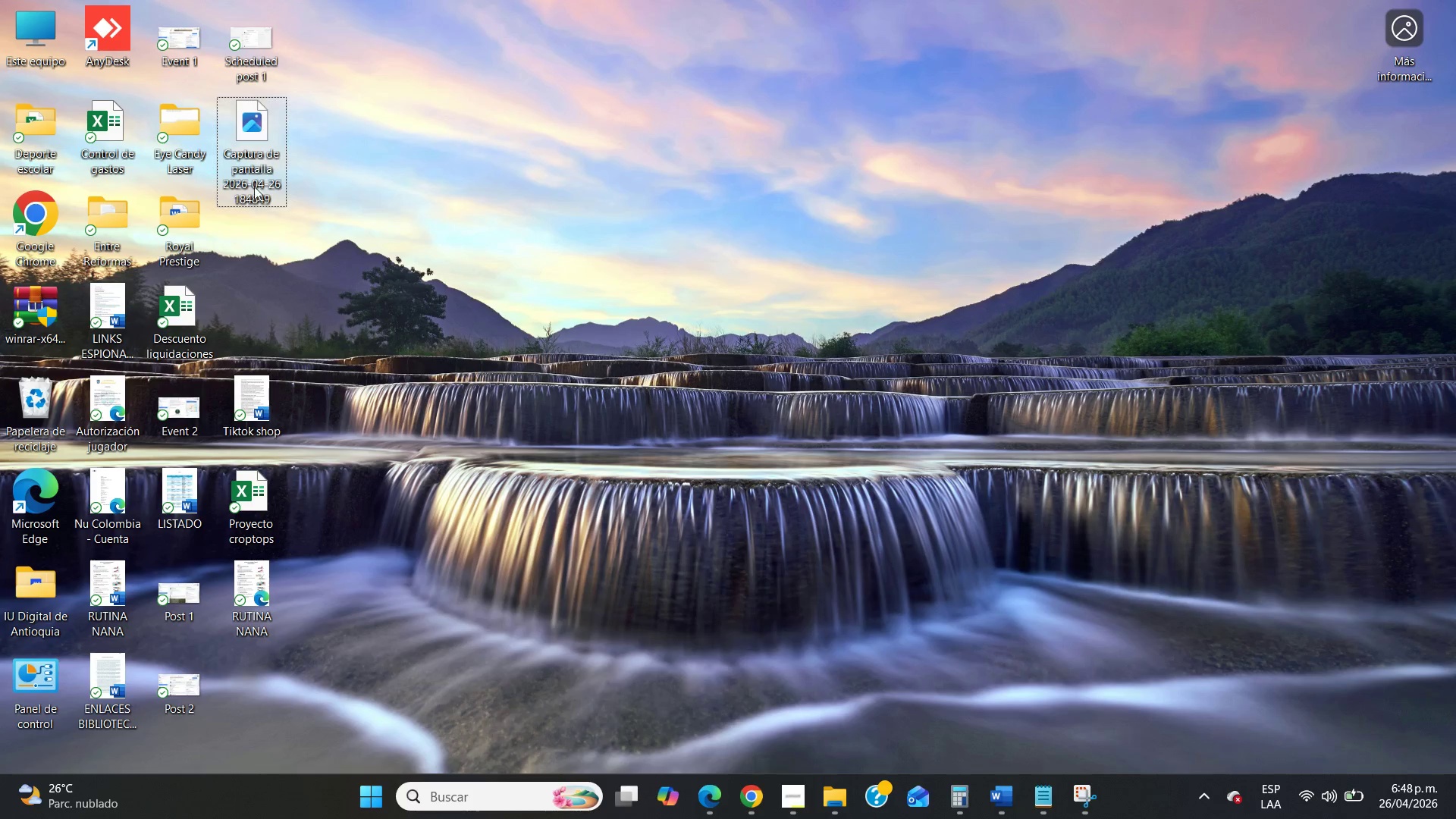 
right_click([254, 181])
 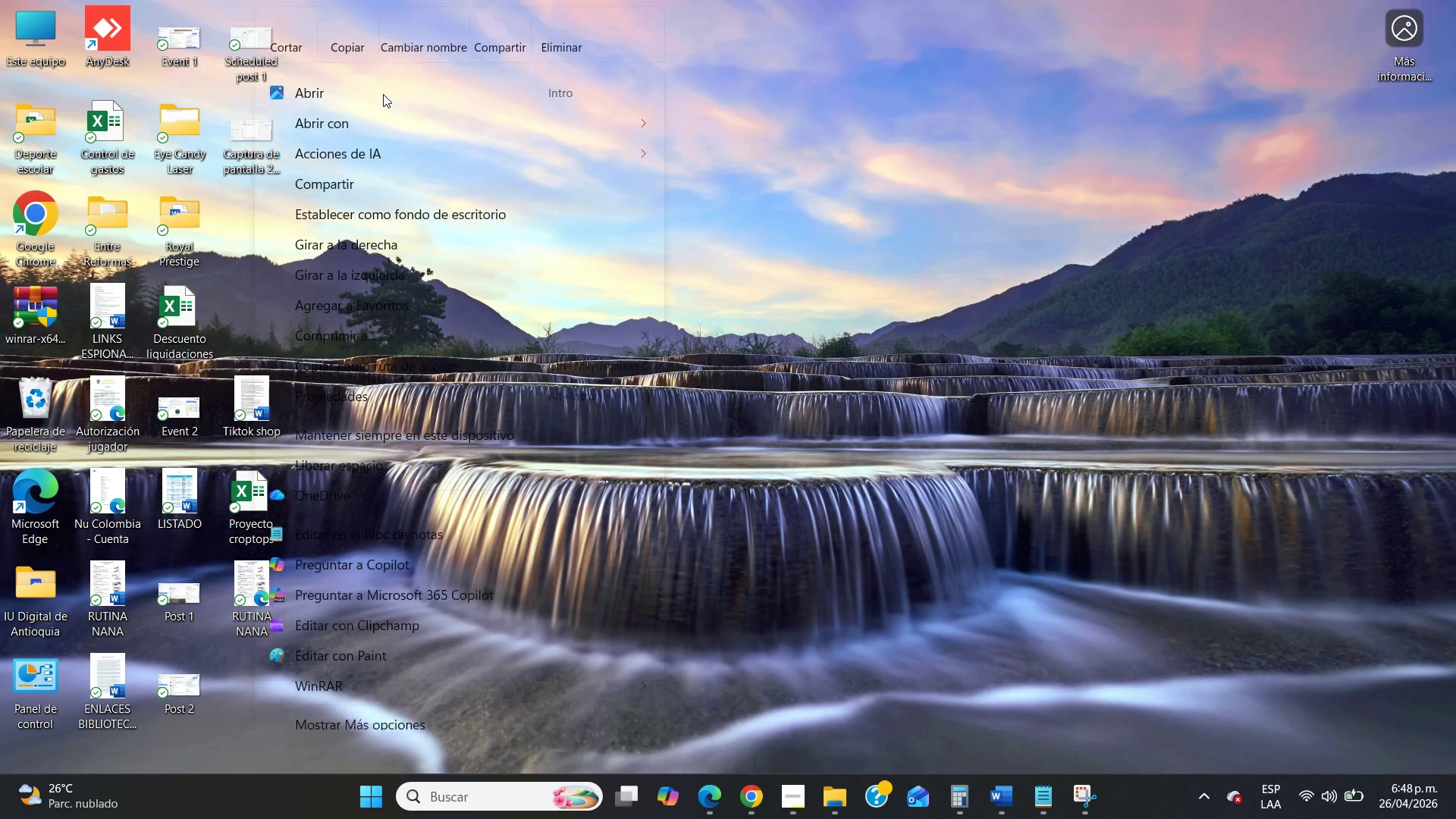 
left_click([403, 52])
 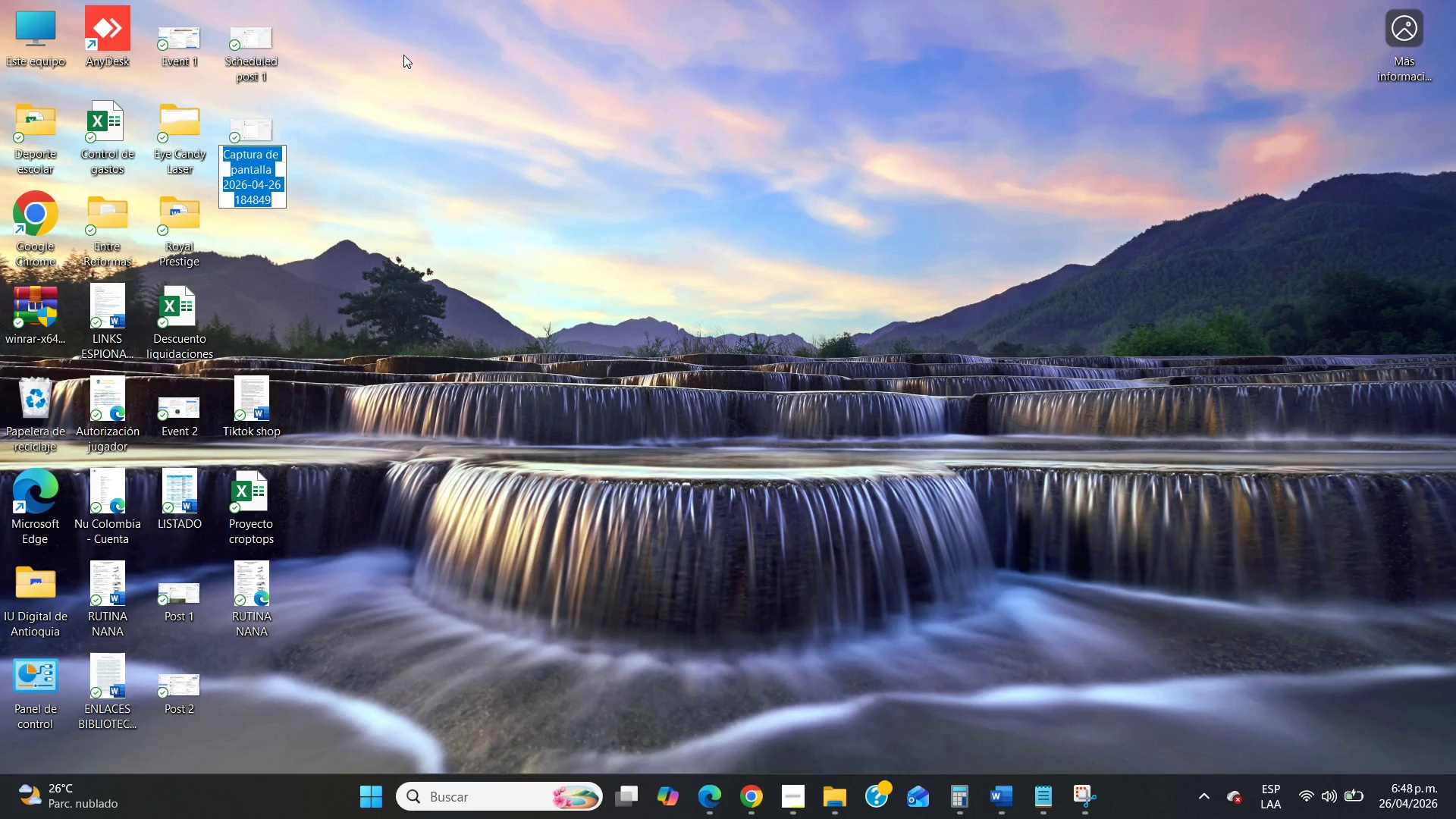 
type(Scheduled post 2)
 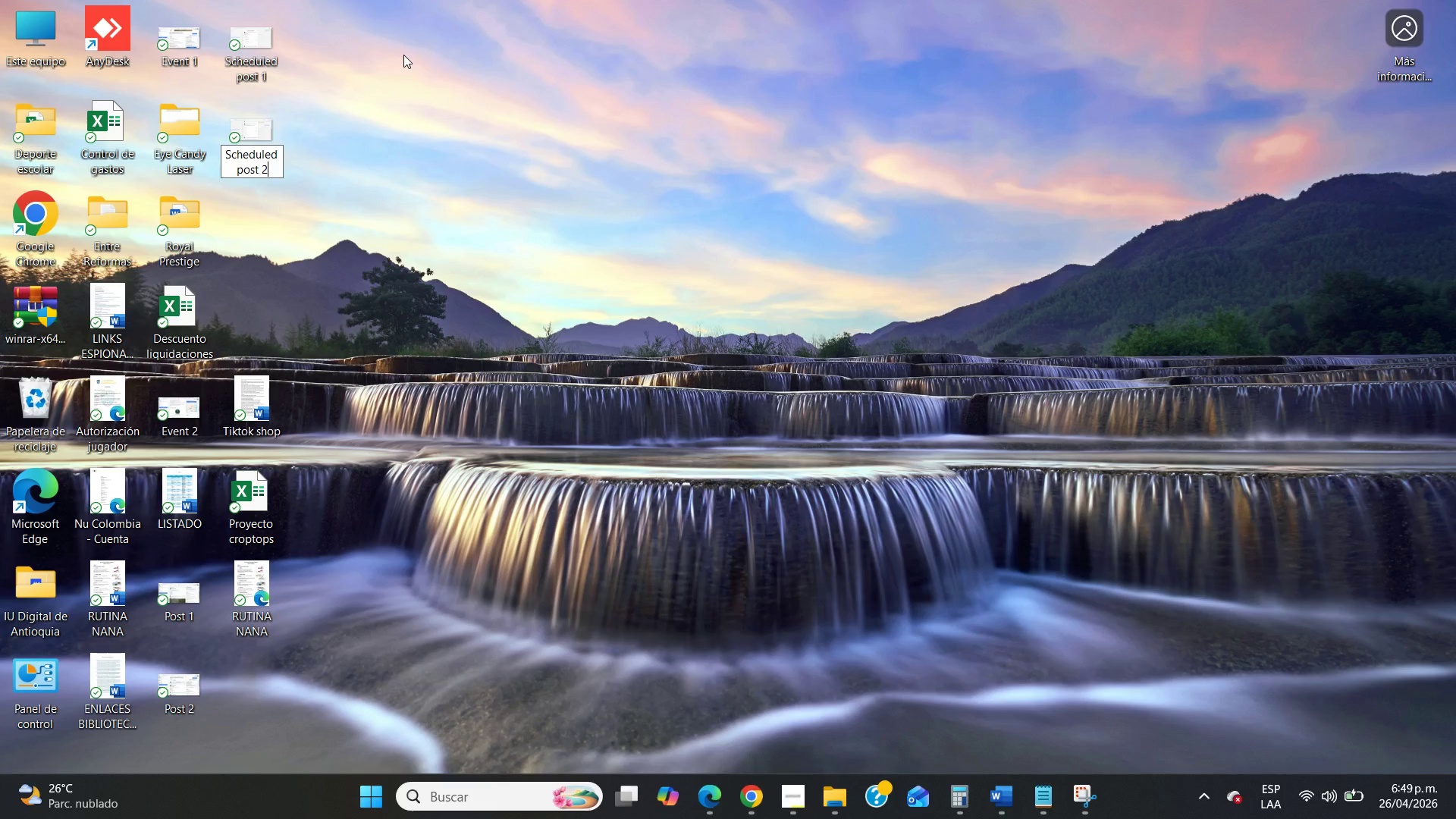 
left_click([403, 55])
 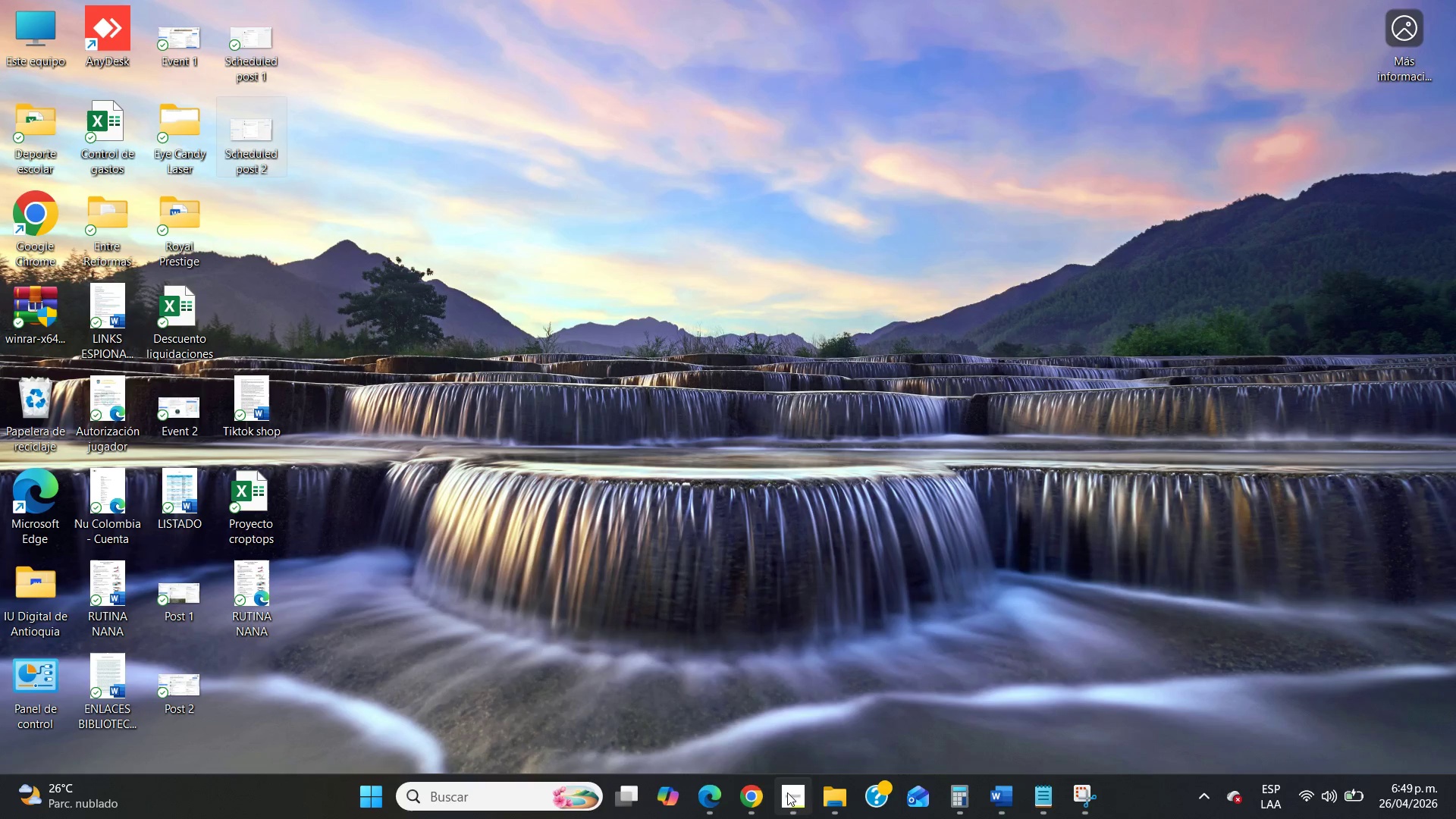 
left_click([758, 806])
 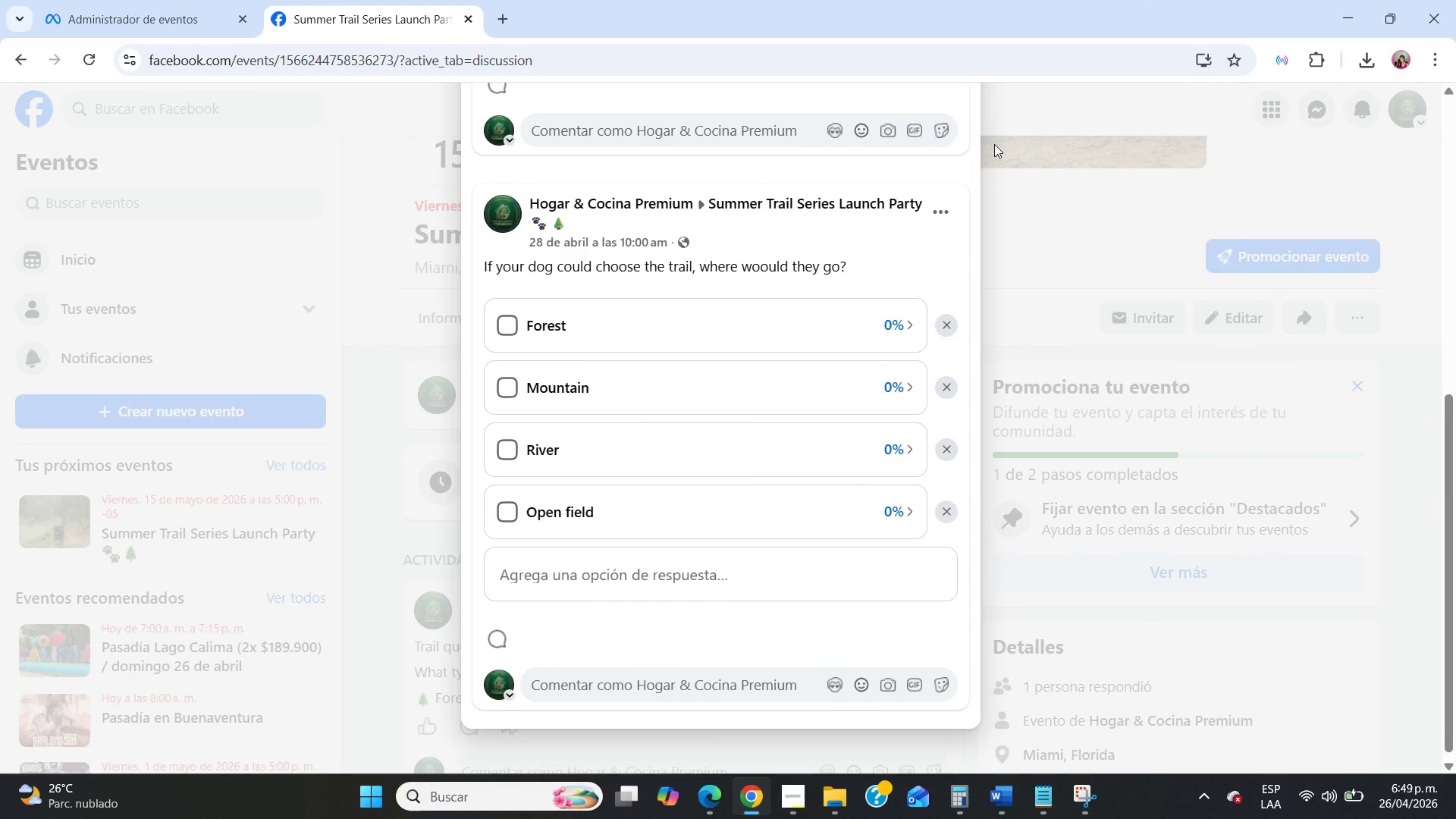 
left_click([953, 180])
 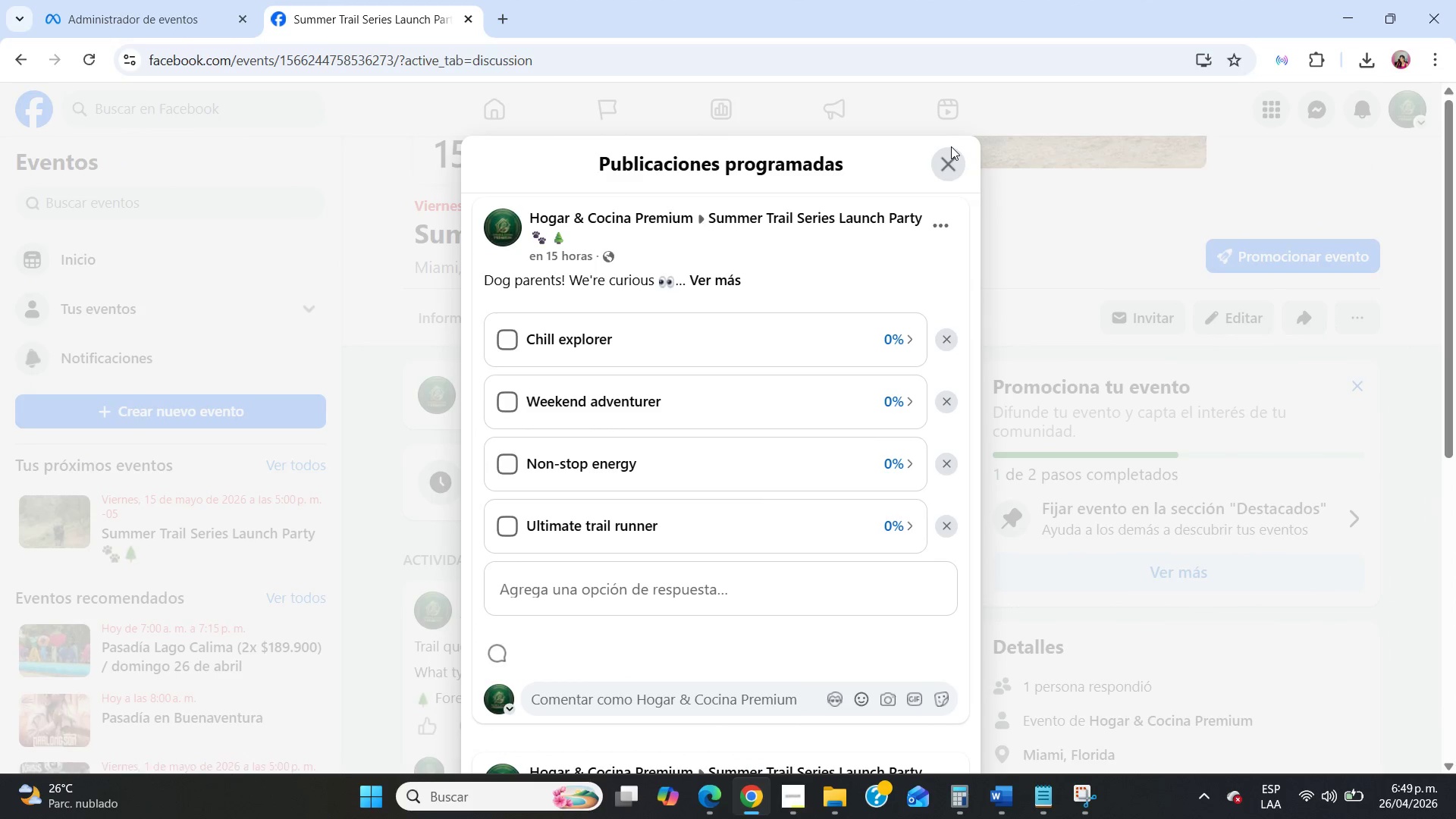 
scroll: coordinate [974, 172], scroll_direction: up, amount: 11.0
 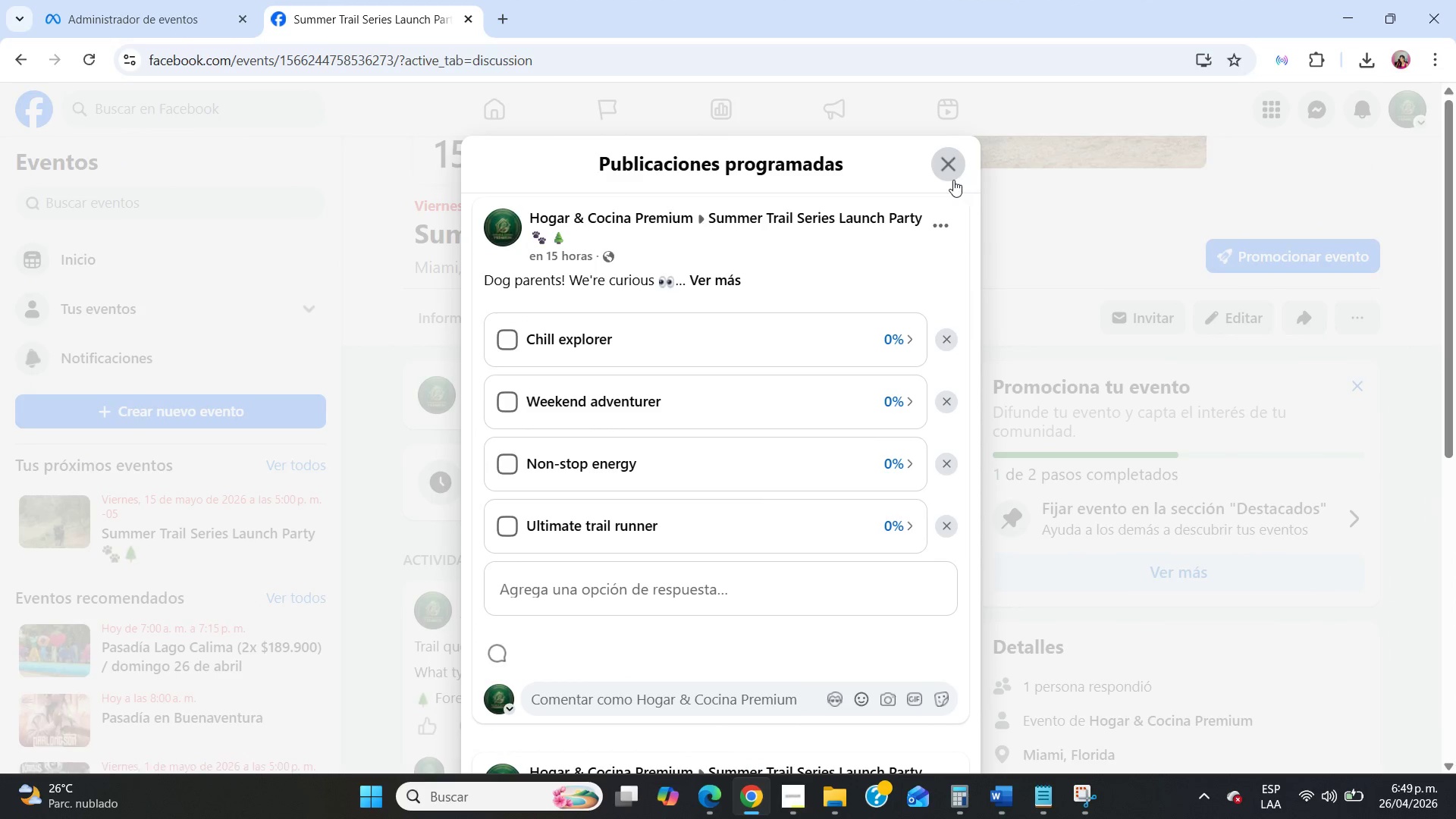 
double_click([947, 157])
 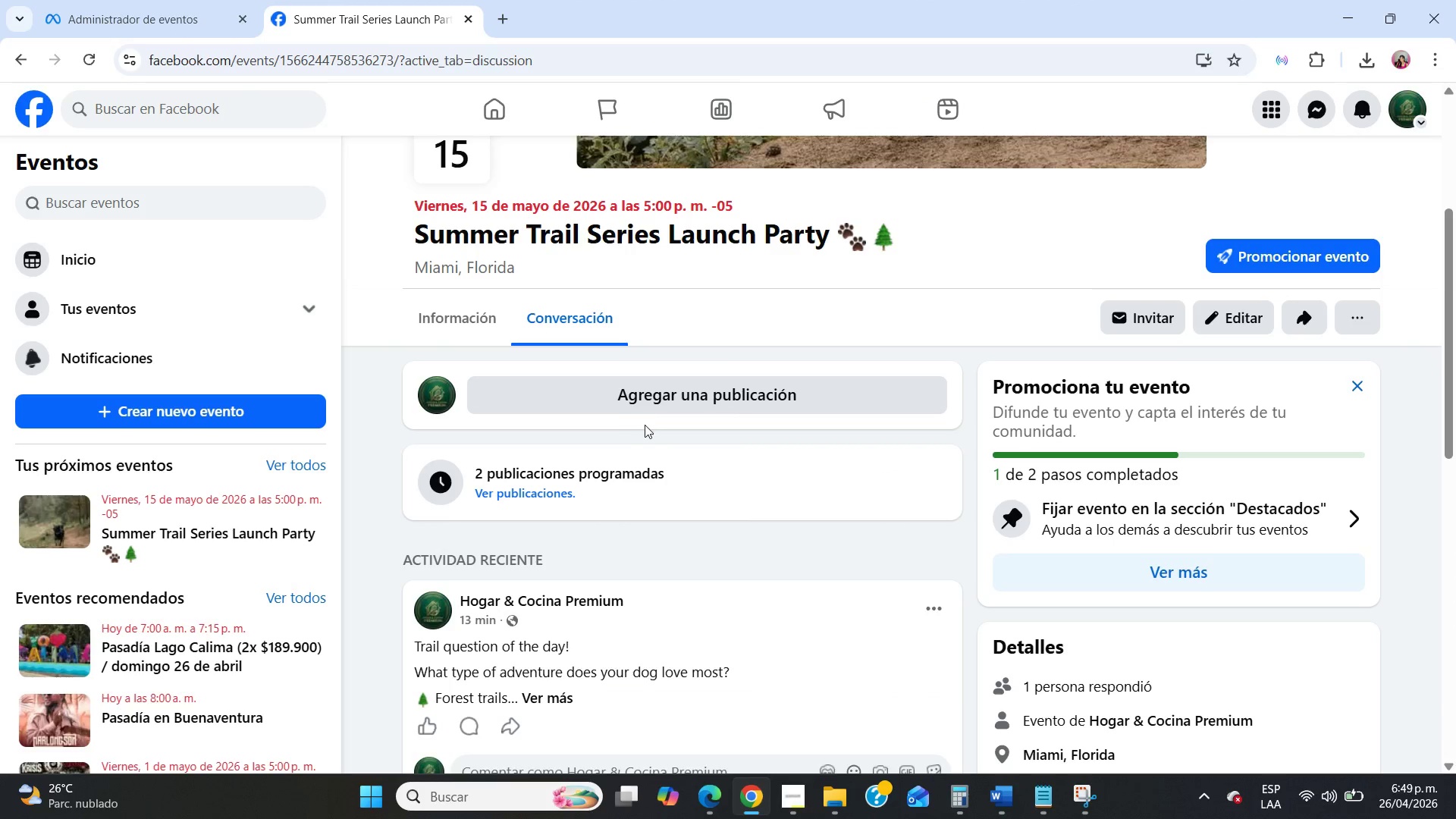 
left_click([654, 388])
 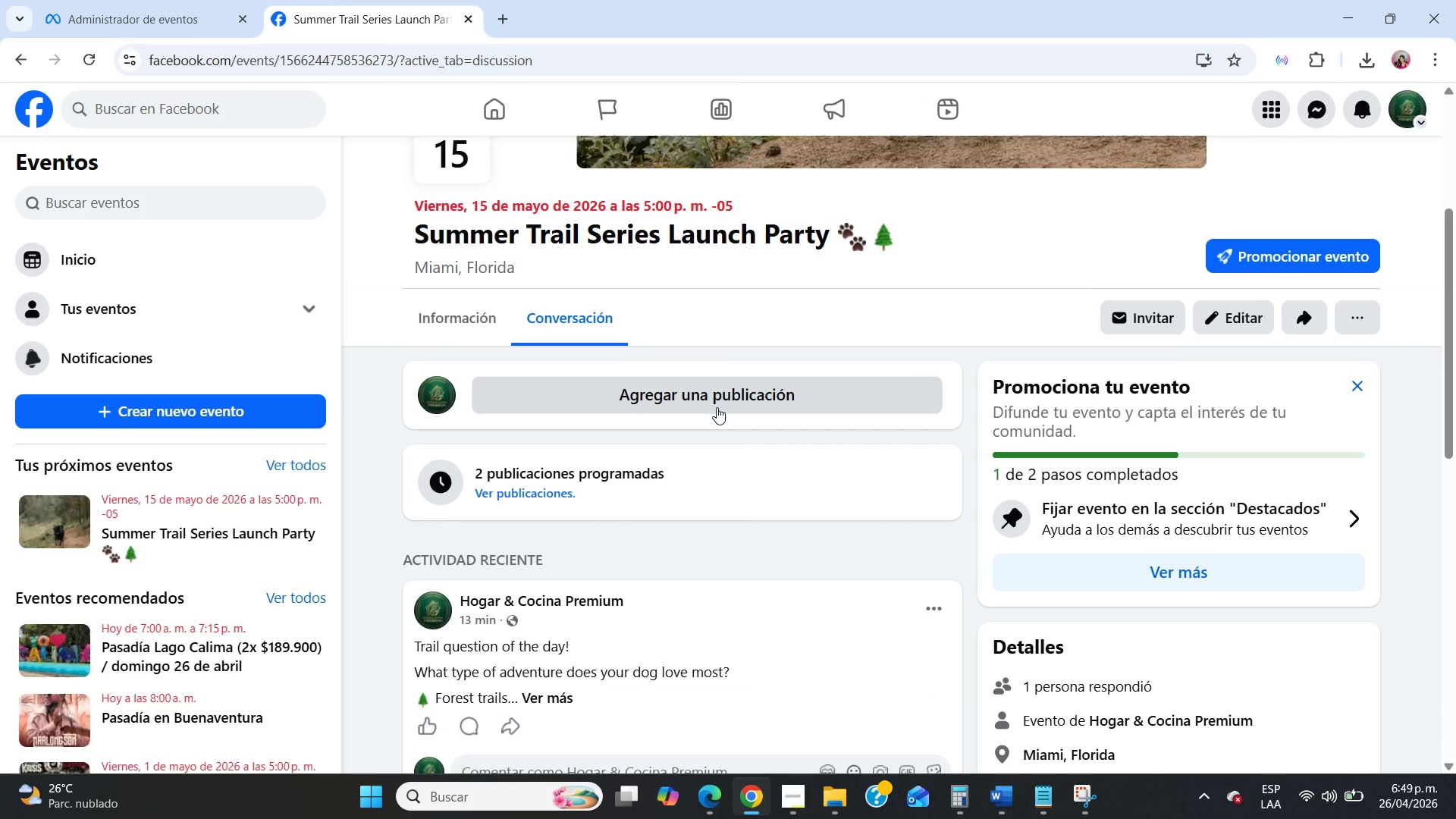 
mouse_move([692, 419])
 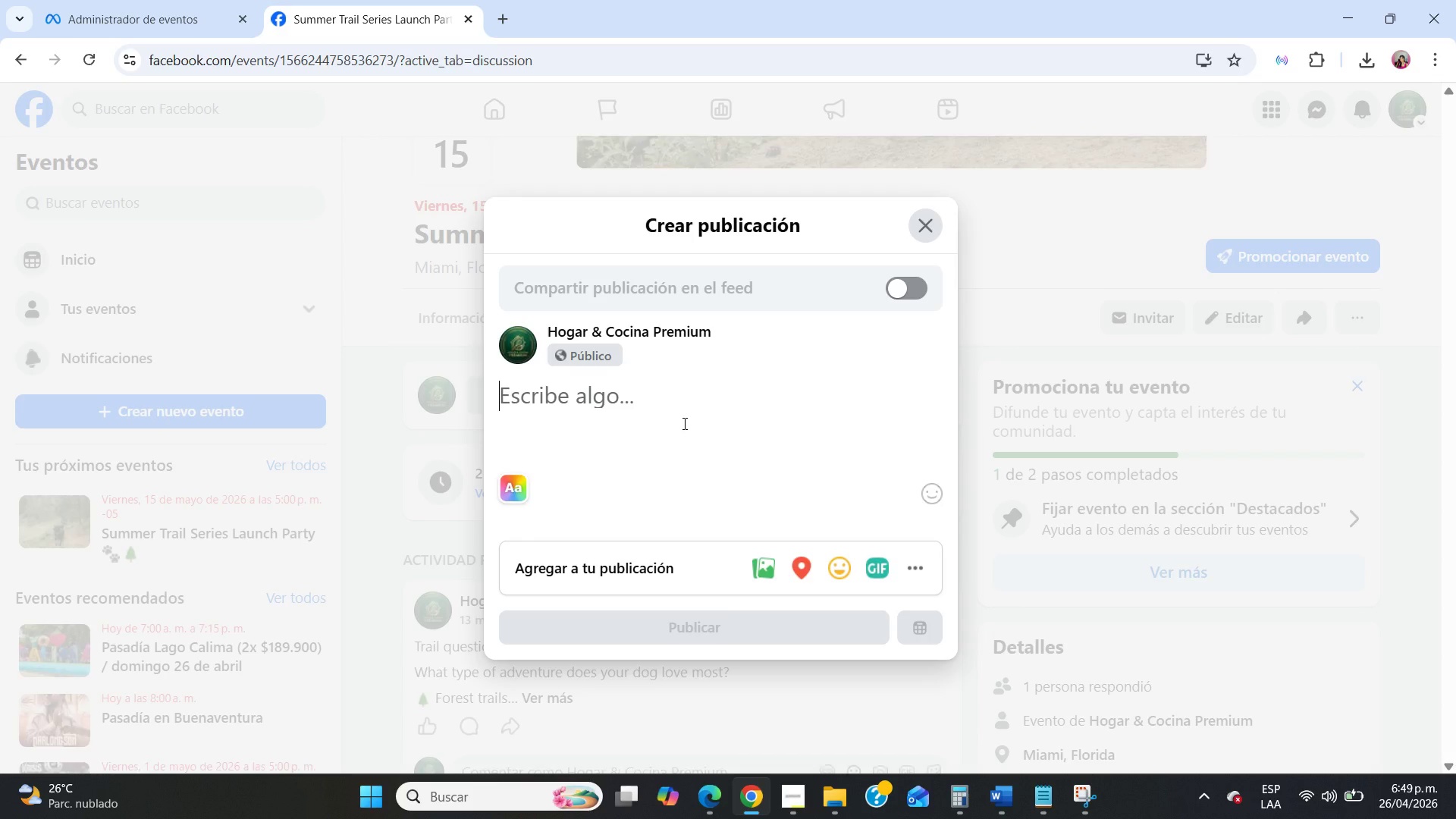 
type(DOG OWNER QUESTION TIME )
 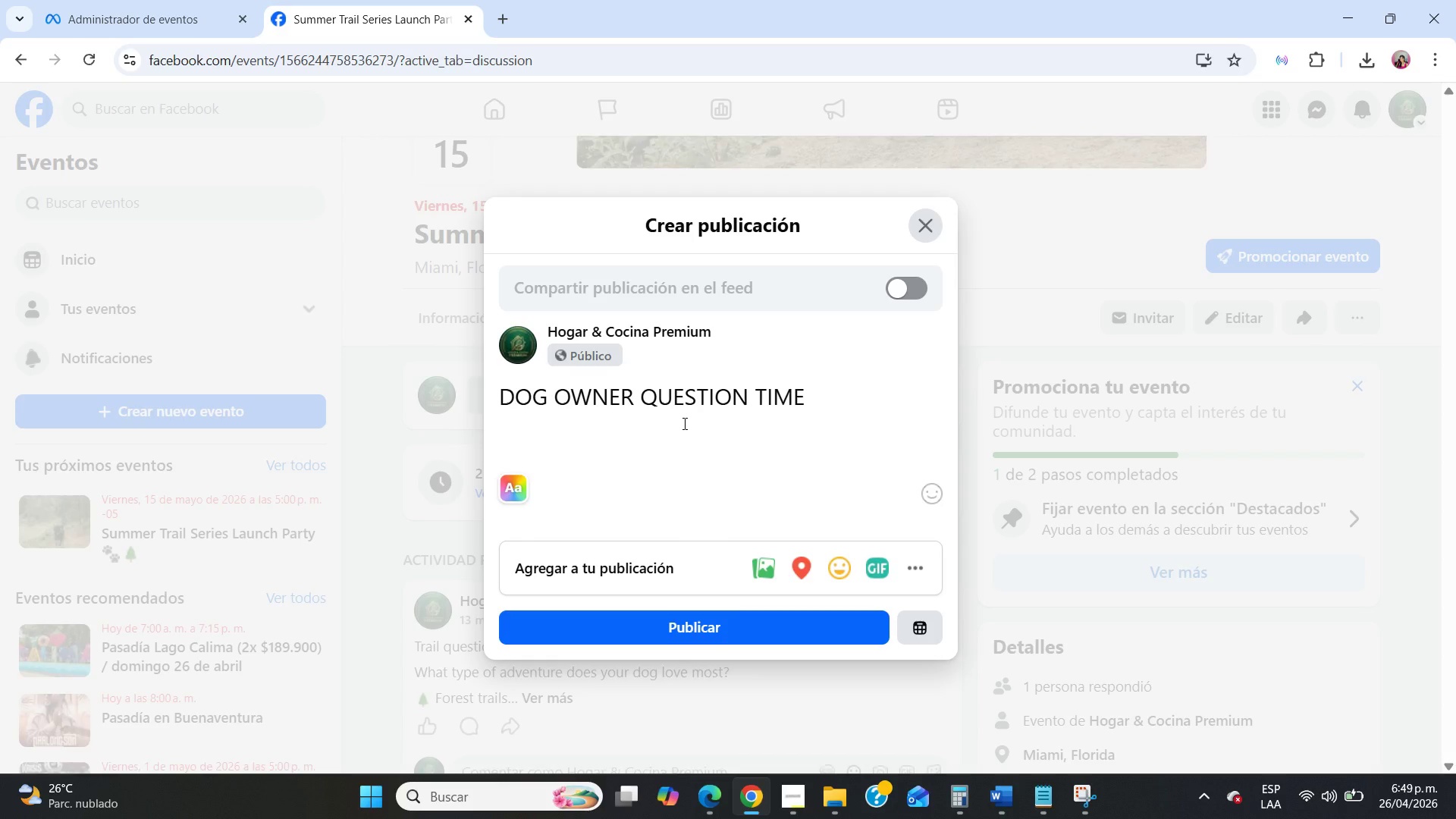 
key(Meta+MetaLeft)
 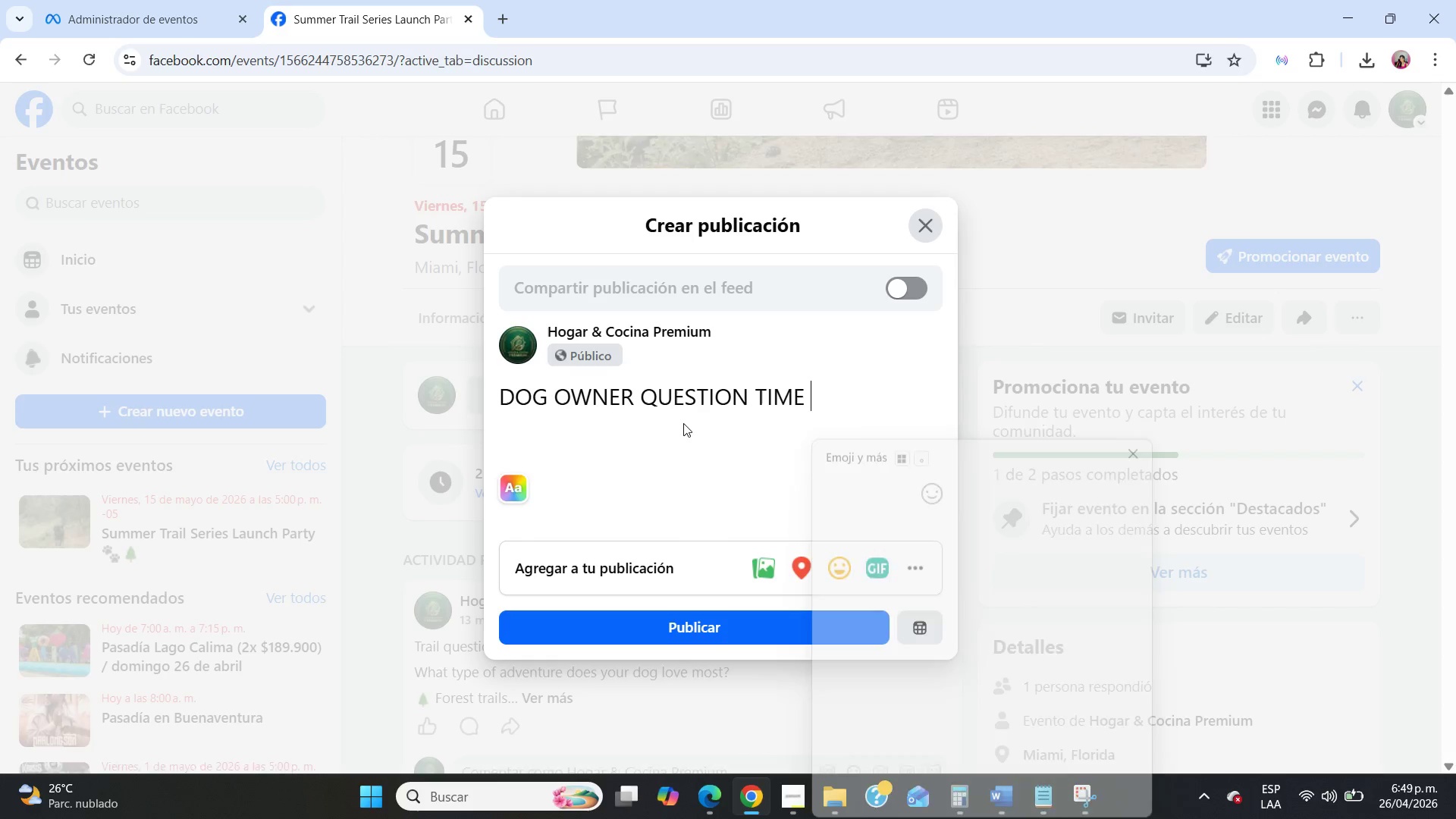 
key(Meta+Period)
 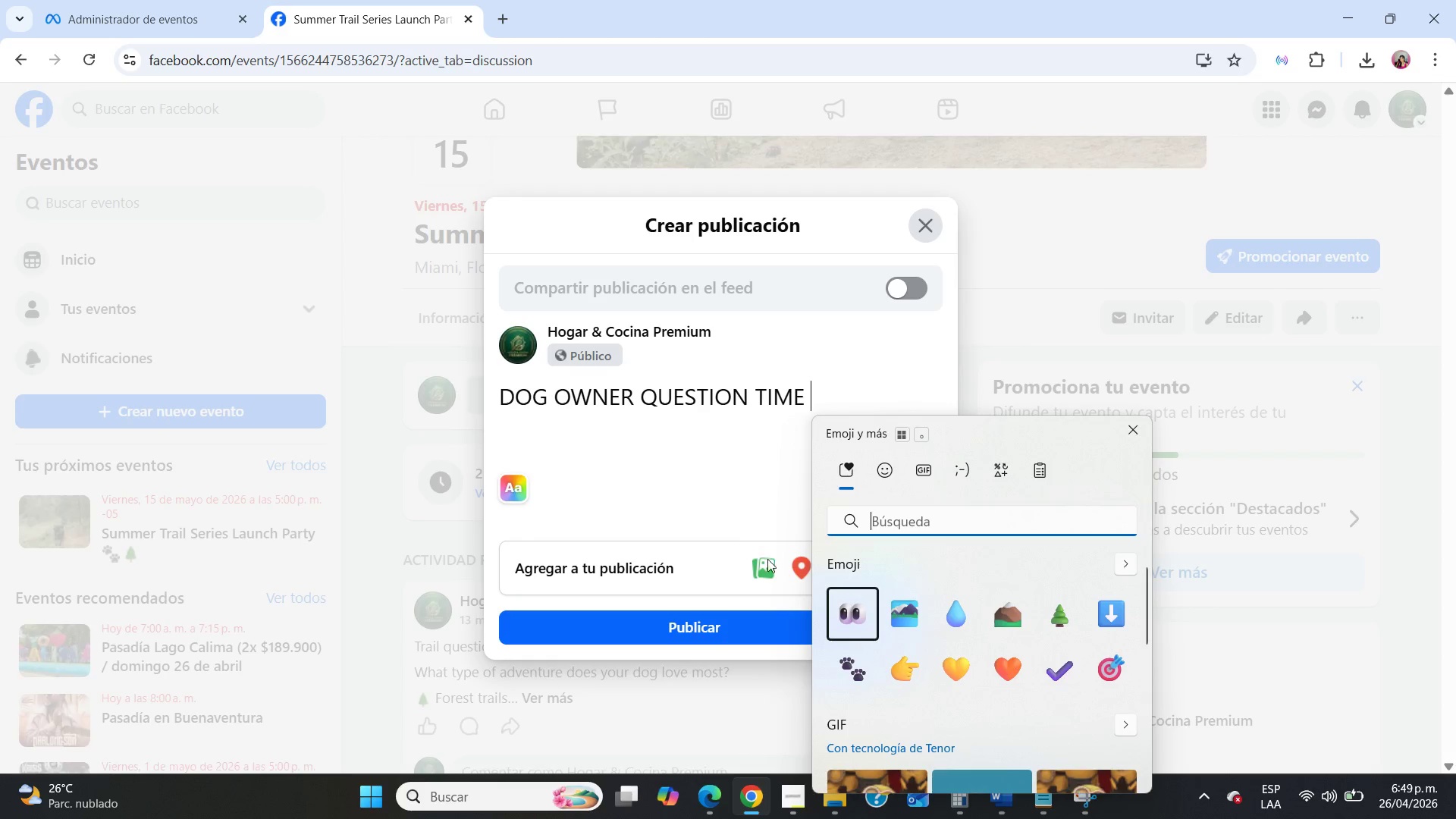 
left_click([843, 677])
 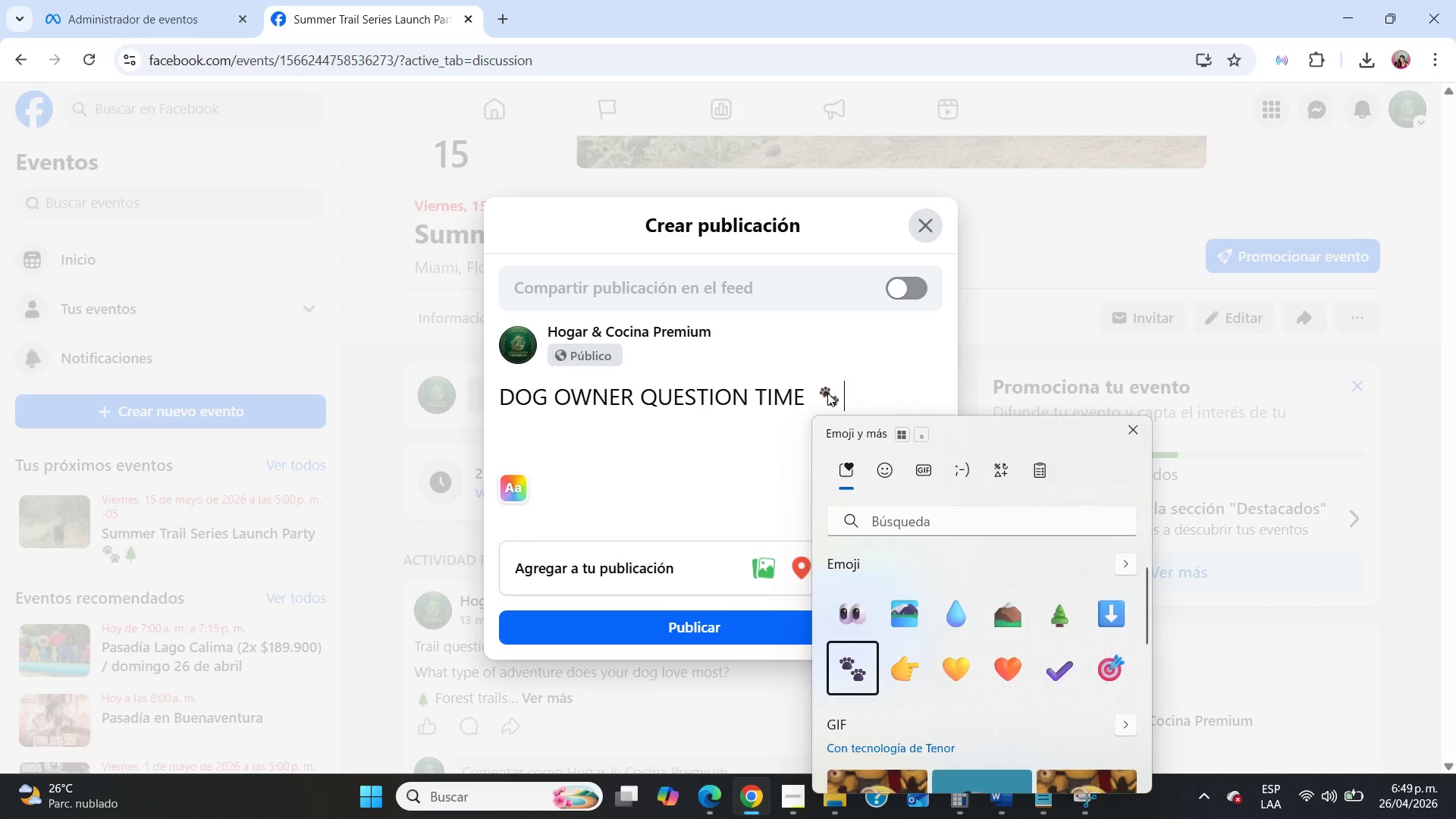 
left_click([838, 390])
 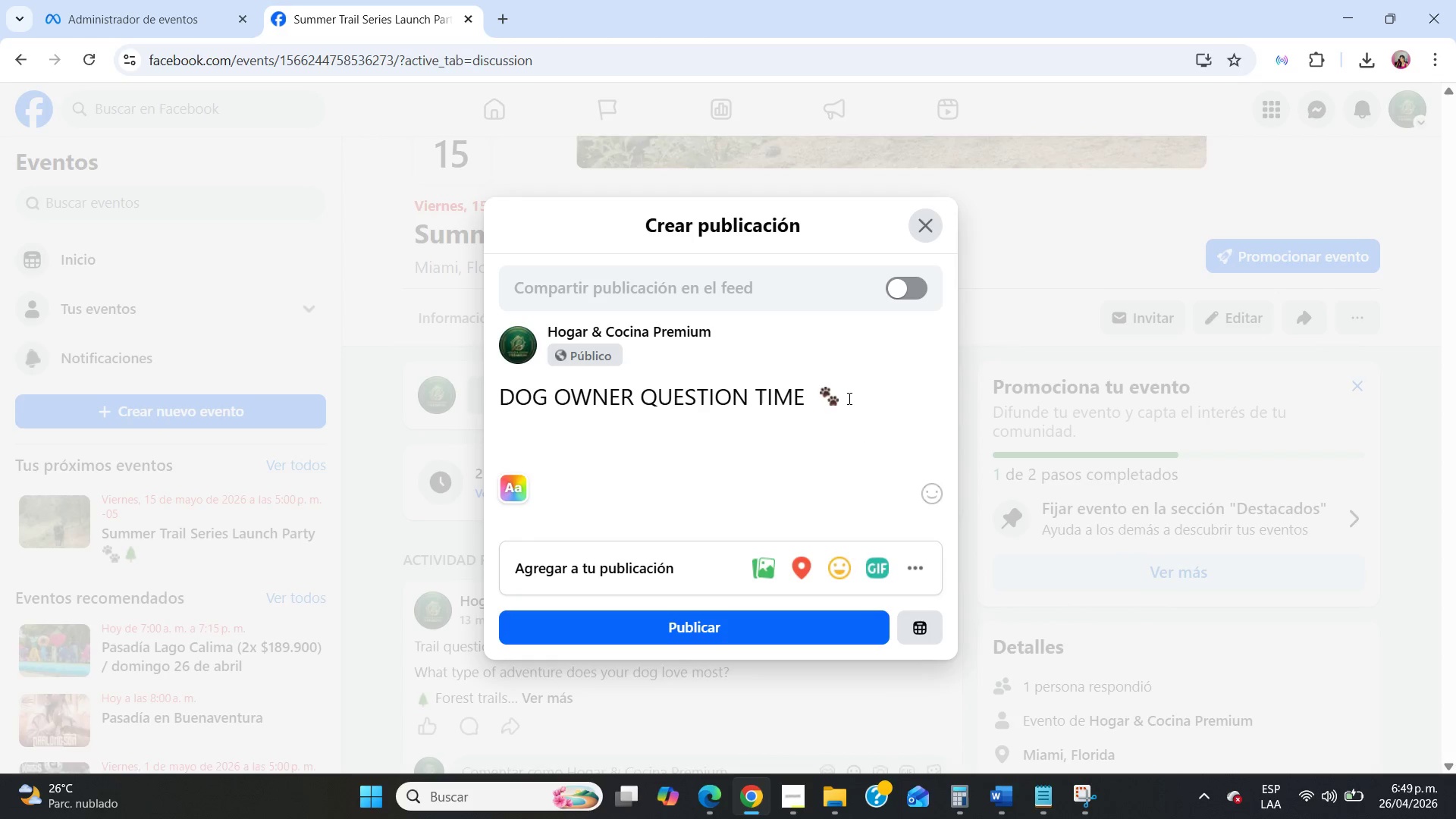 
left_click([848, 398])
 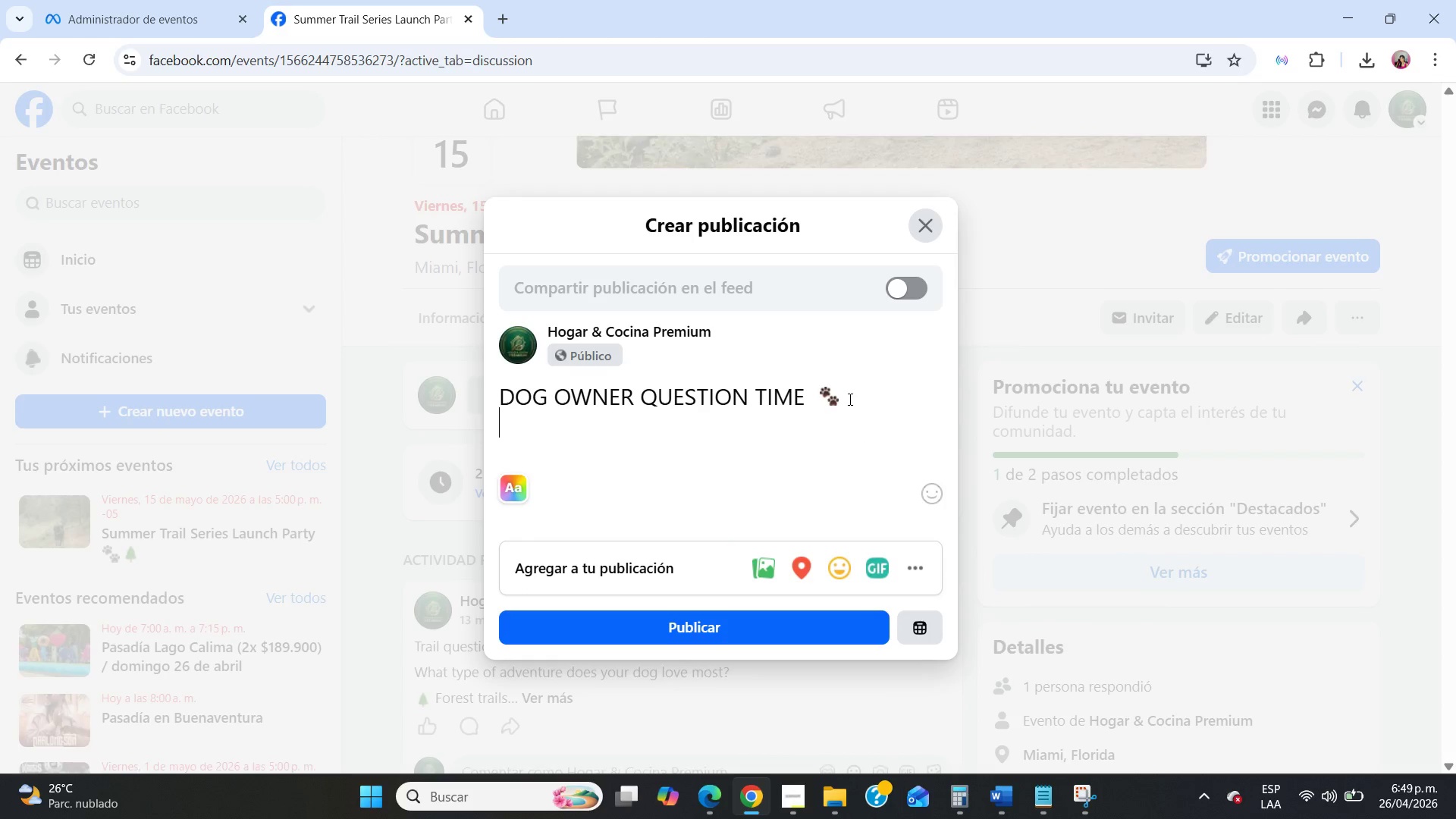 
key(NumpadEnter)
key(NumpadEnter)
type(What[s the biggest challenge when exercii)
key(Backspace)
type(sing your dog{)
 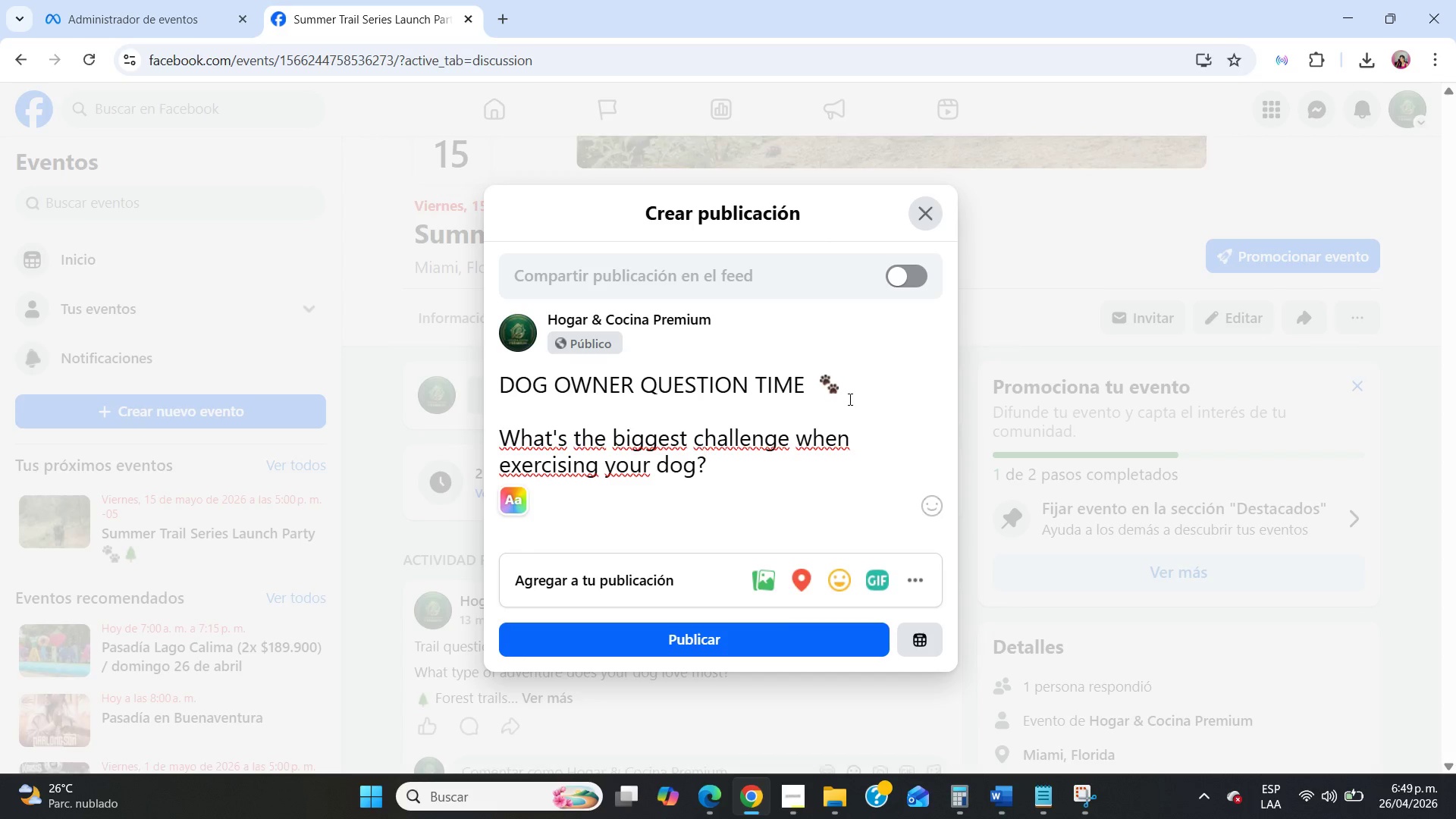 
key(Enter)
 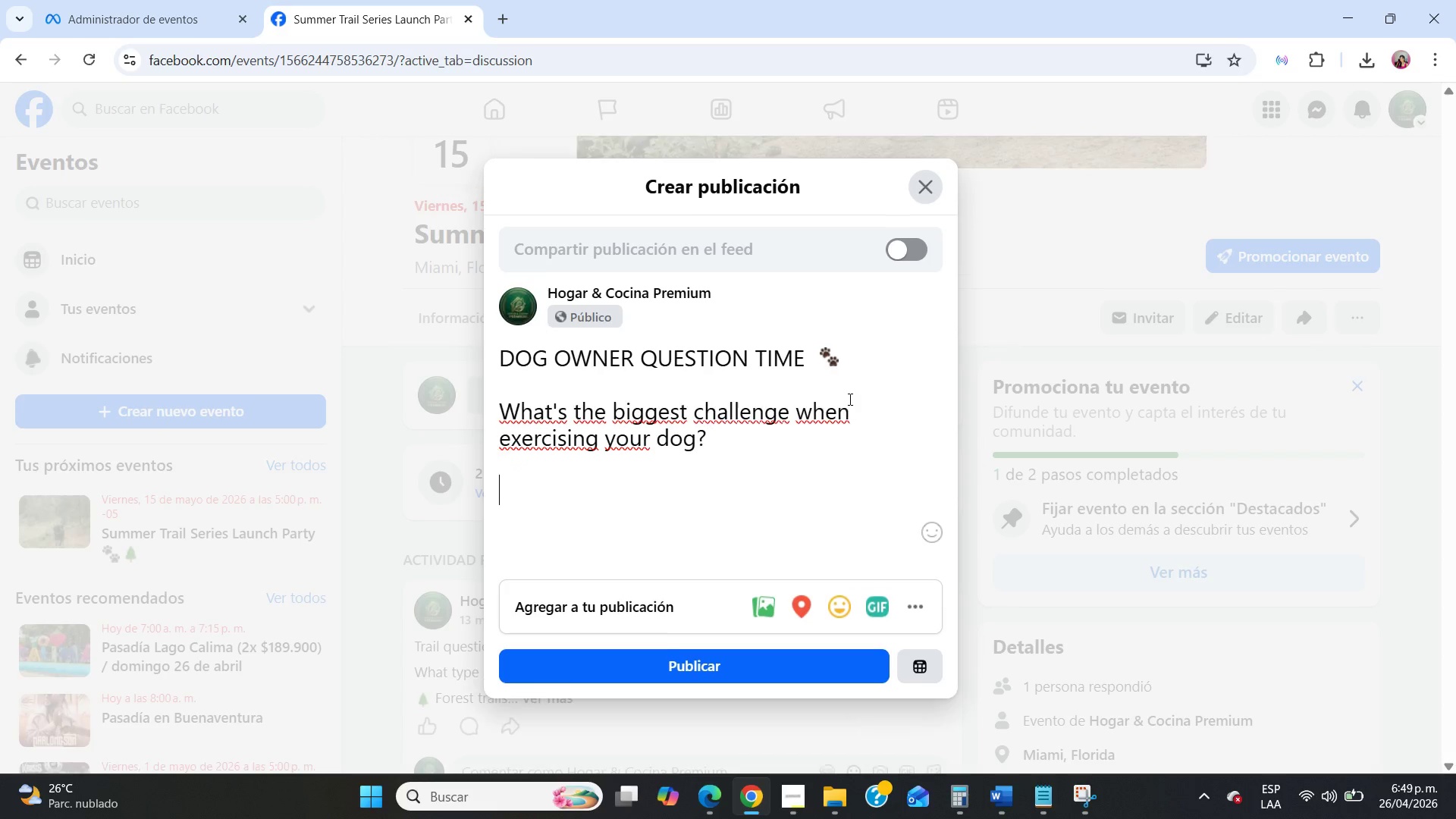 
key(Enter)
 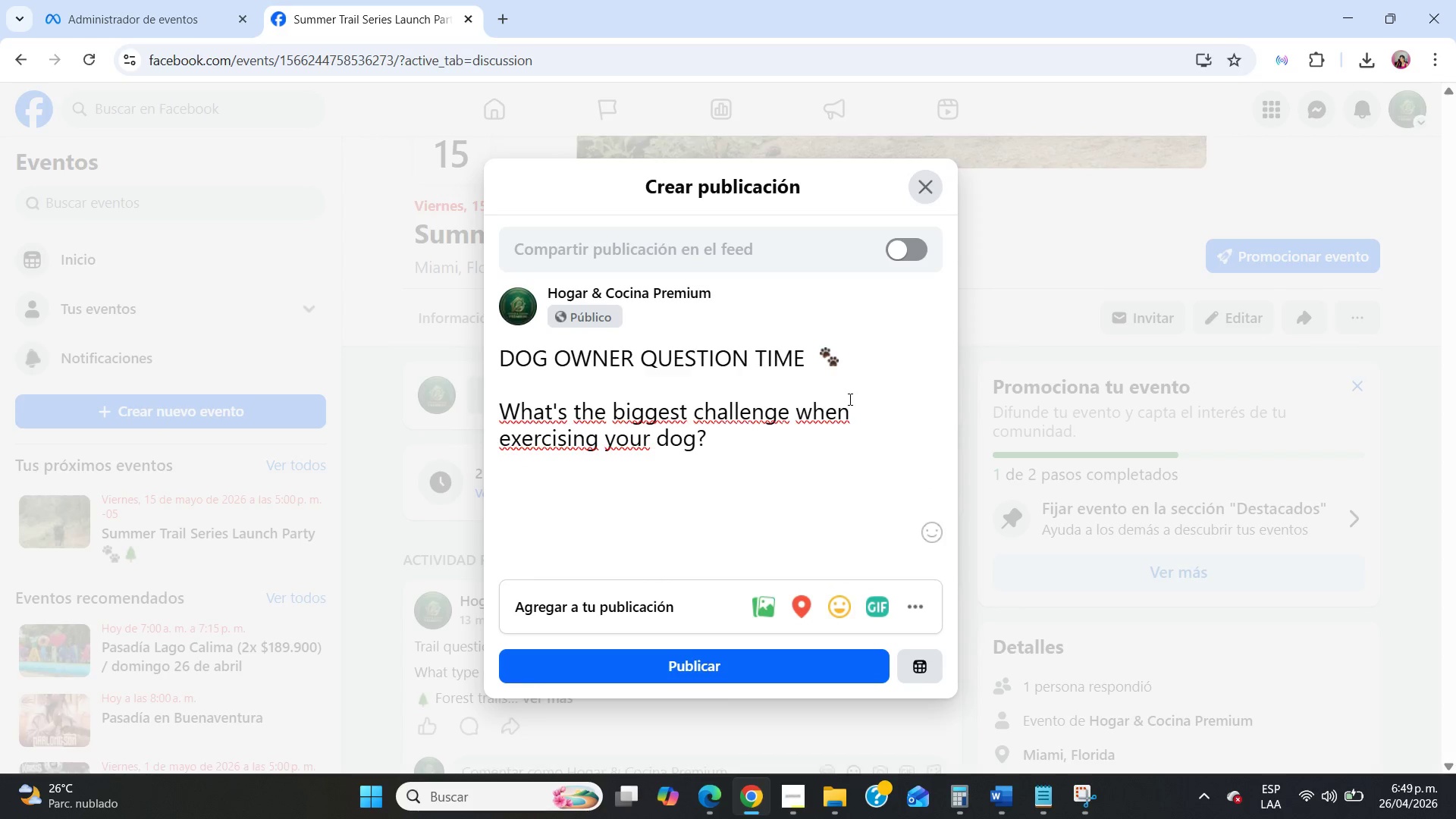 
type(Tell us below!)
 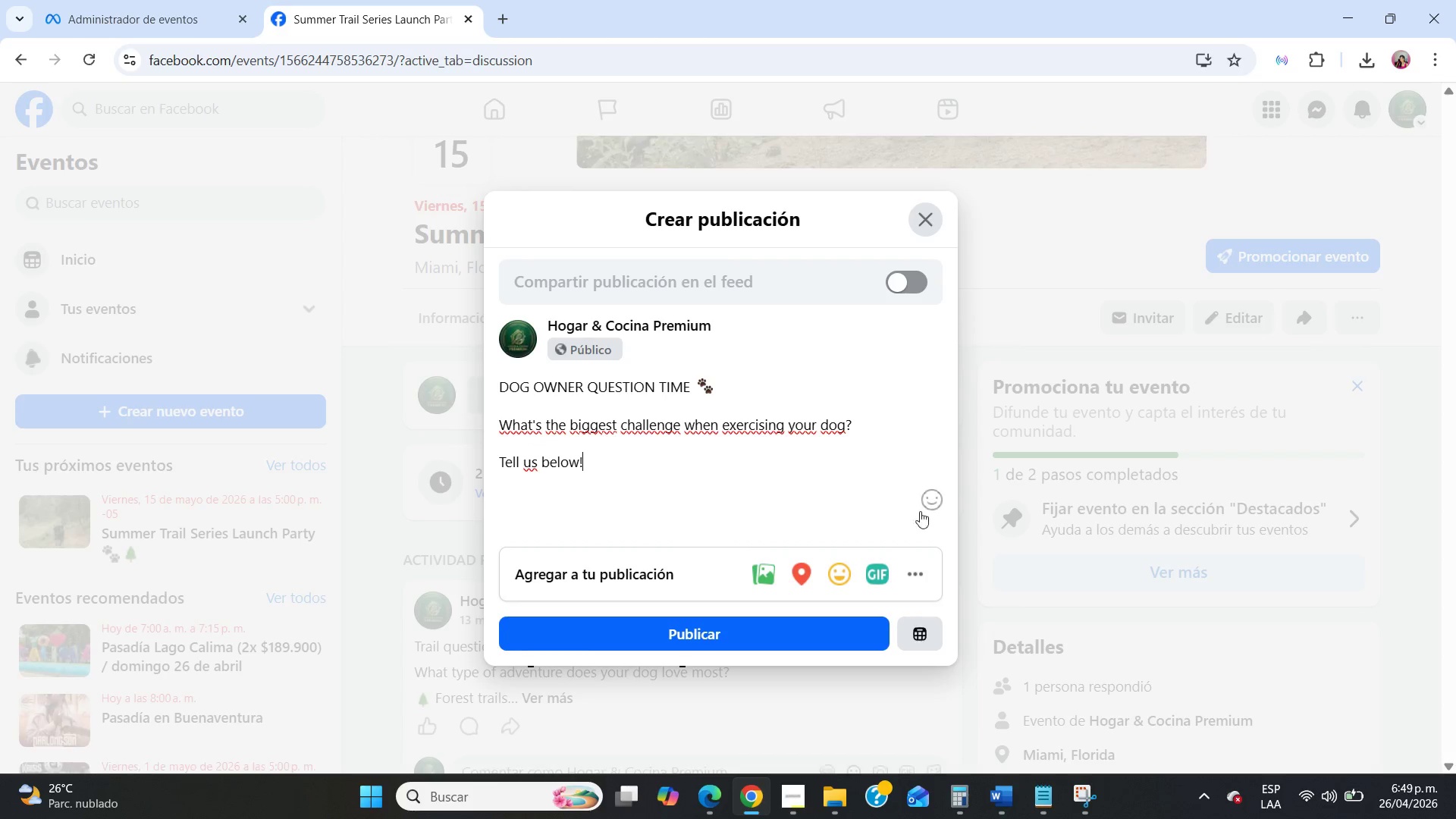 
left_click([926, 559])
 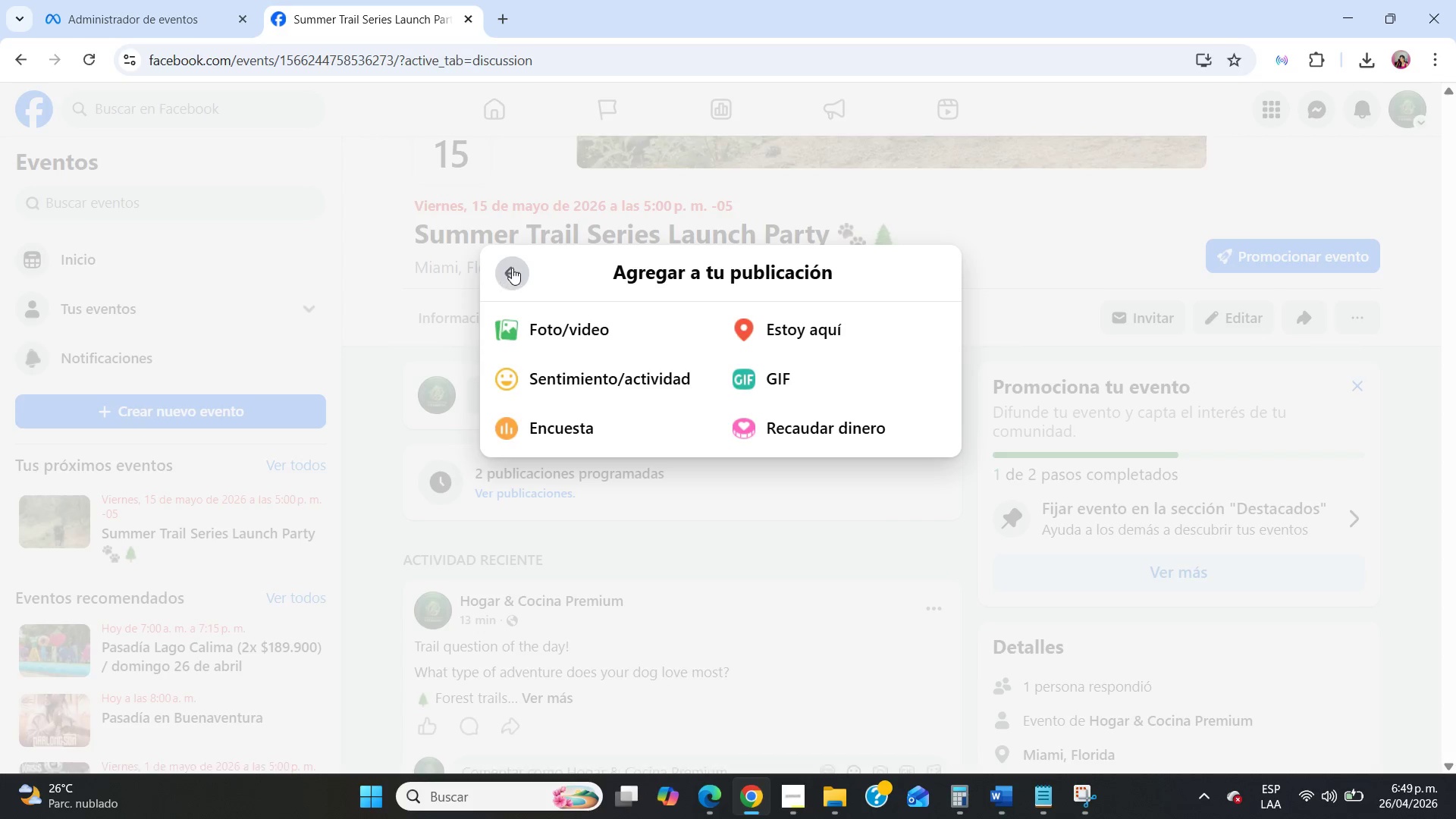 
left_click([513, 267])
 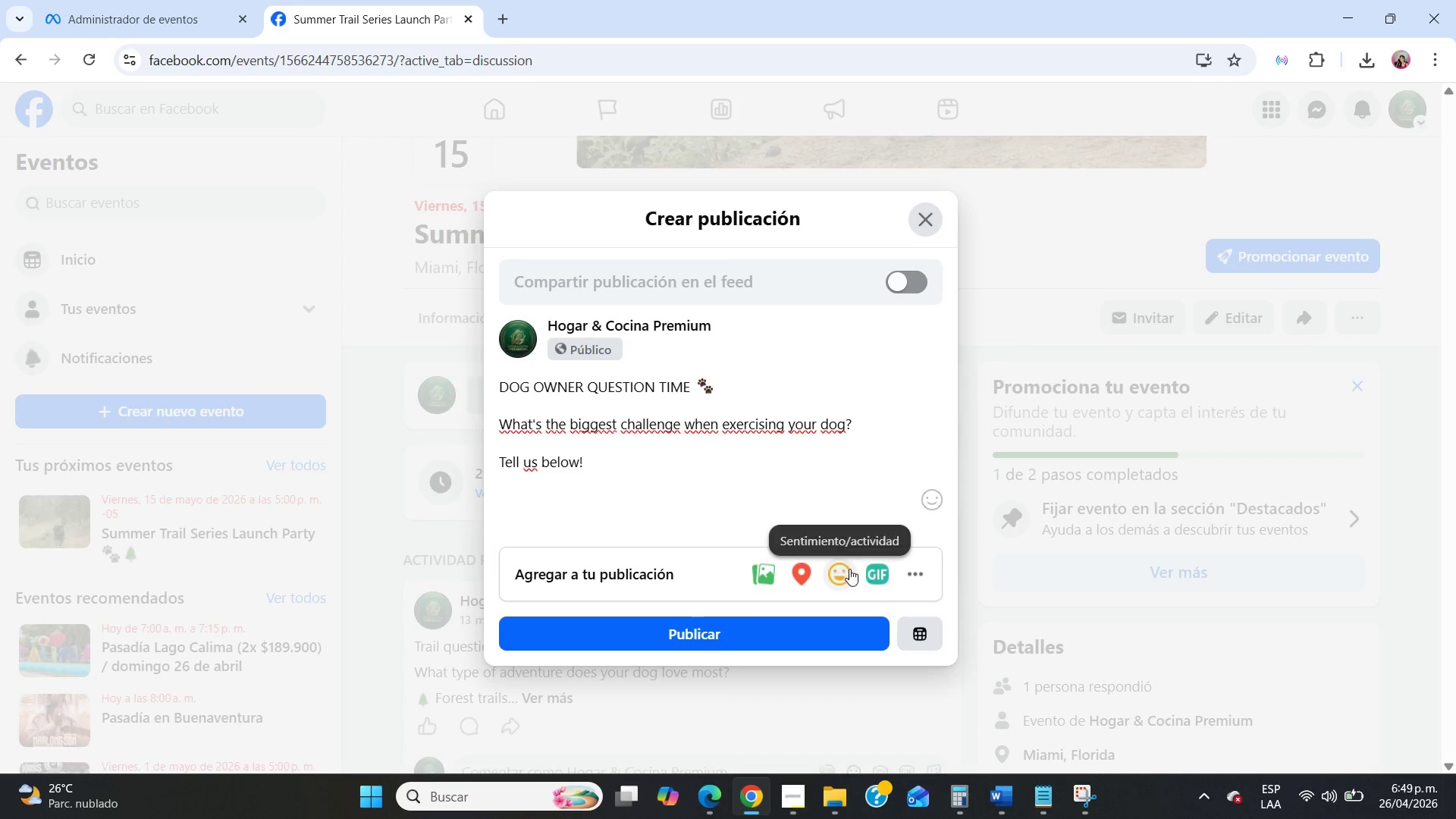 
left_click([907, 571])
 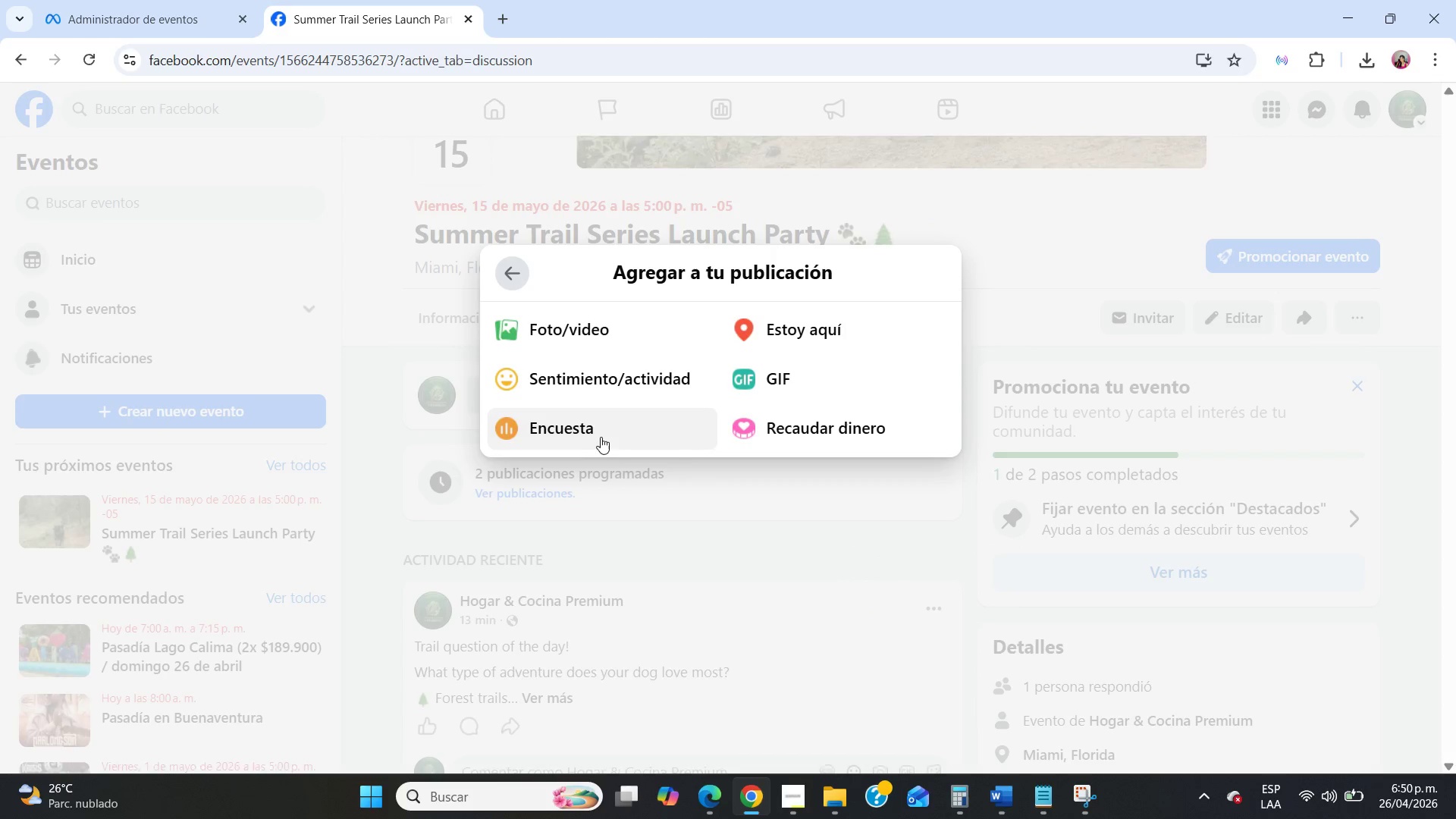 
left_click([579, 425])
 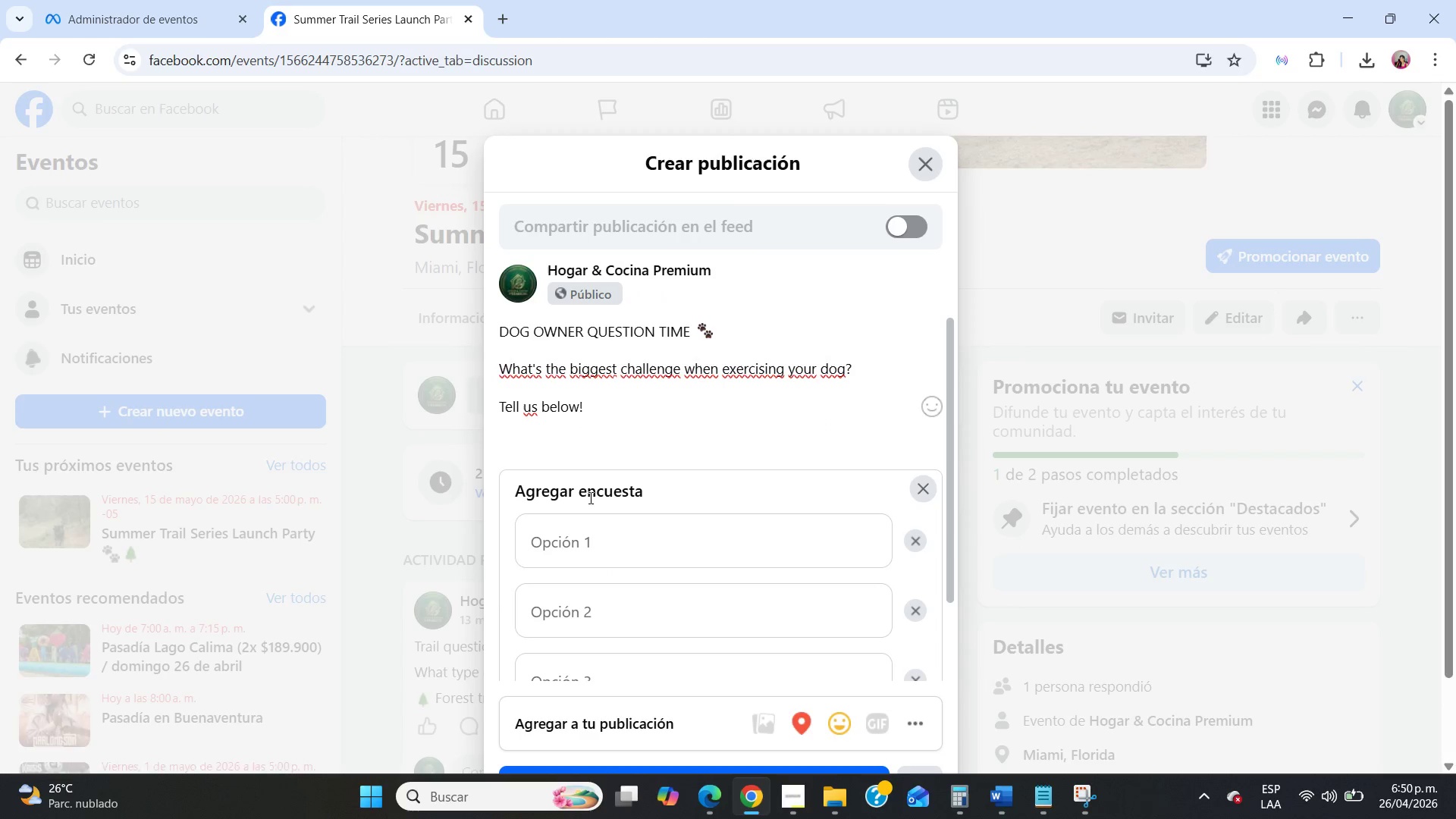 
left_click([594, 528])
 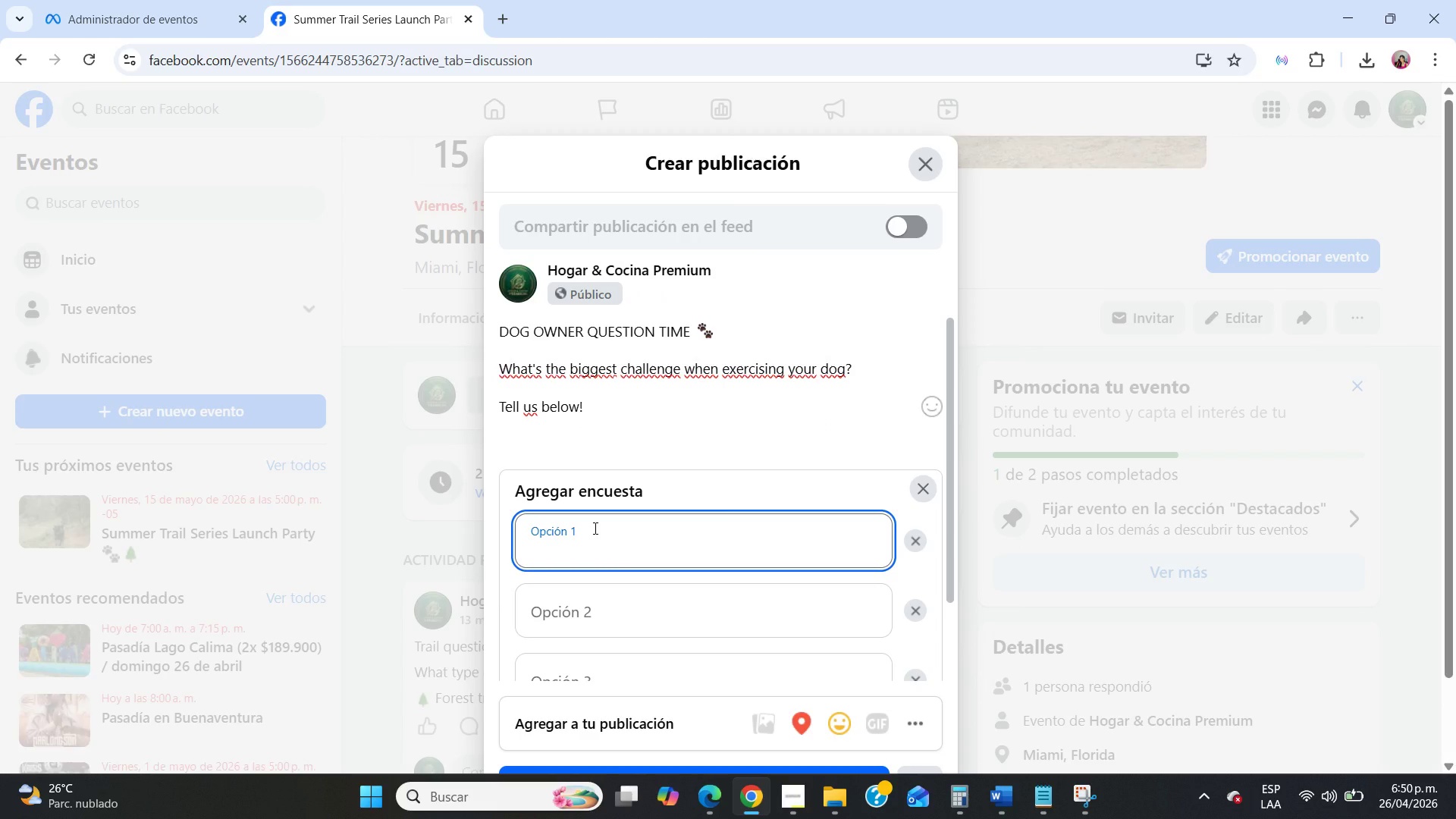 
type(Too much energy)
 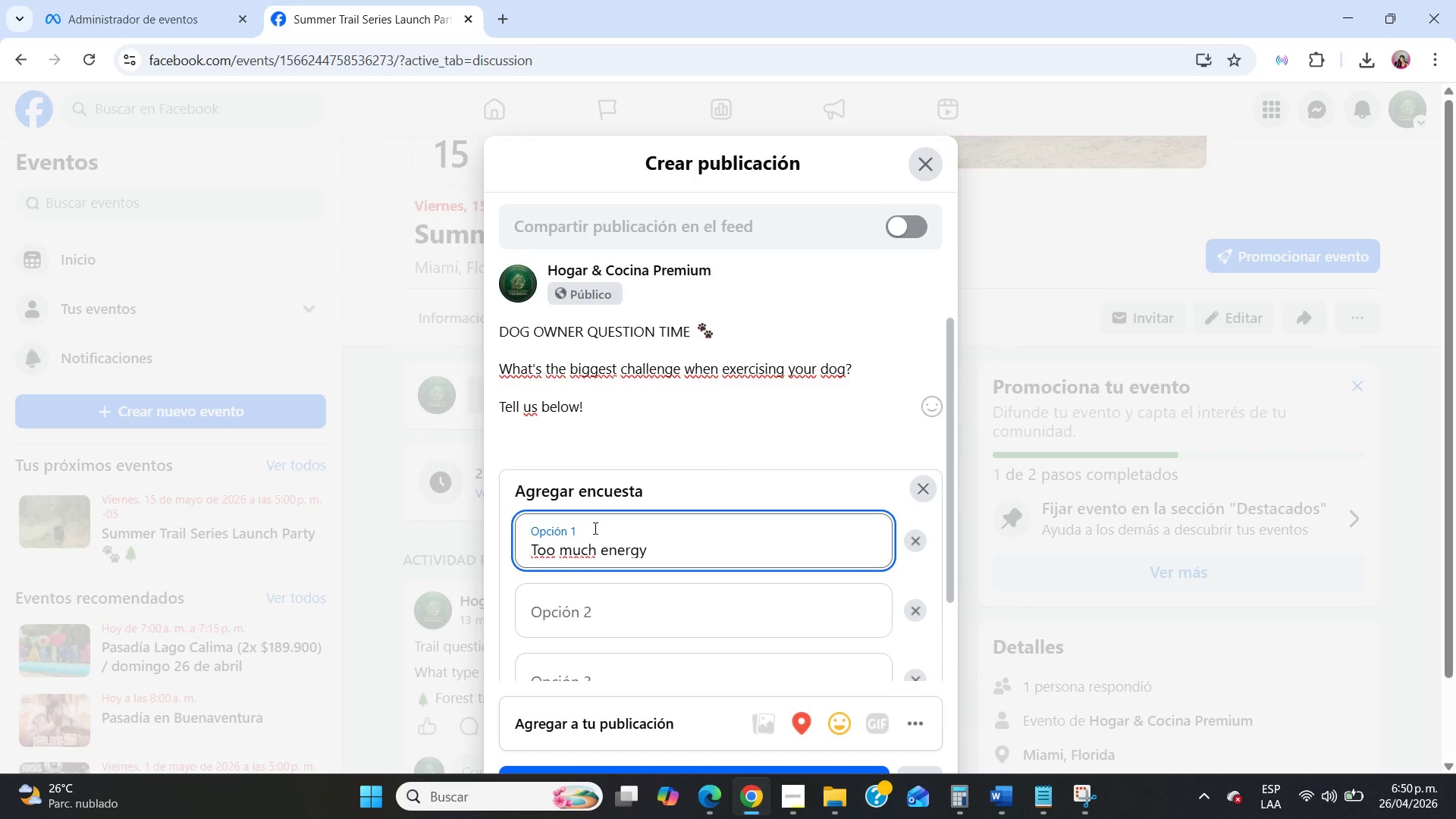 
scroll: coordinate [594, 528], scroll_direction: down, amount: 7.0
 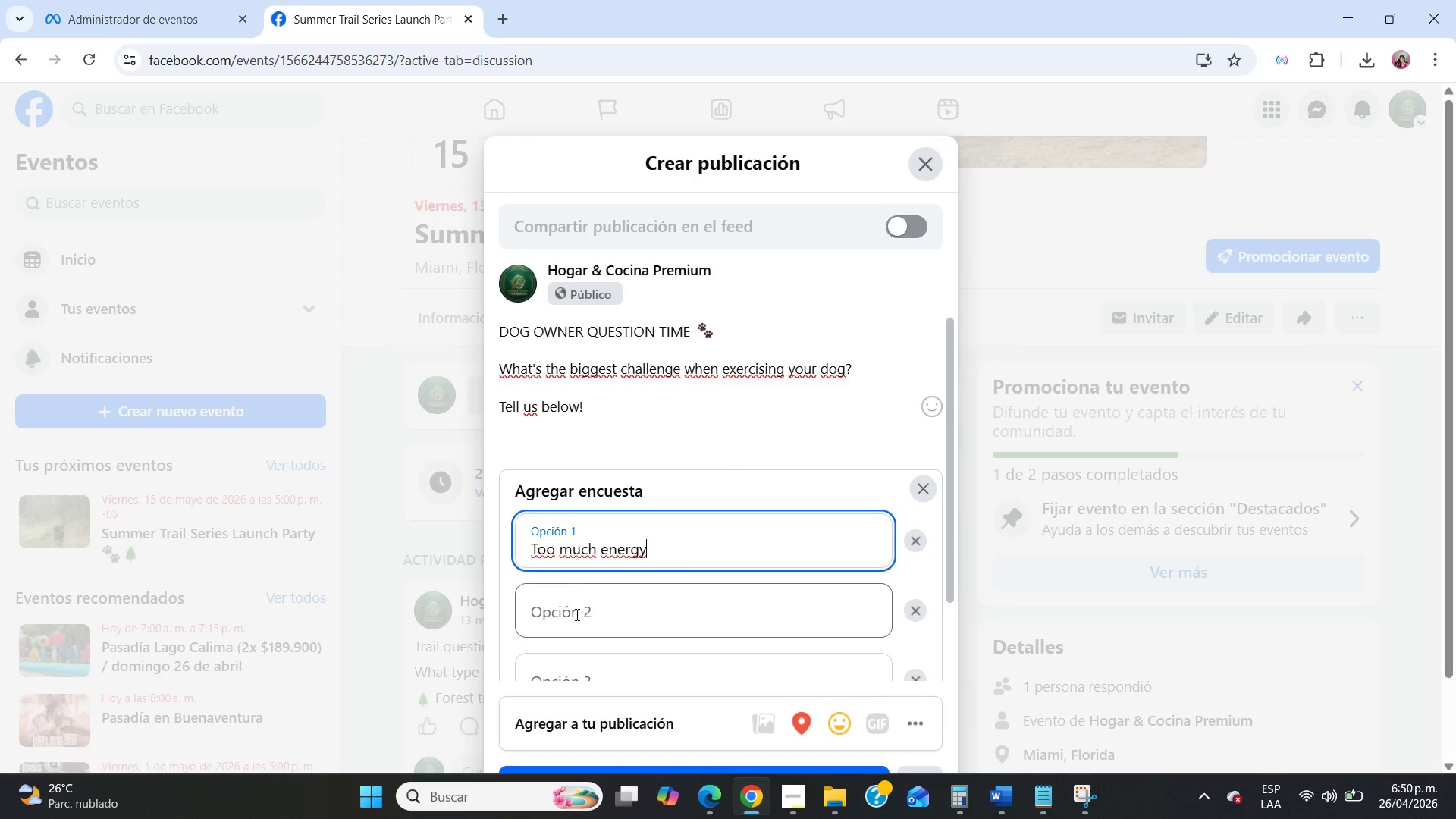 
left_click([576, 614])
 